 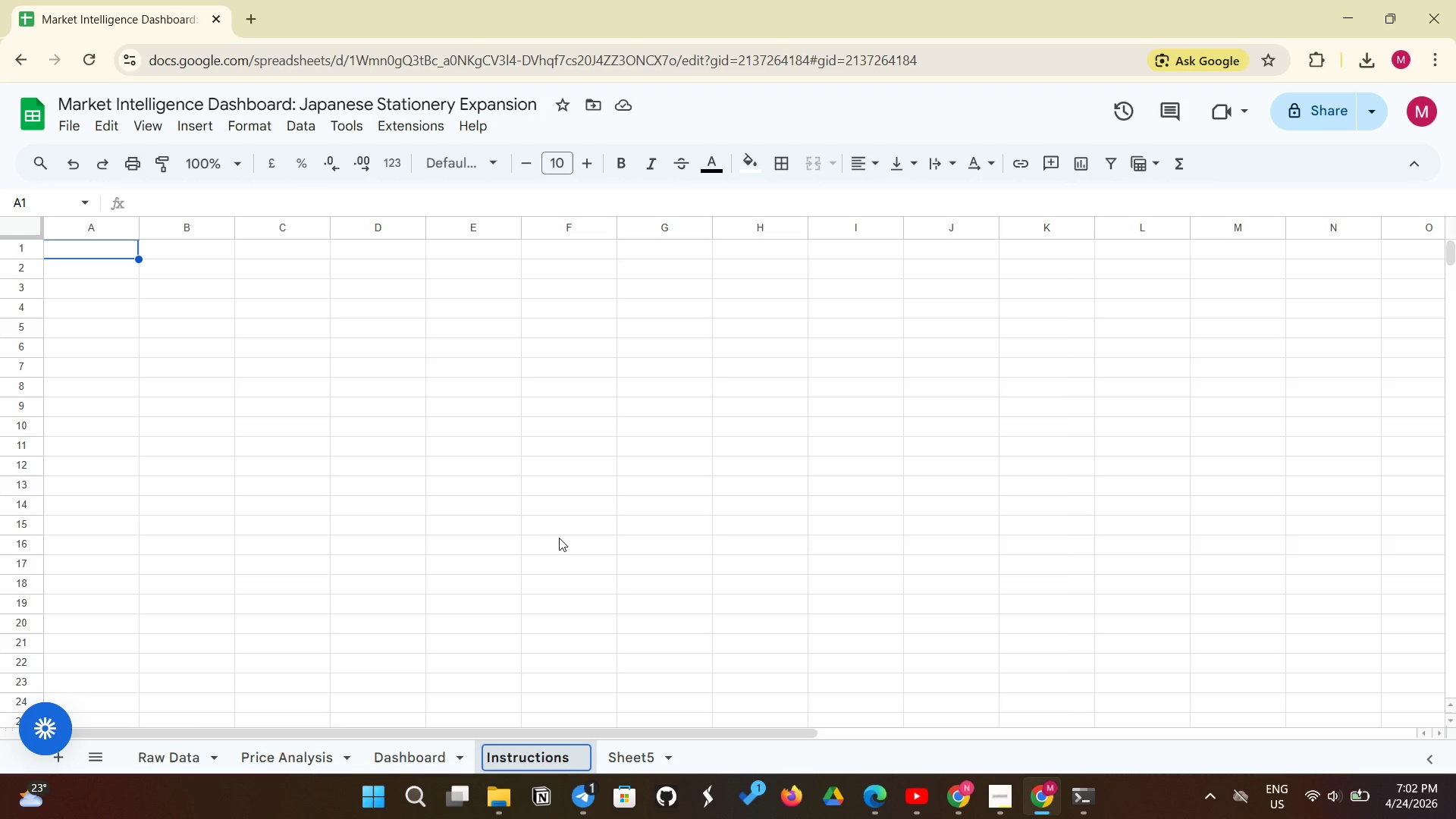 
left_click([624, 748])
 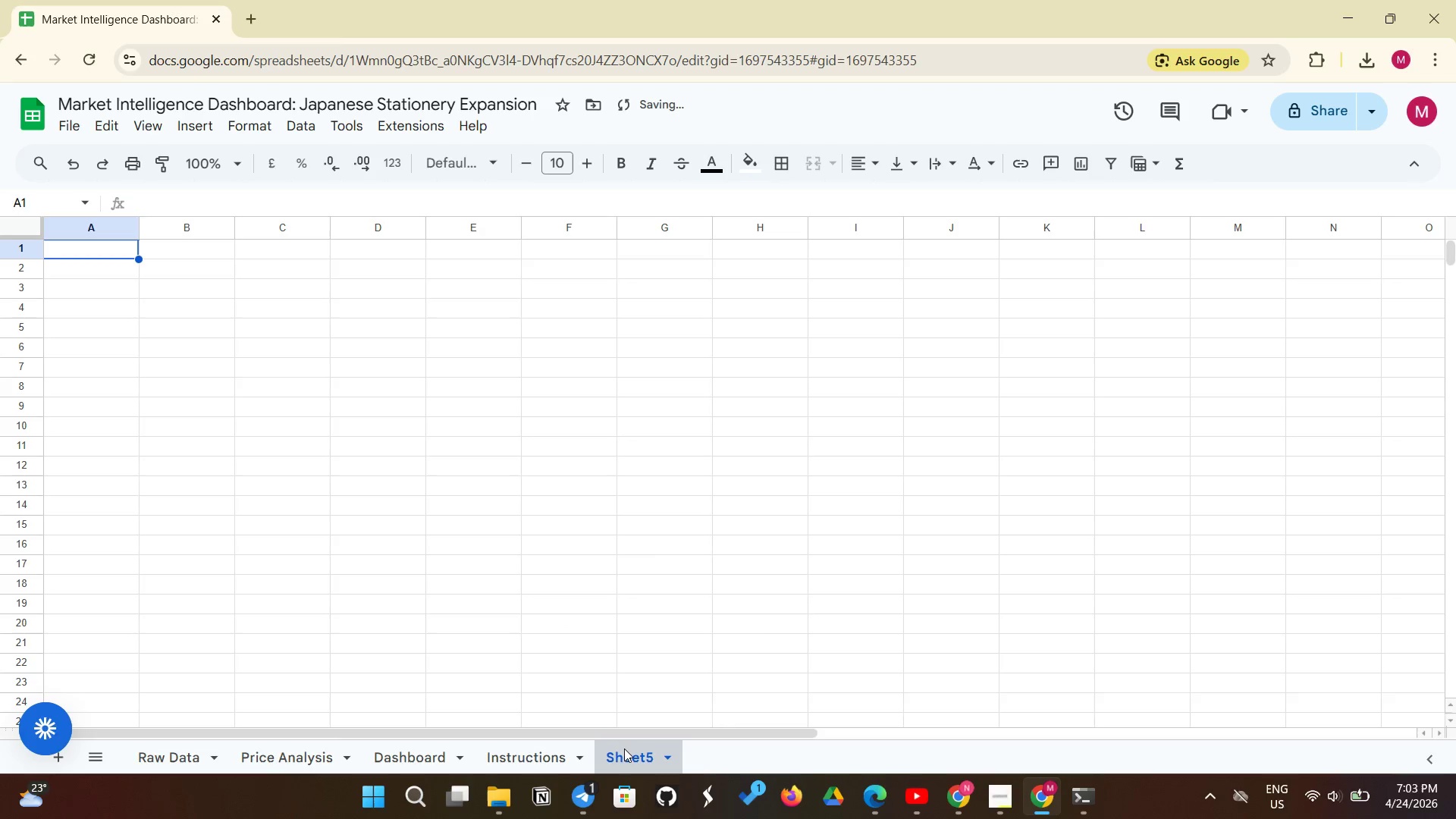 
right_click([624, 748])
 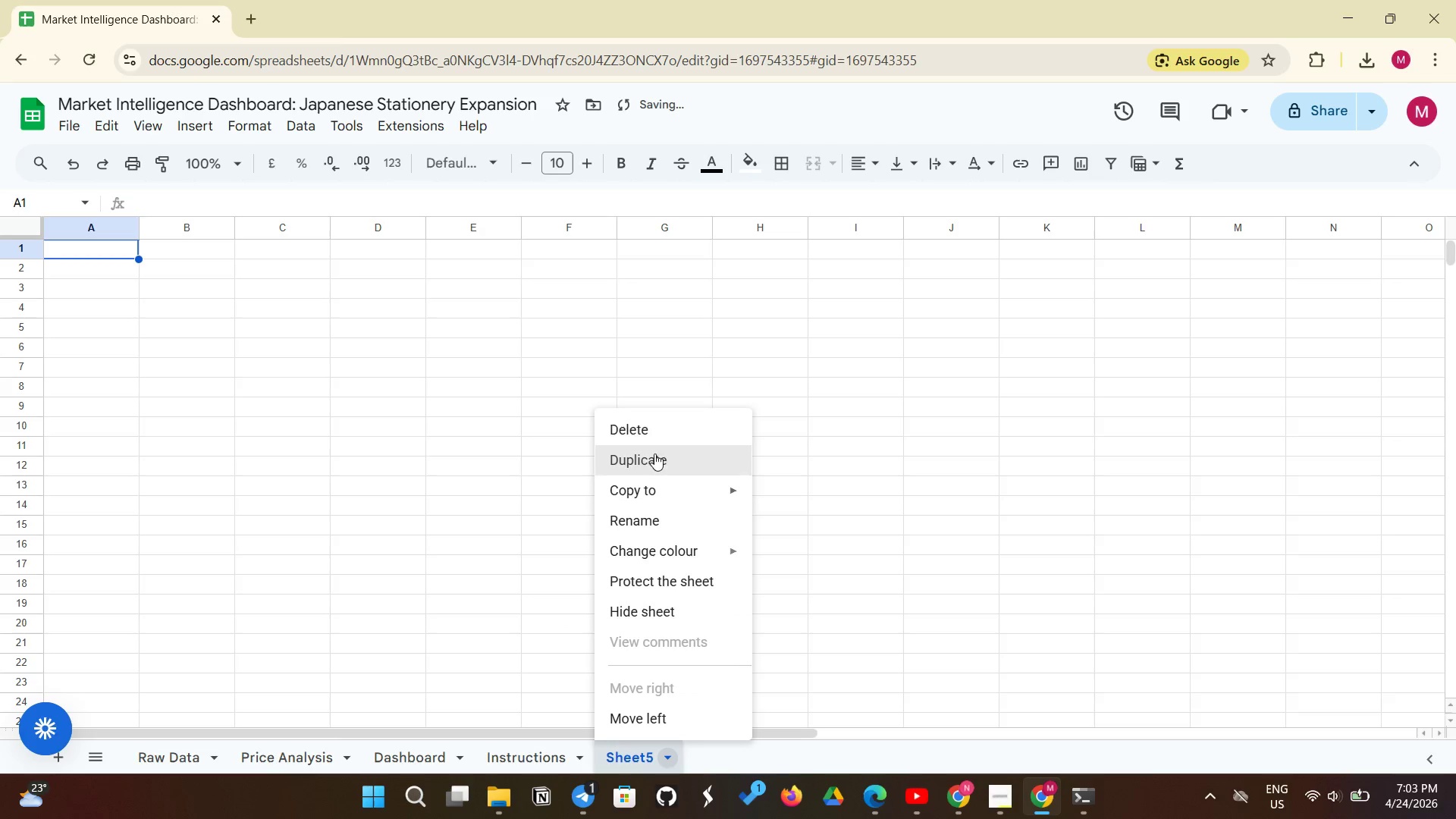 
left_click([645, 424])
 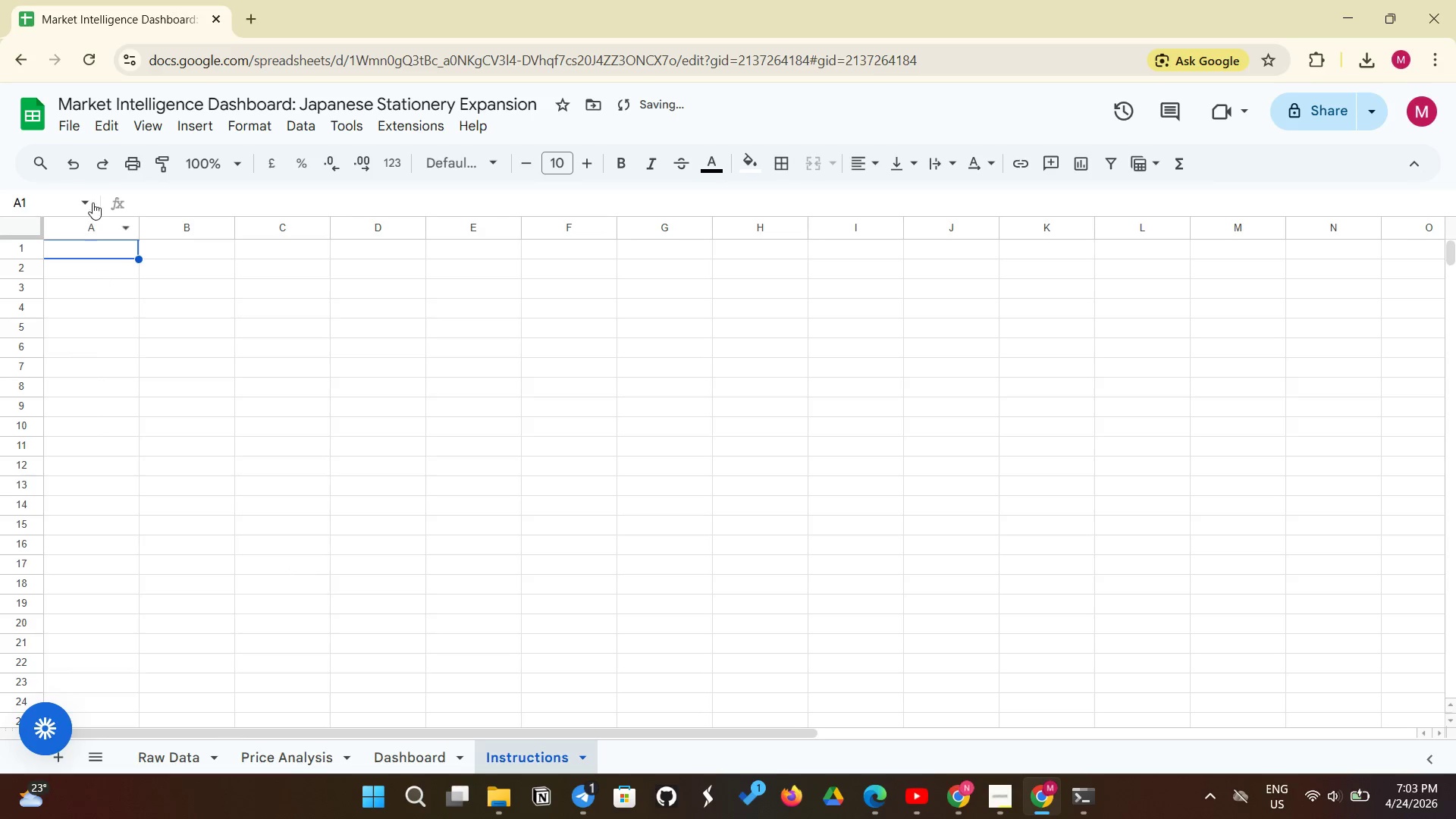 
left_click([179, 755])
 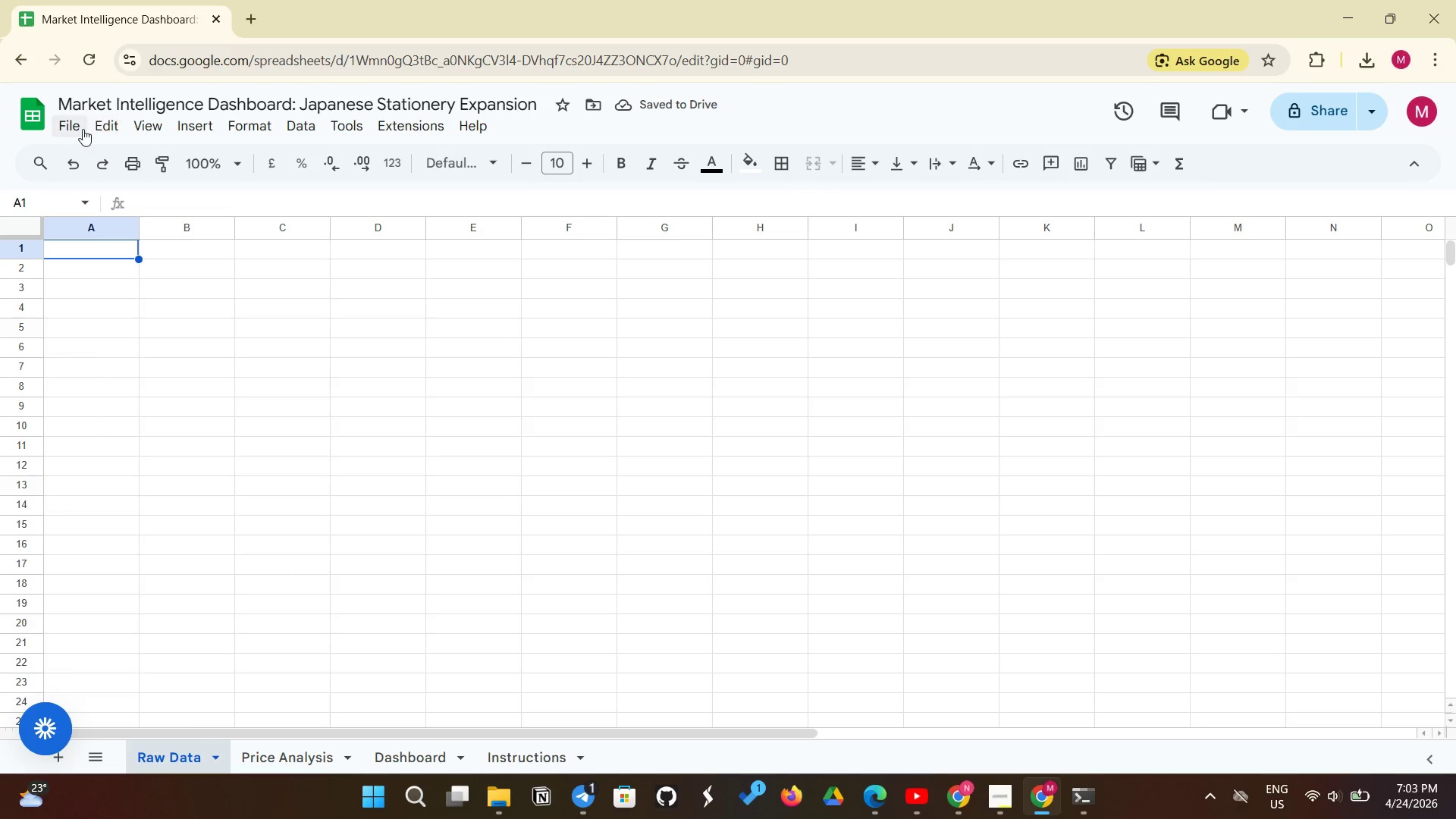 
left_click([81, 129])
 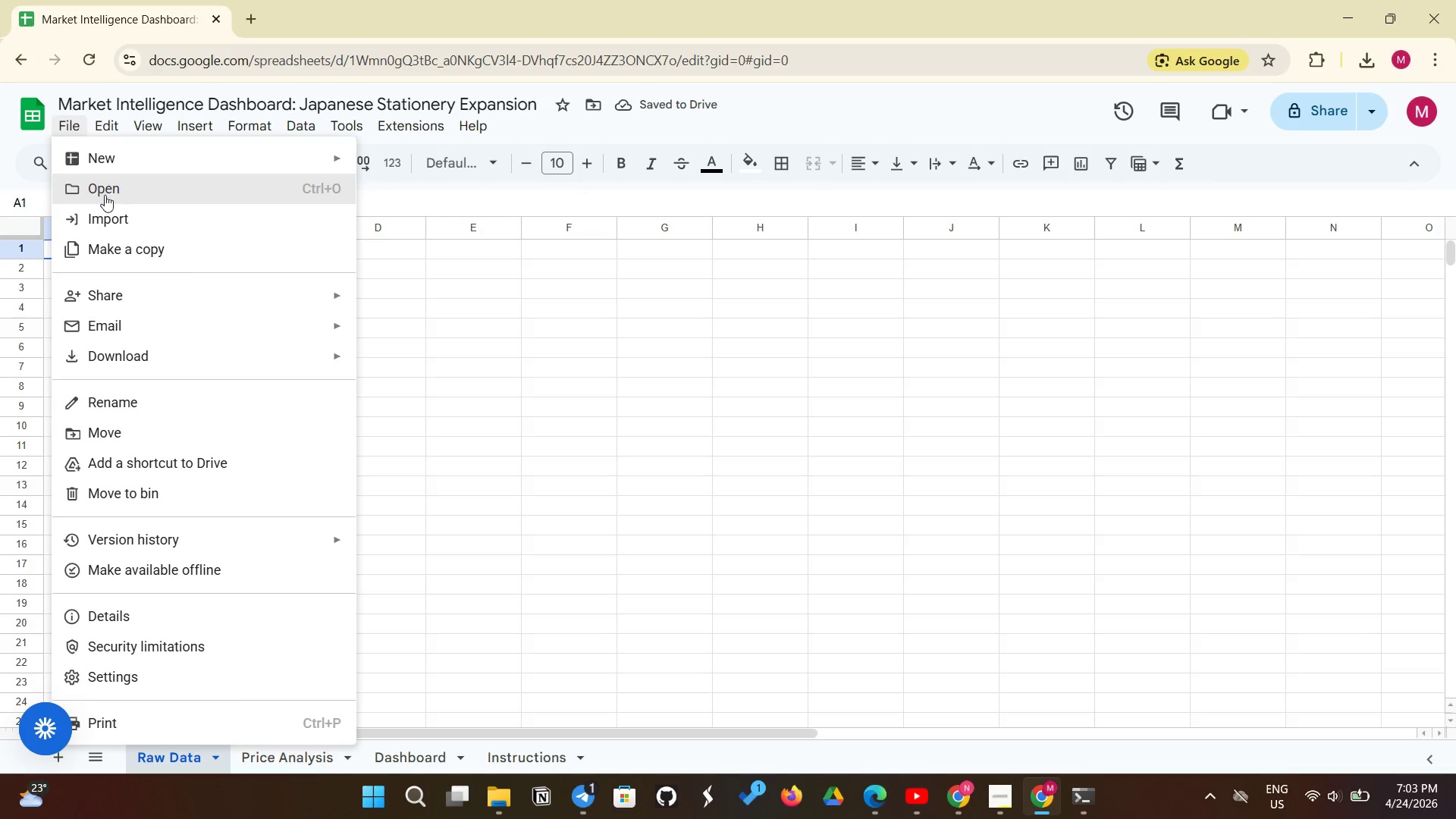 
left_click([104, 206])
 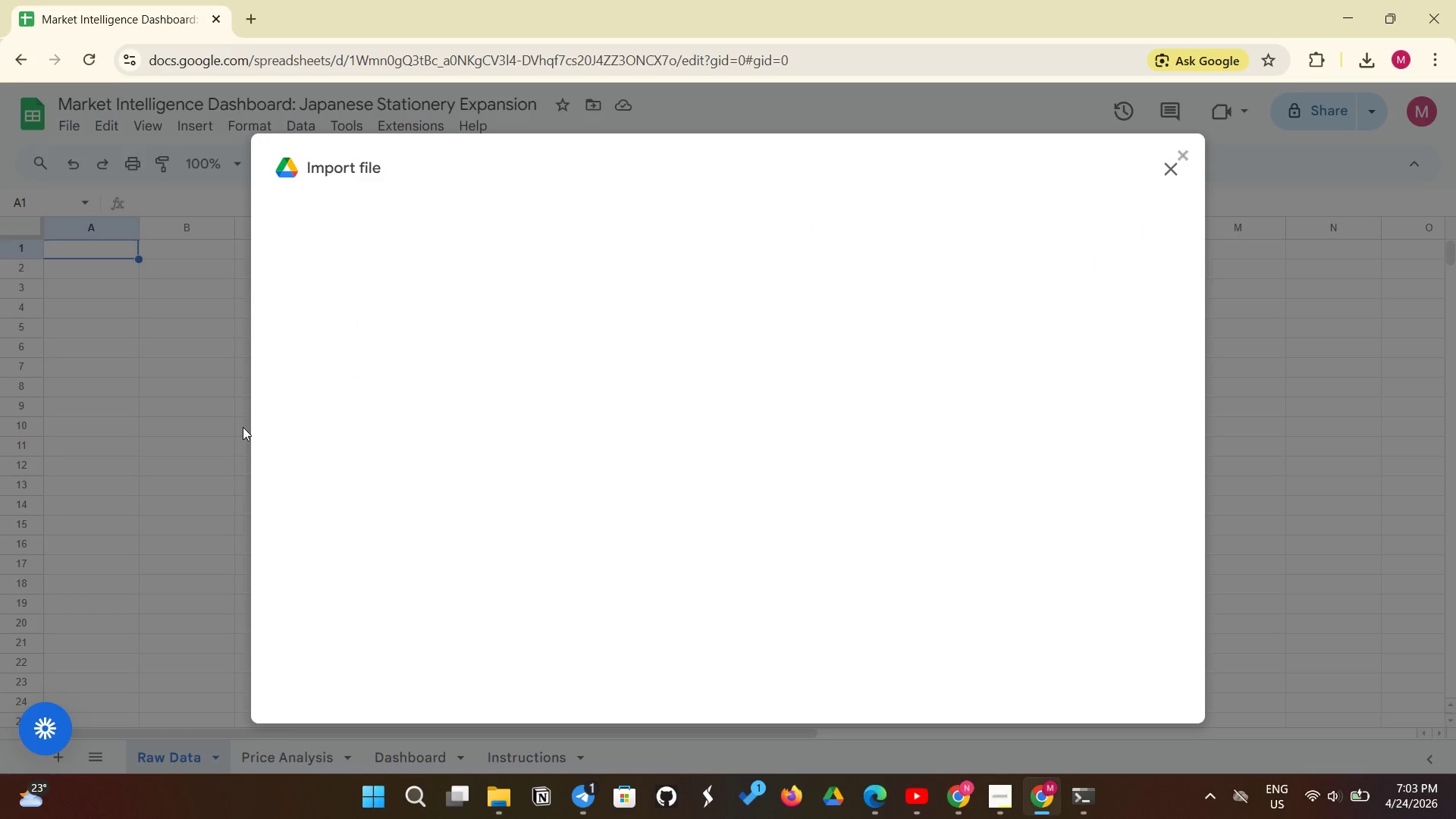 
mouse_move([300, 399])
 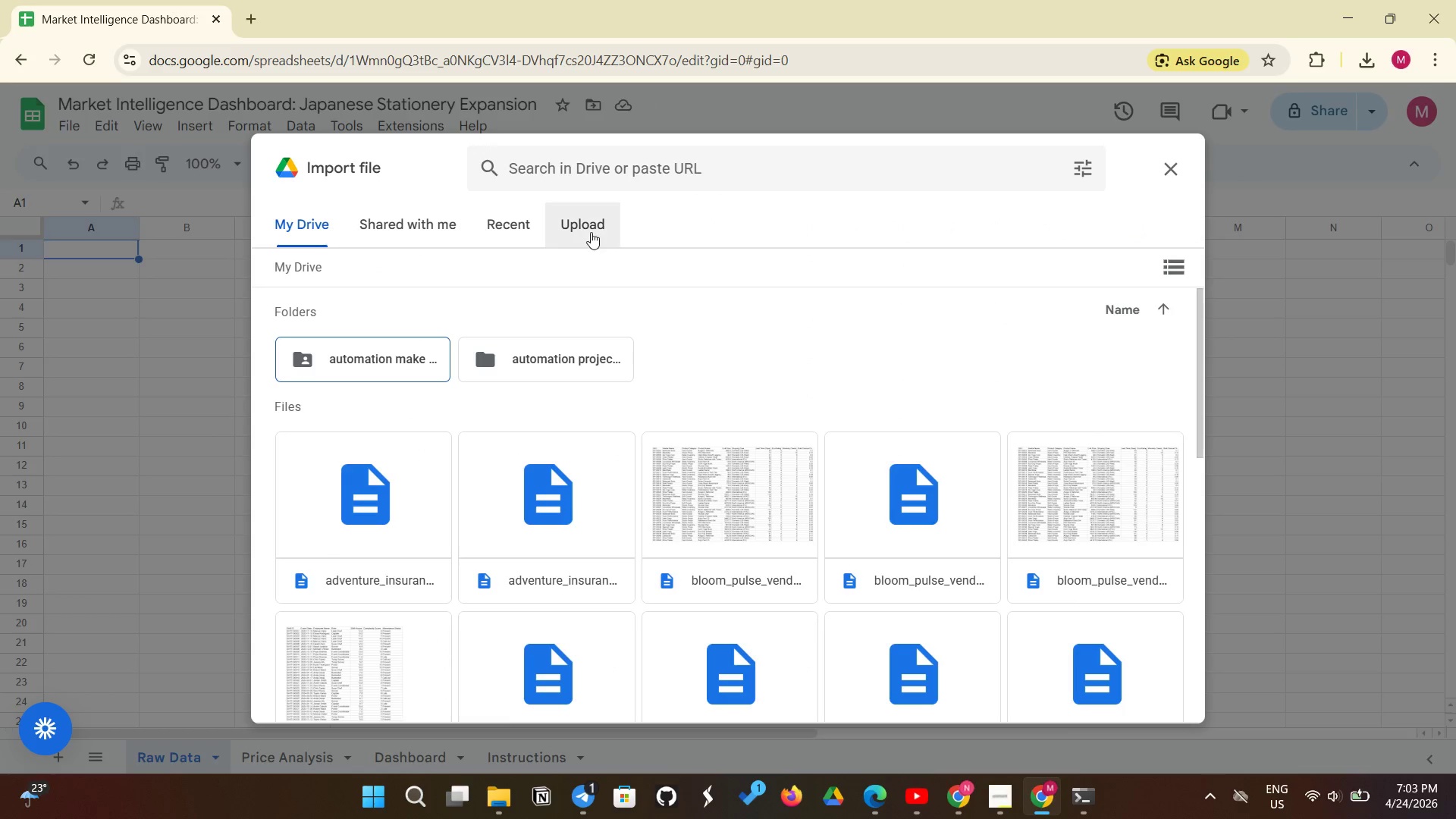 
left_click([591, 231])
 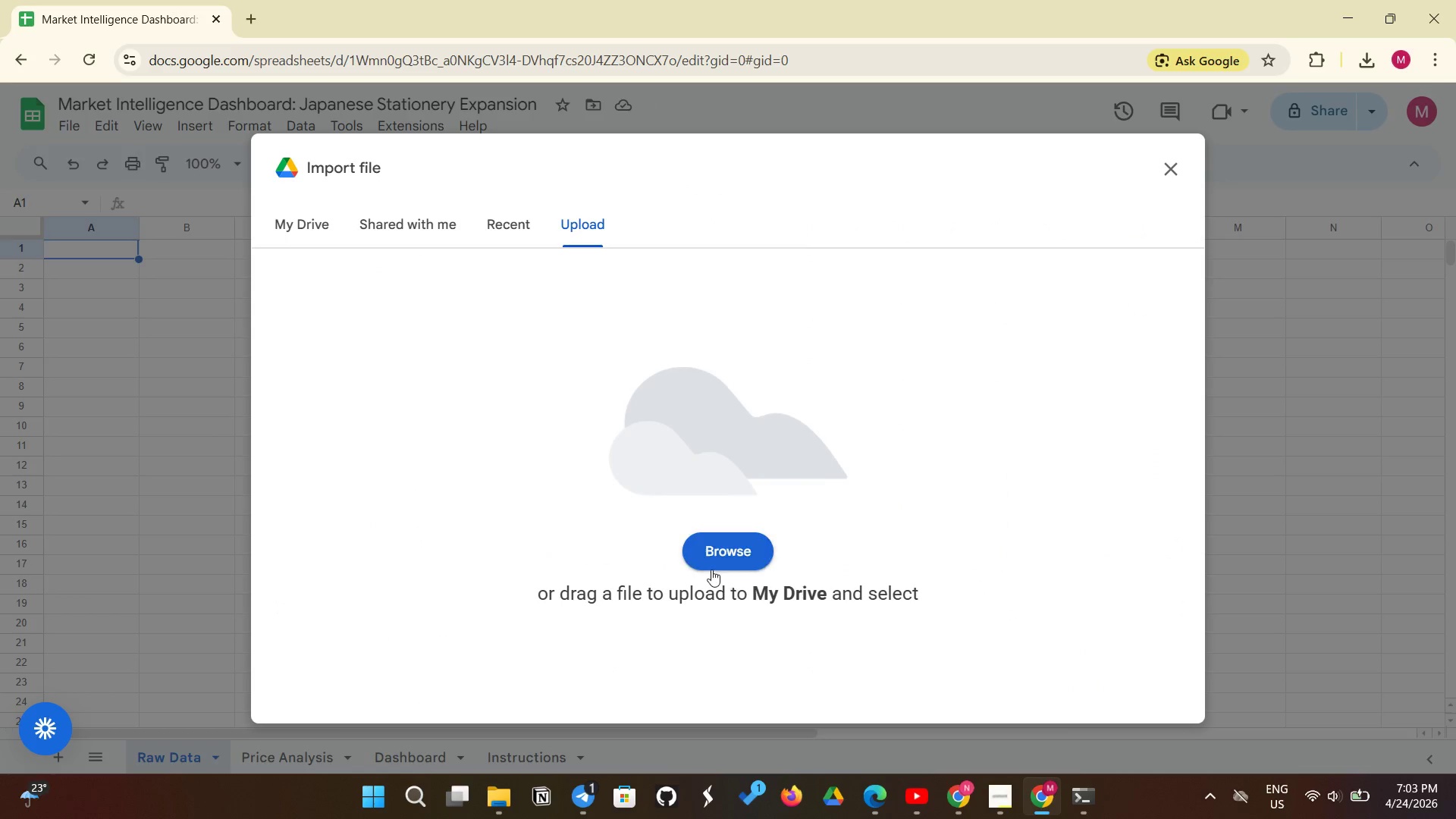 
left_click([711, 565])
 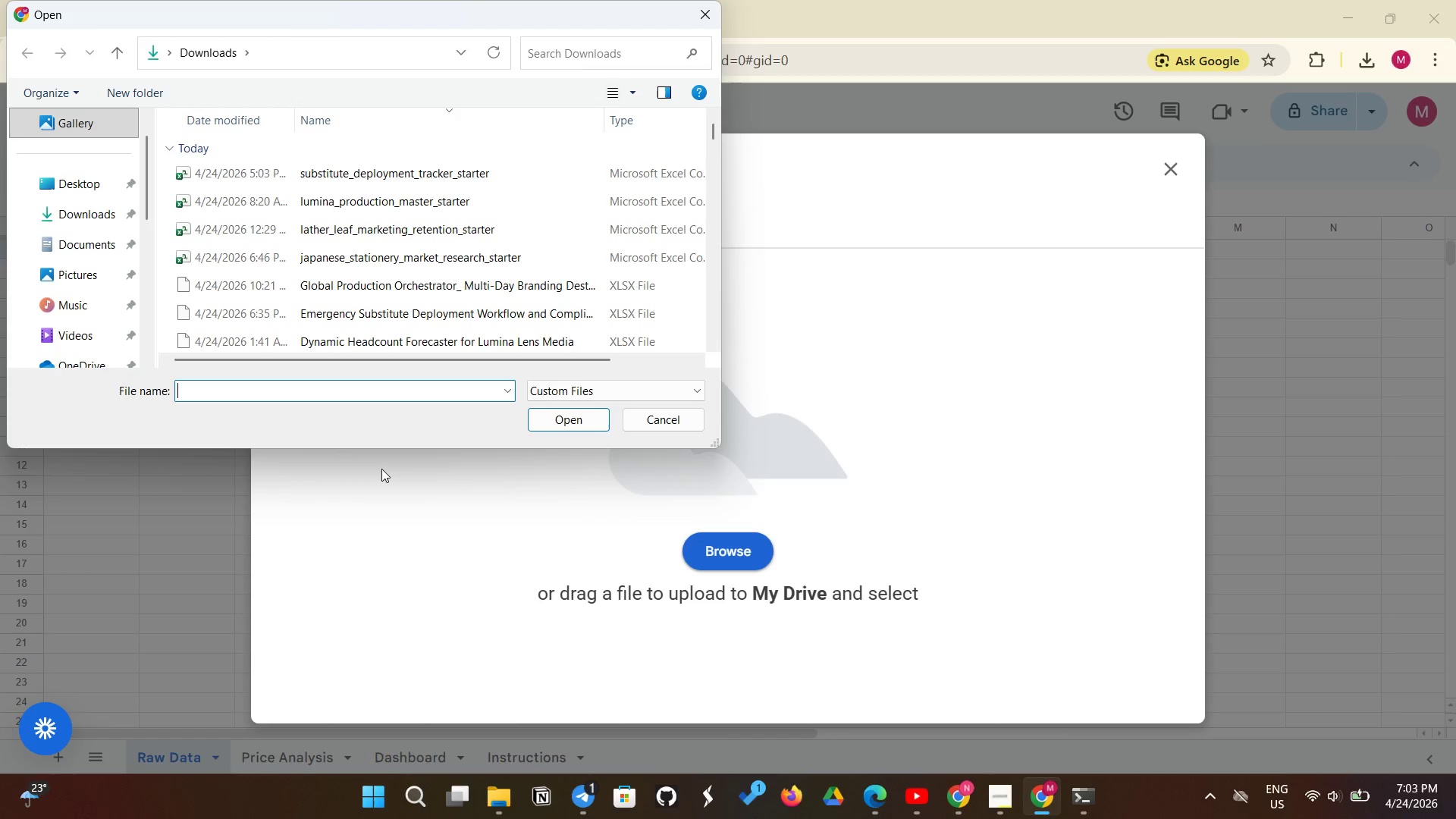 
wait(5.17)
 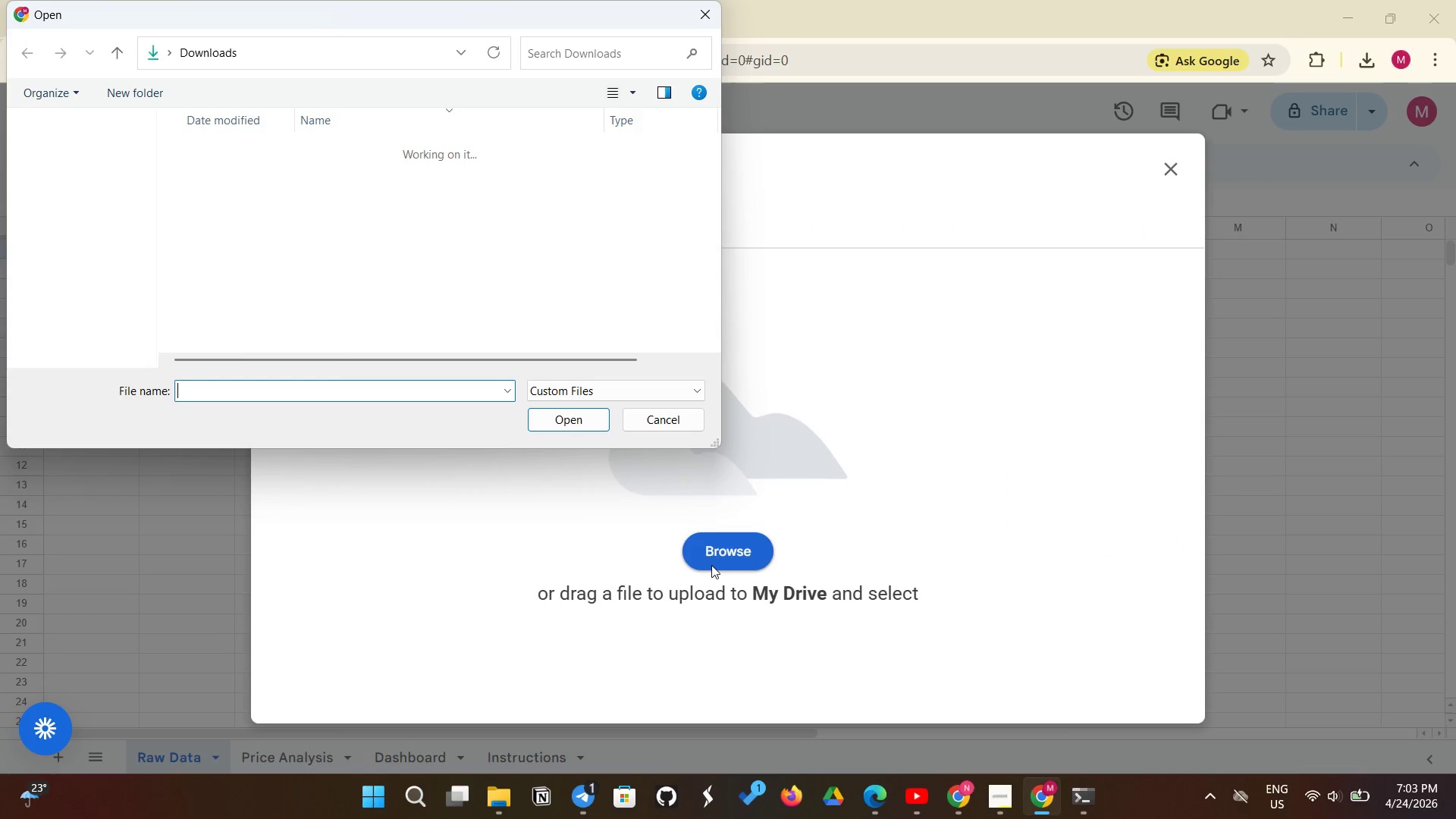 
left_click([379, 262])
 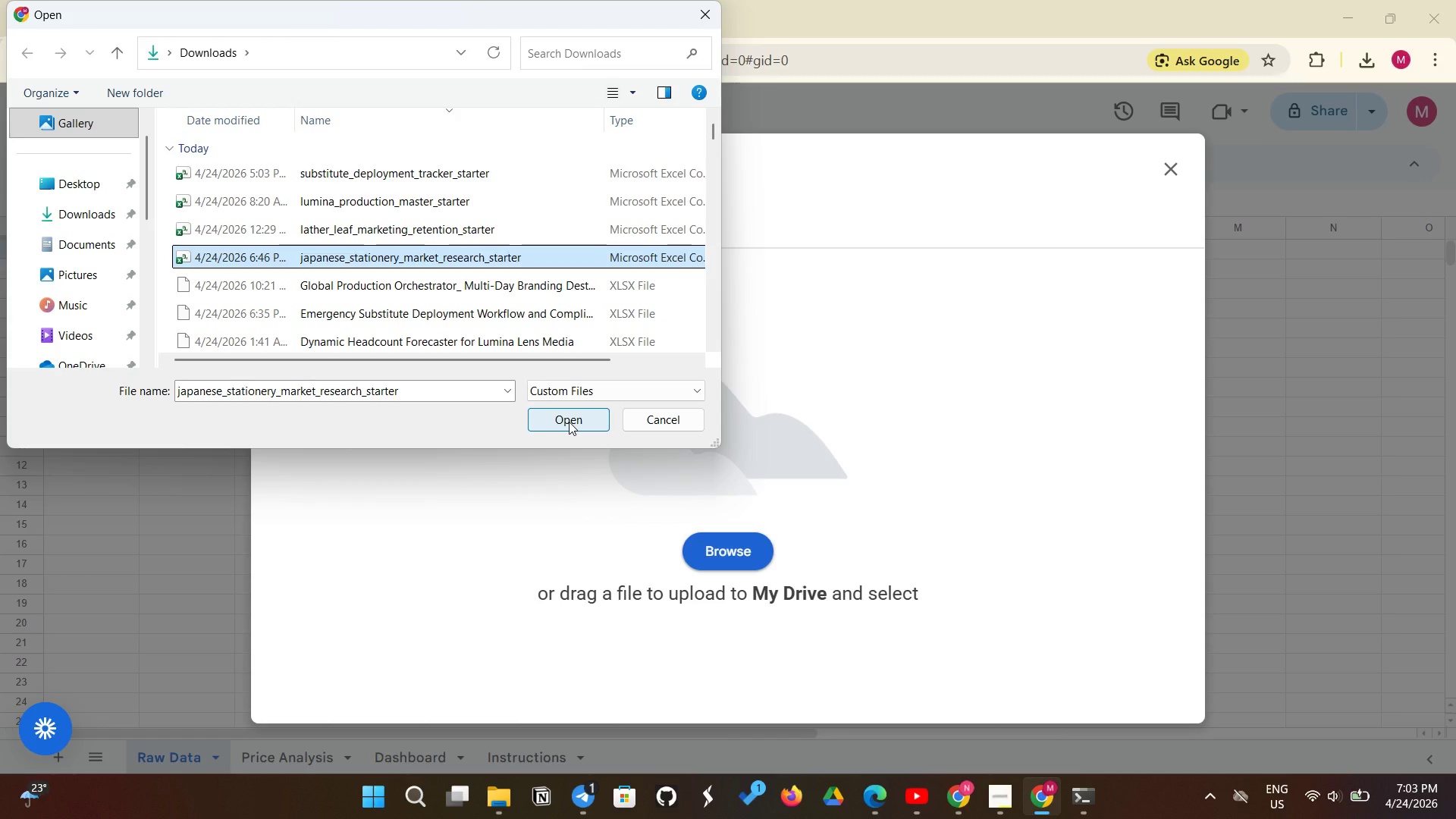 
left_click([569, 422])
 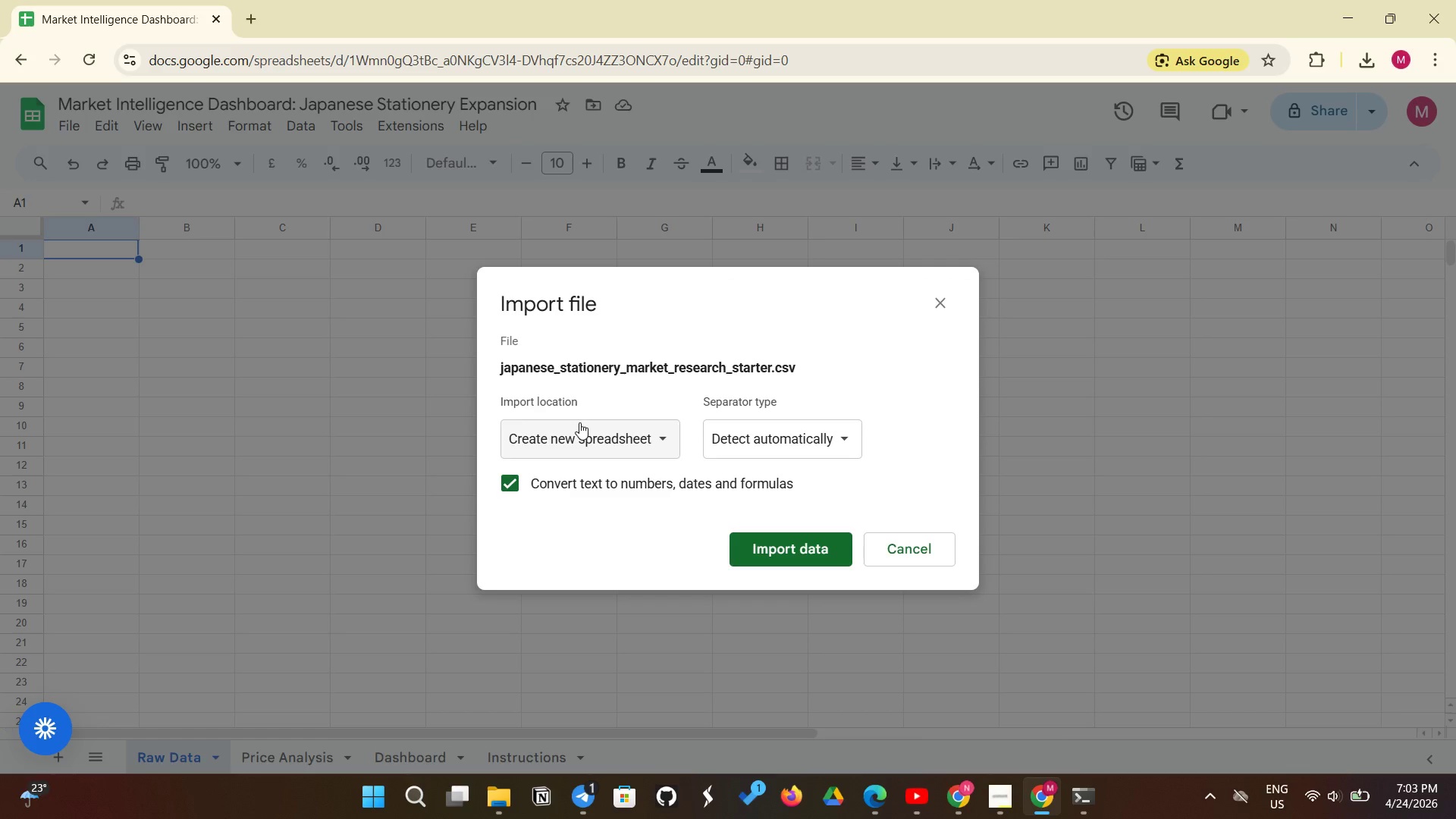 
wait(6.84)
 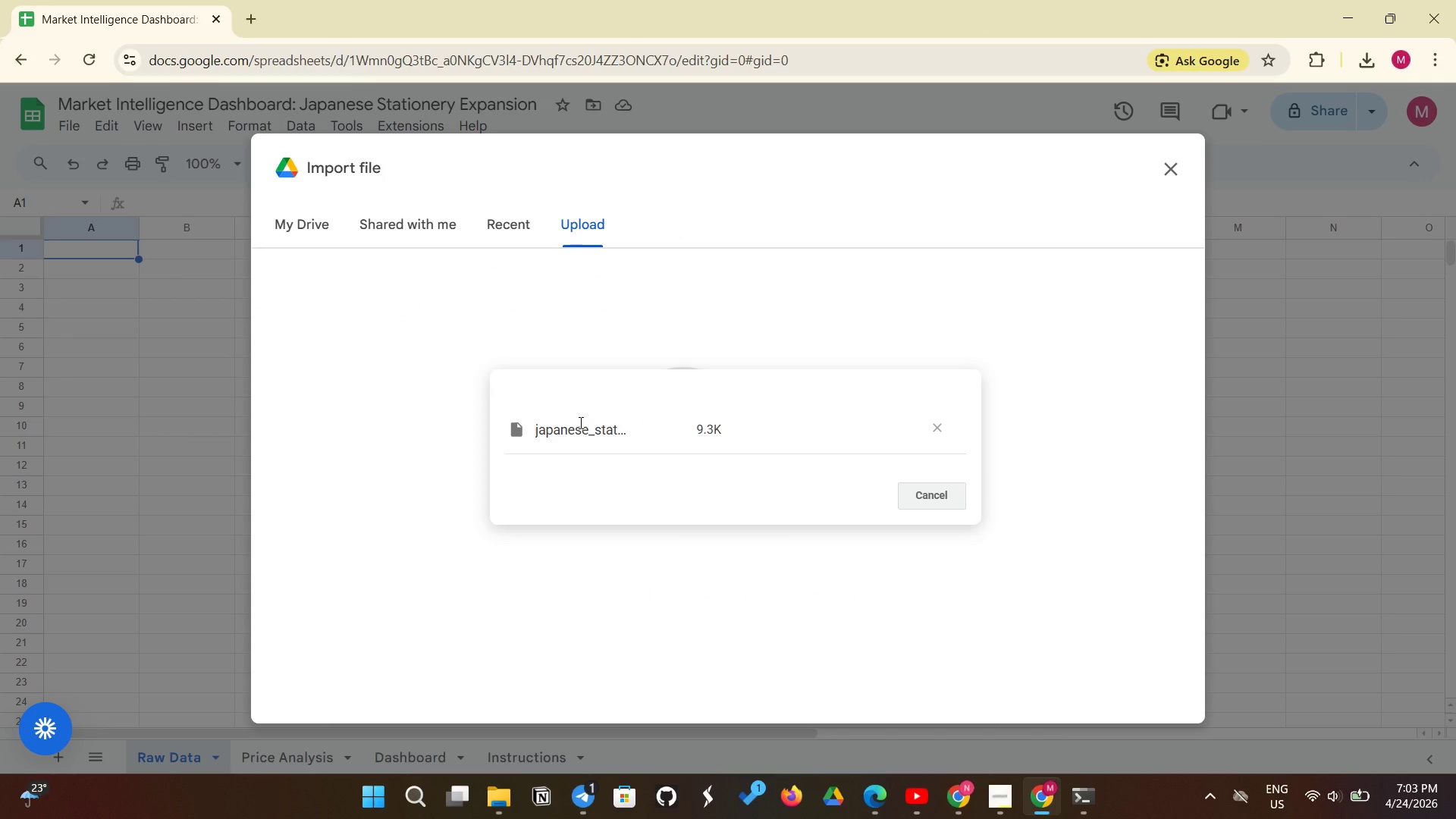 
left_click([622, 446])
 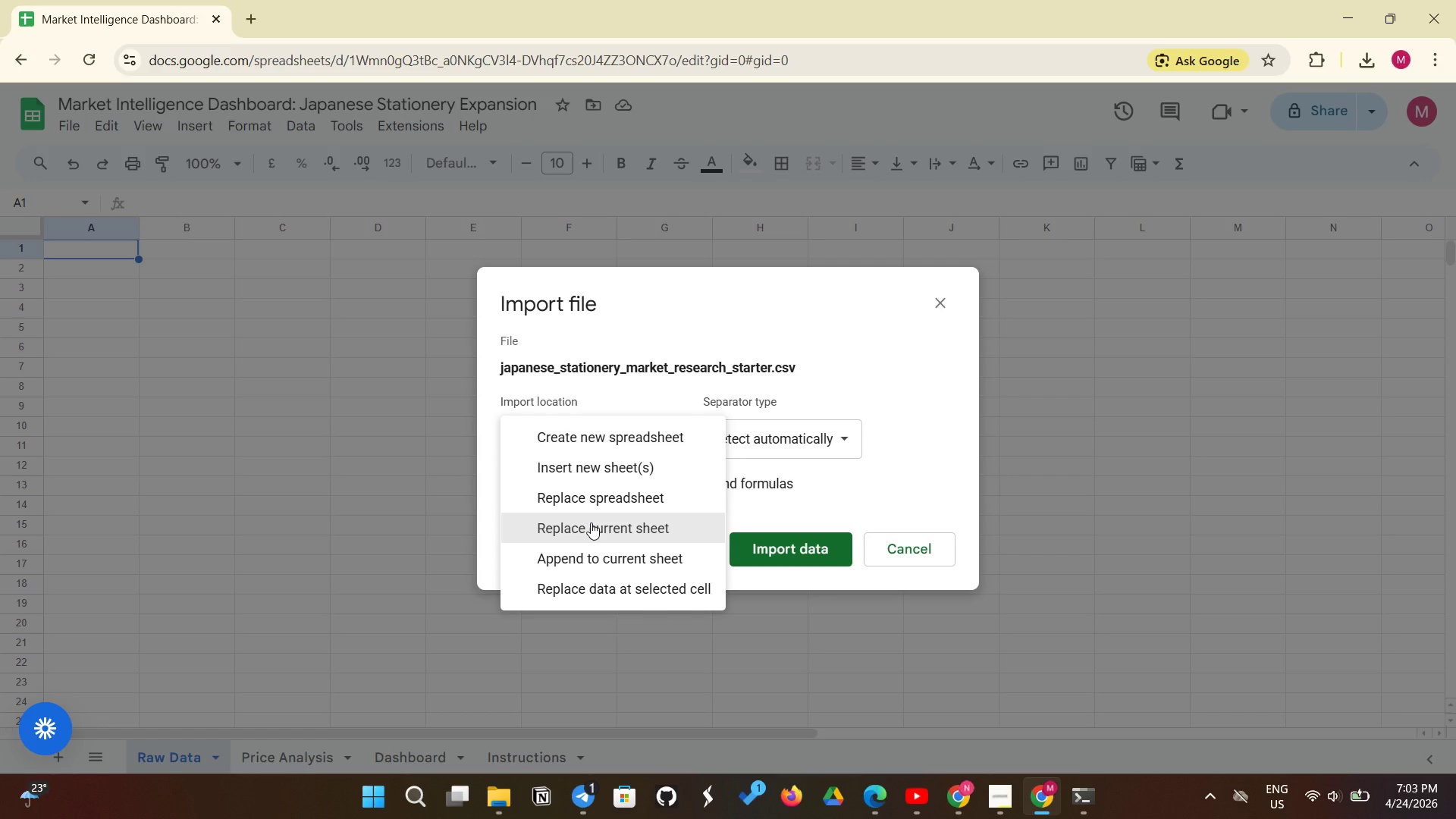 
left_click([591, 522])
 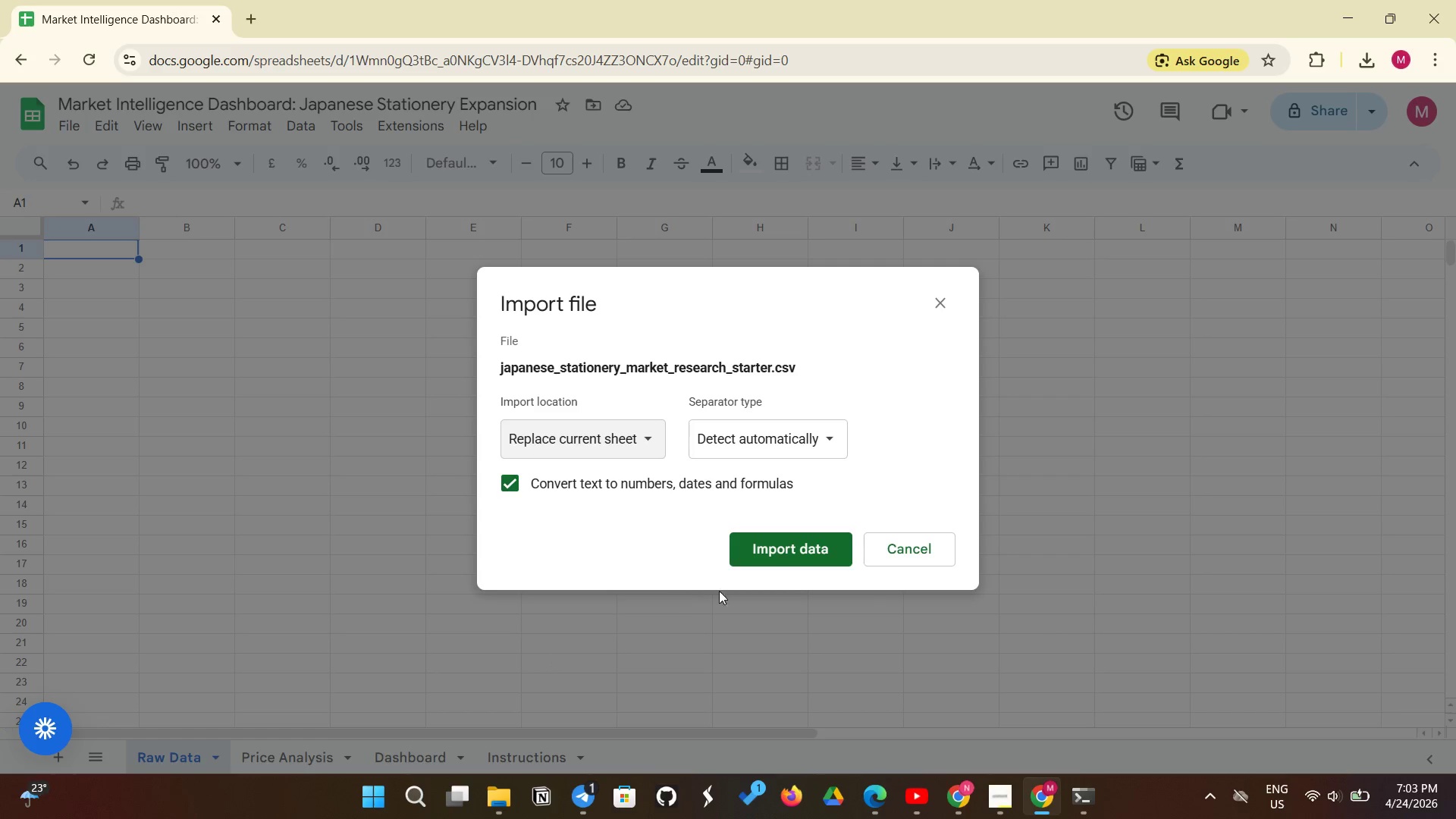 
wait(6.98)
 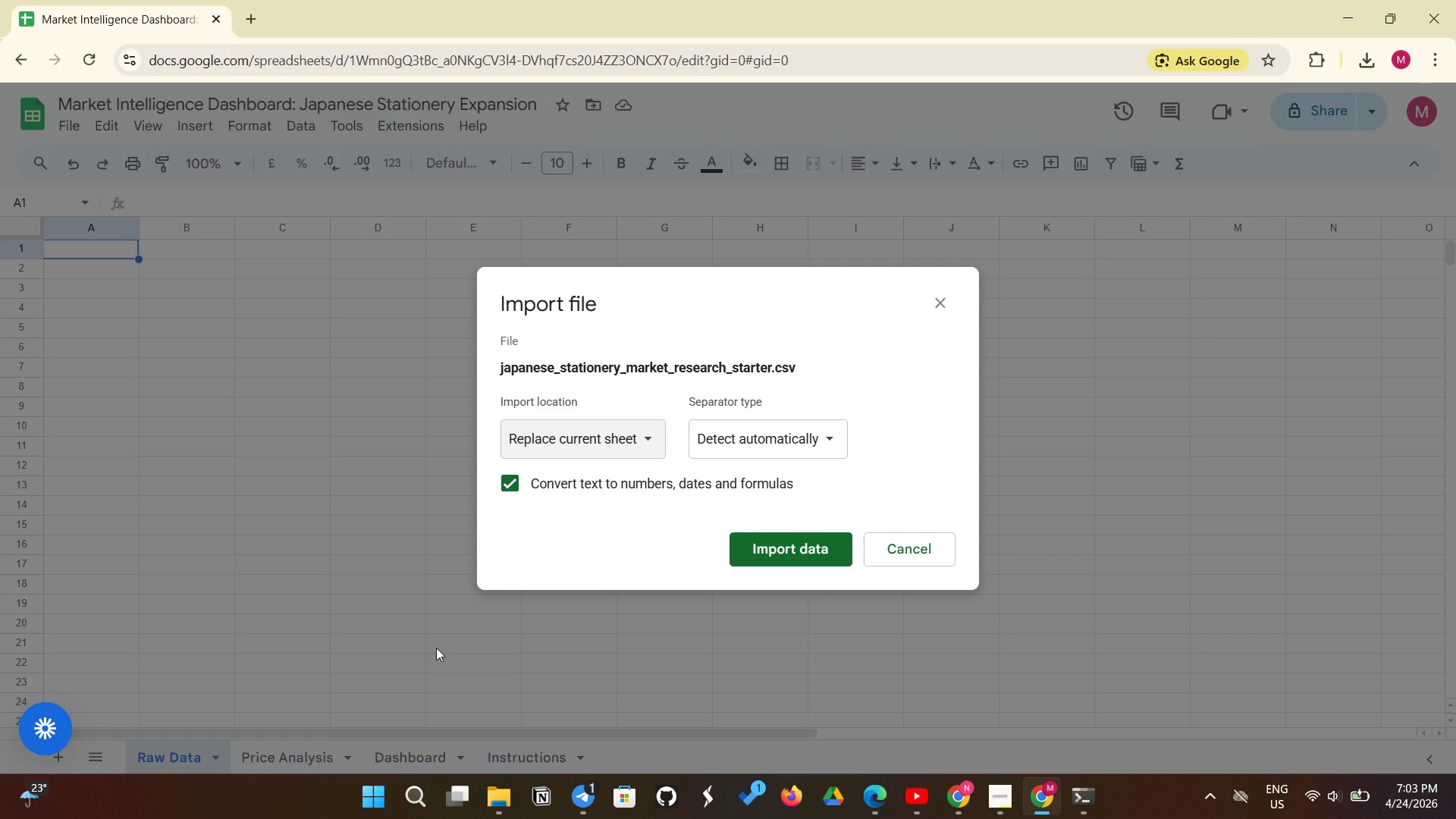 
left_click([784, 542])
 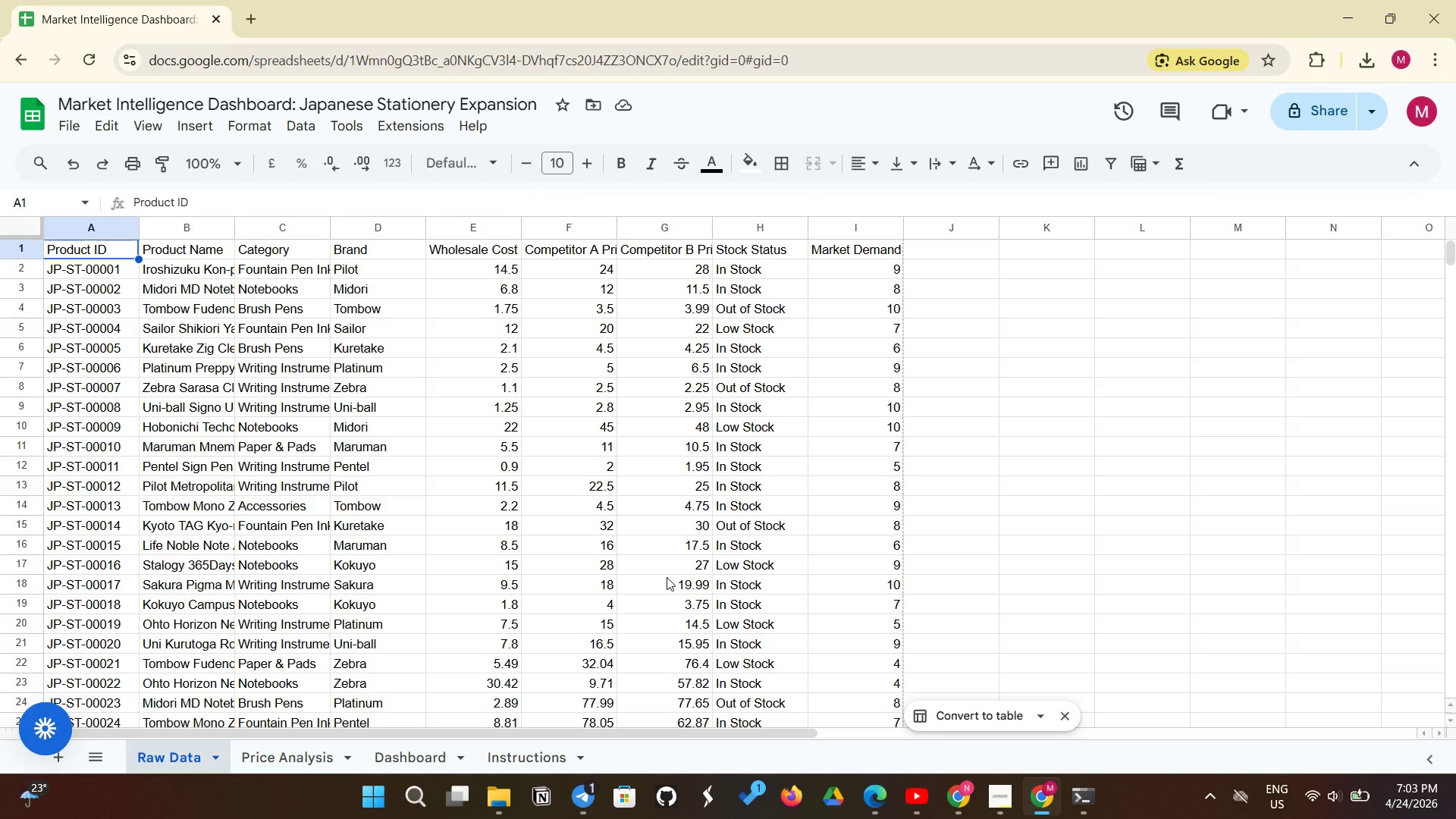 
wait(18.12)
 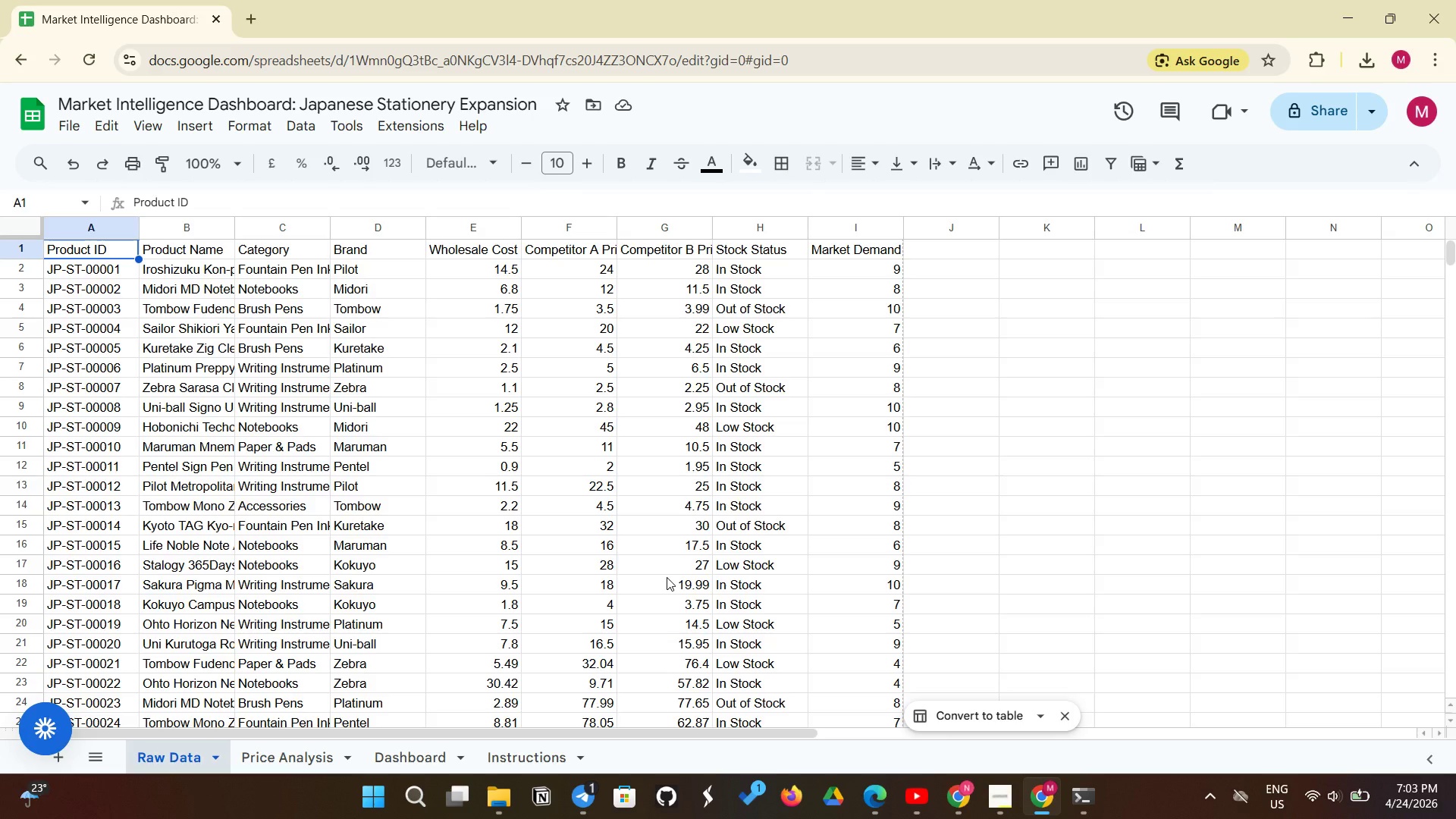 
left_click([290, 752])
 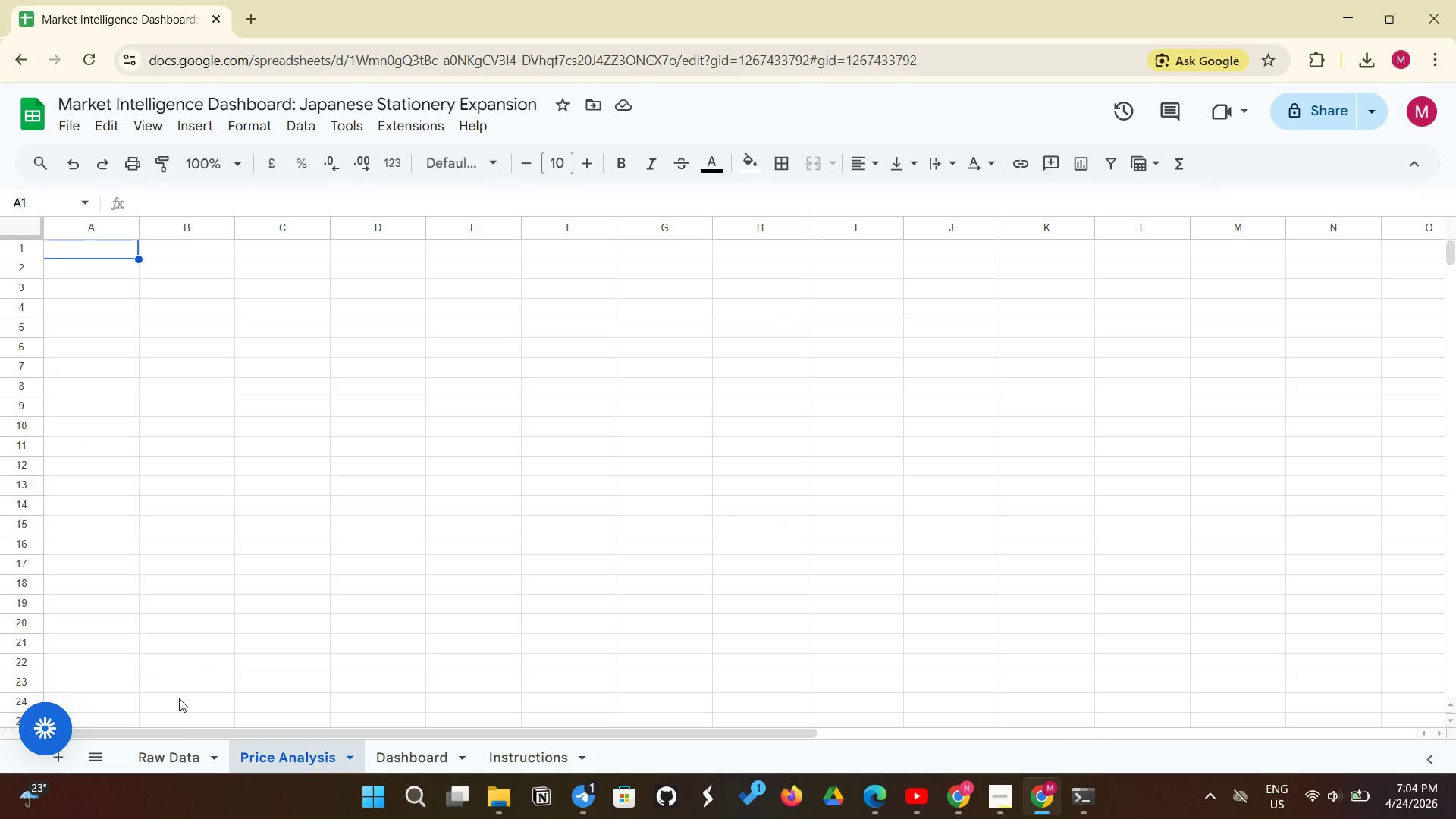 
left_click([176, 755])
 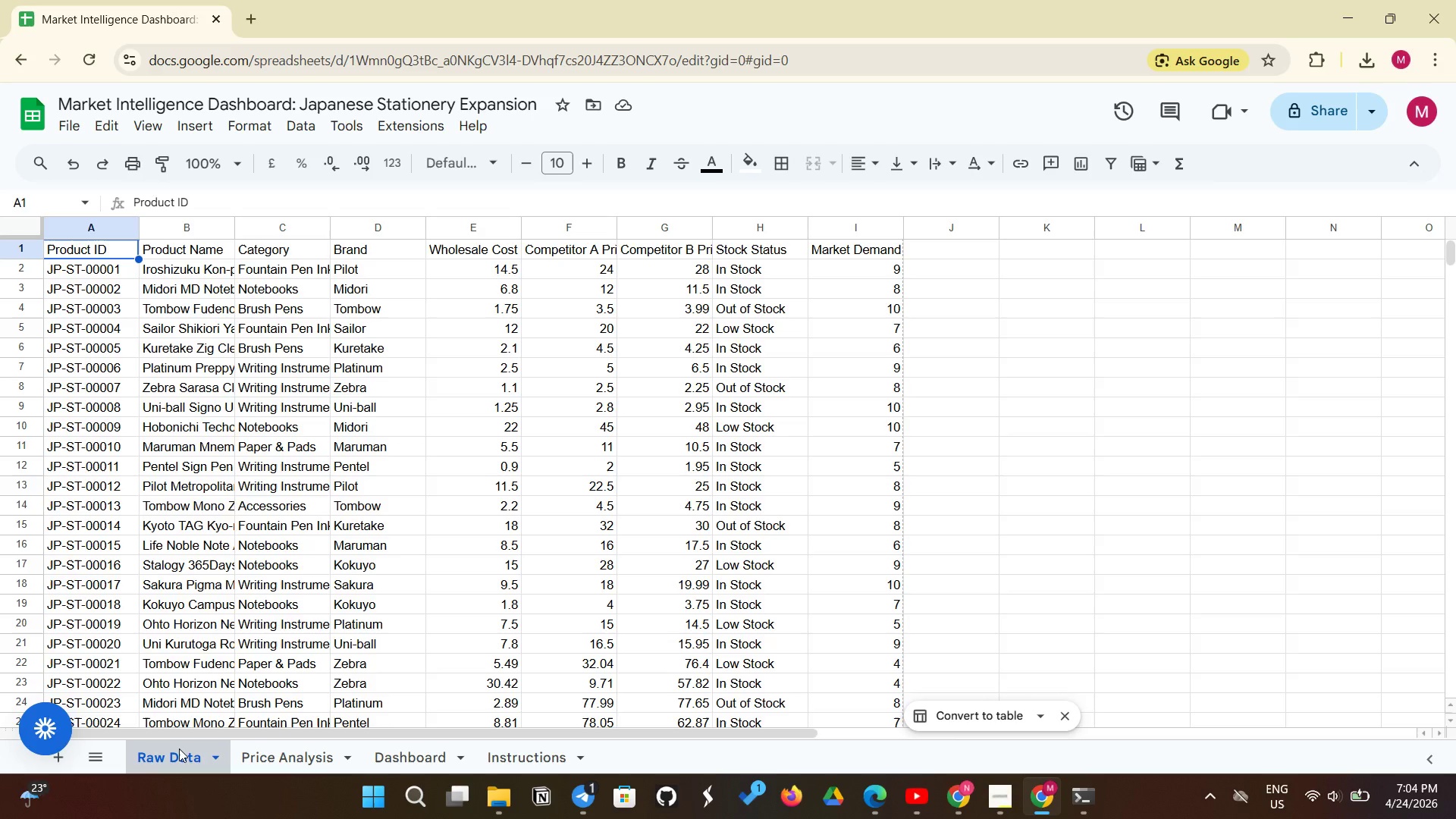 
left_click([247, 755])
 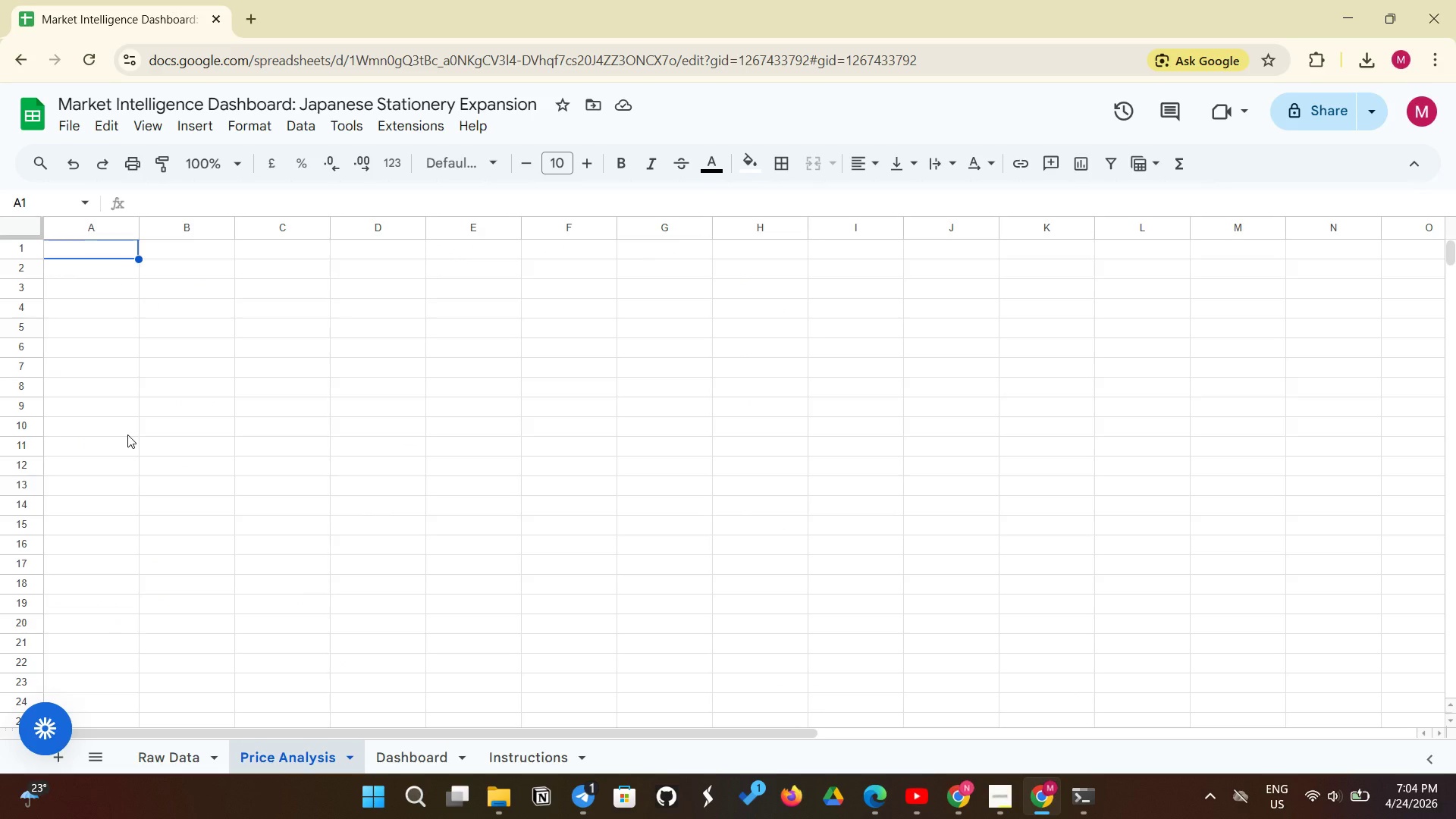 
wait(11.77)
 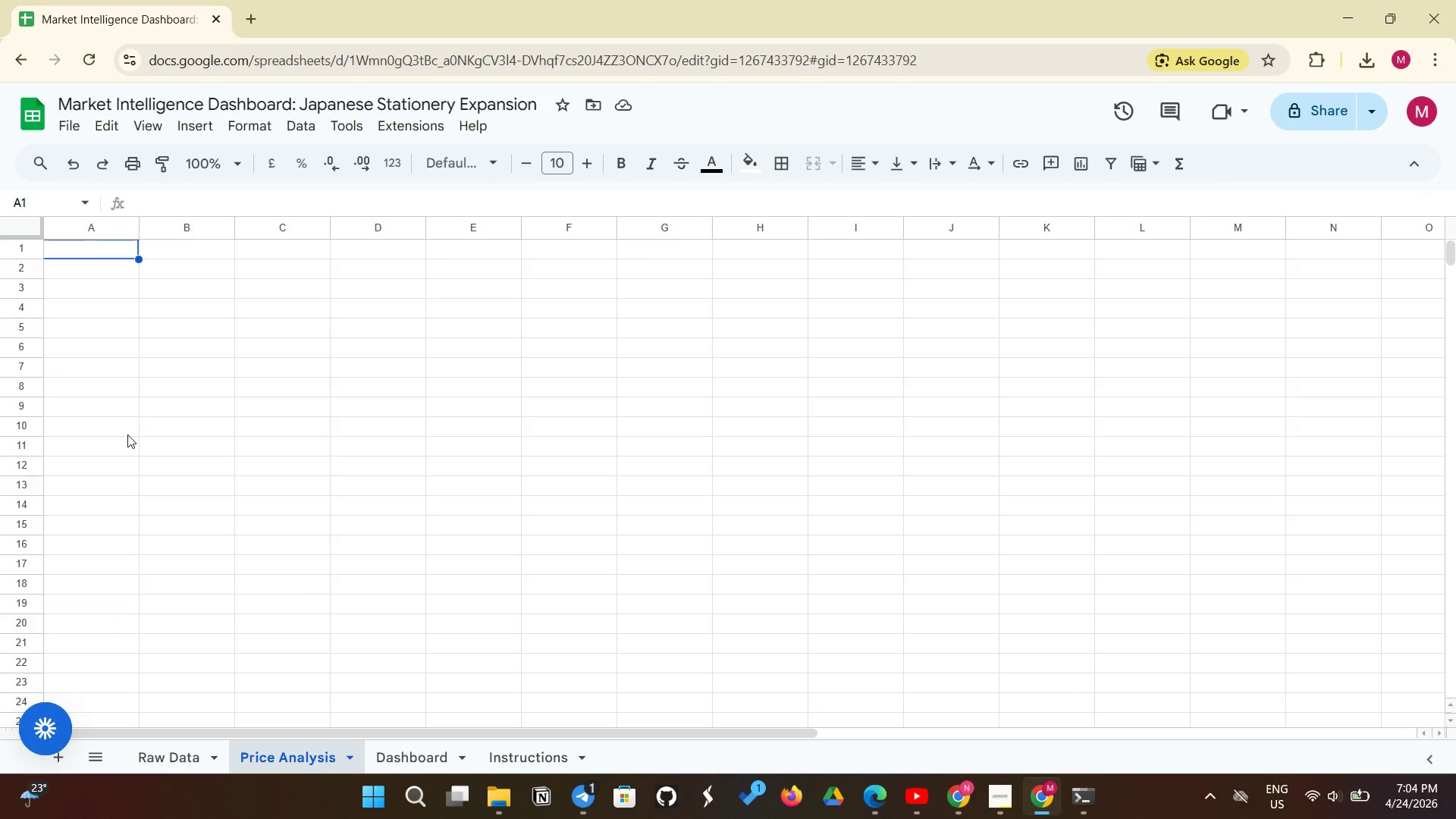 
left_click([108, 253])
 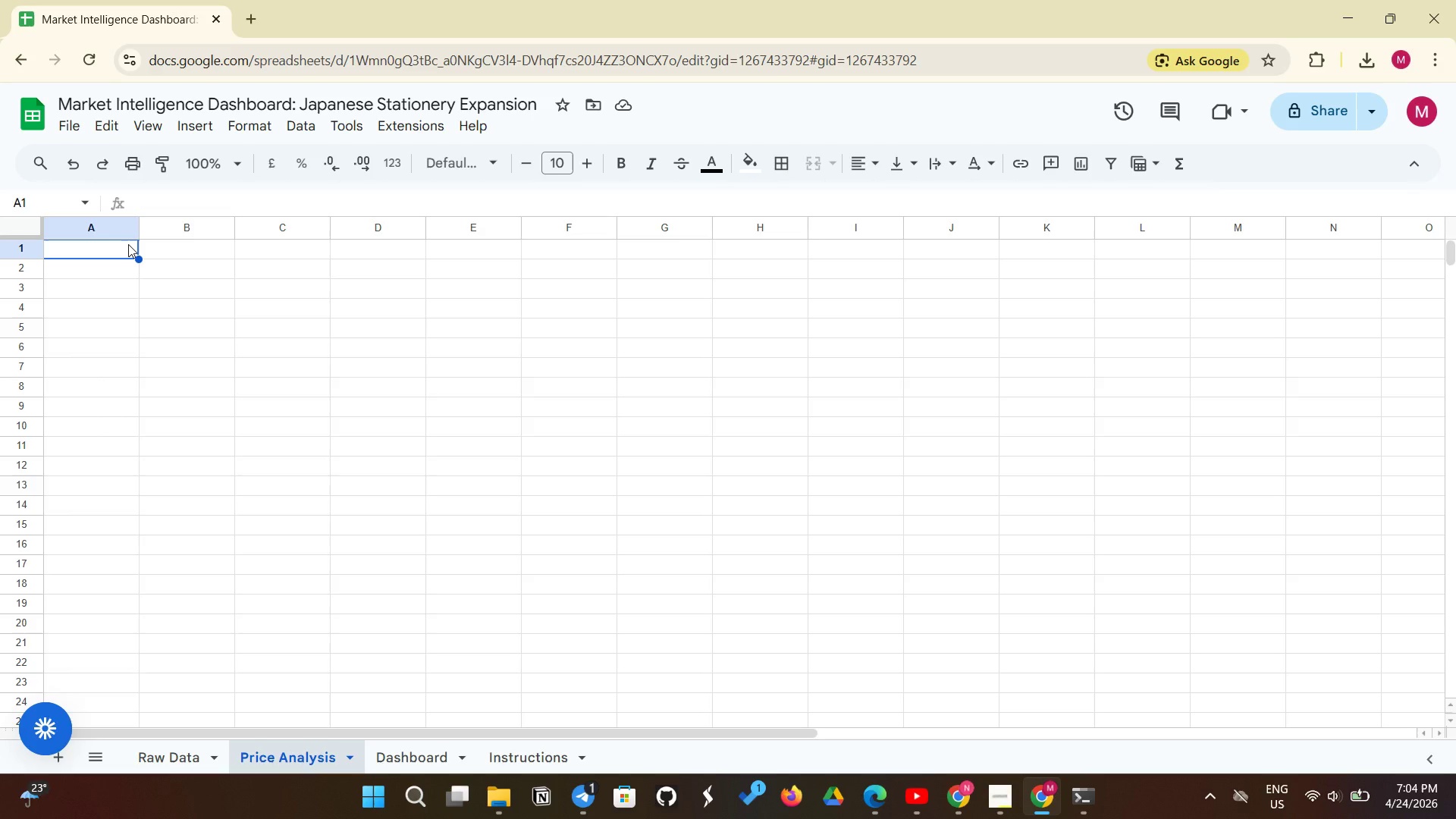 
type(=Raw Data!A1)
 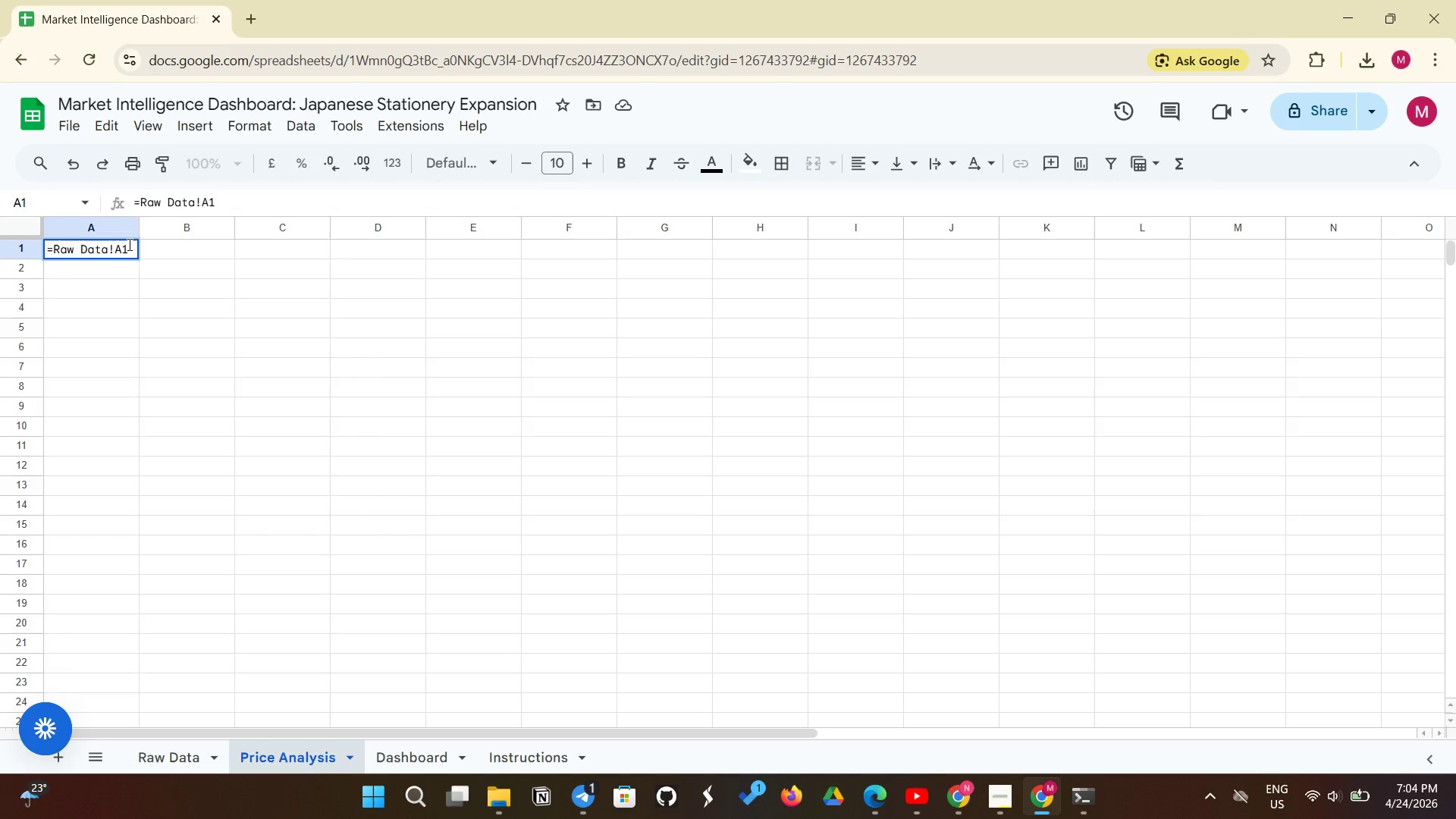 
key(Enter)
 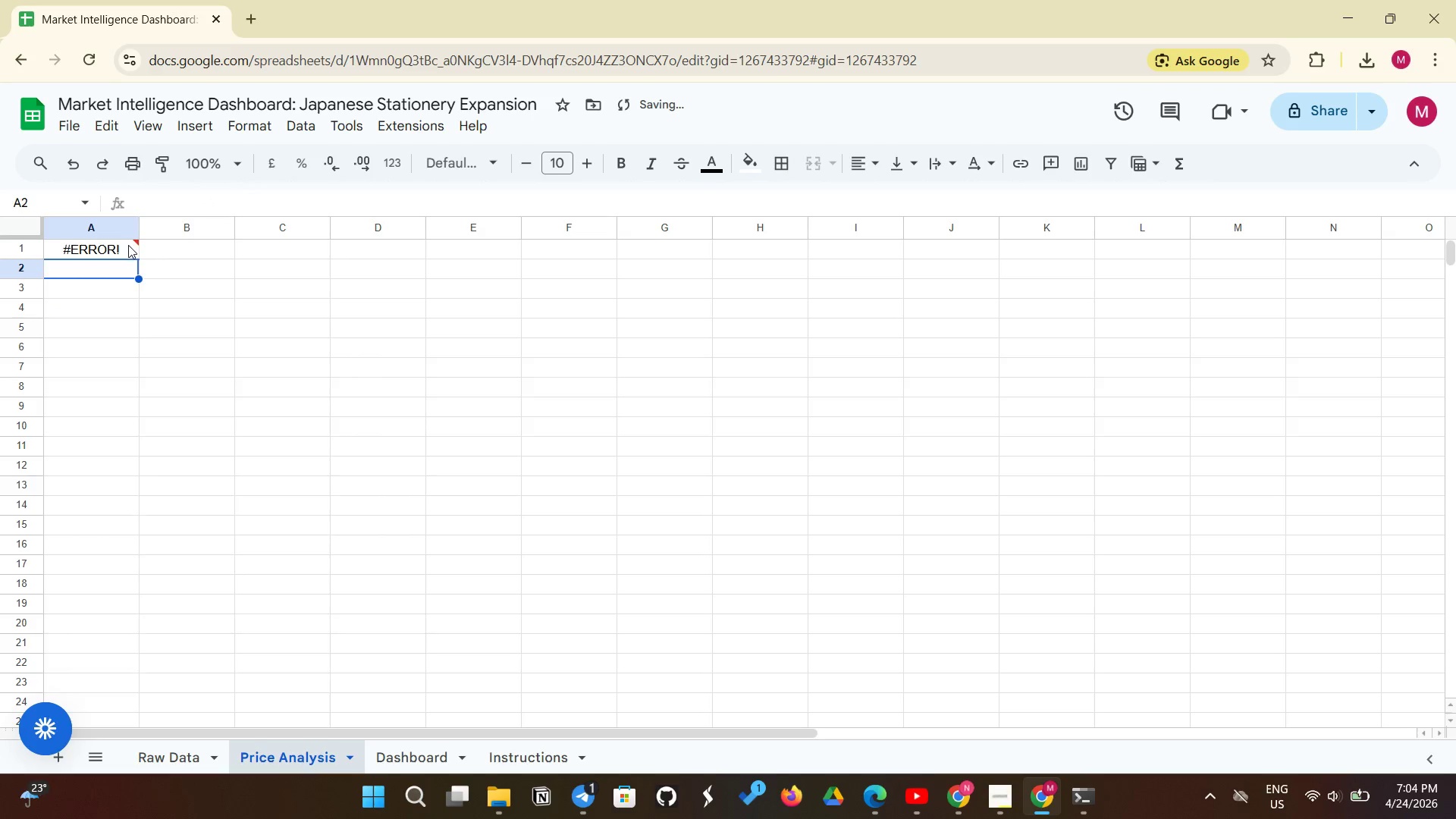 
left_click([128, 246])
 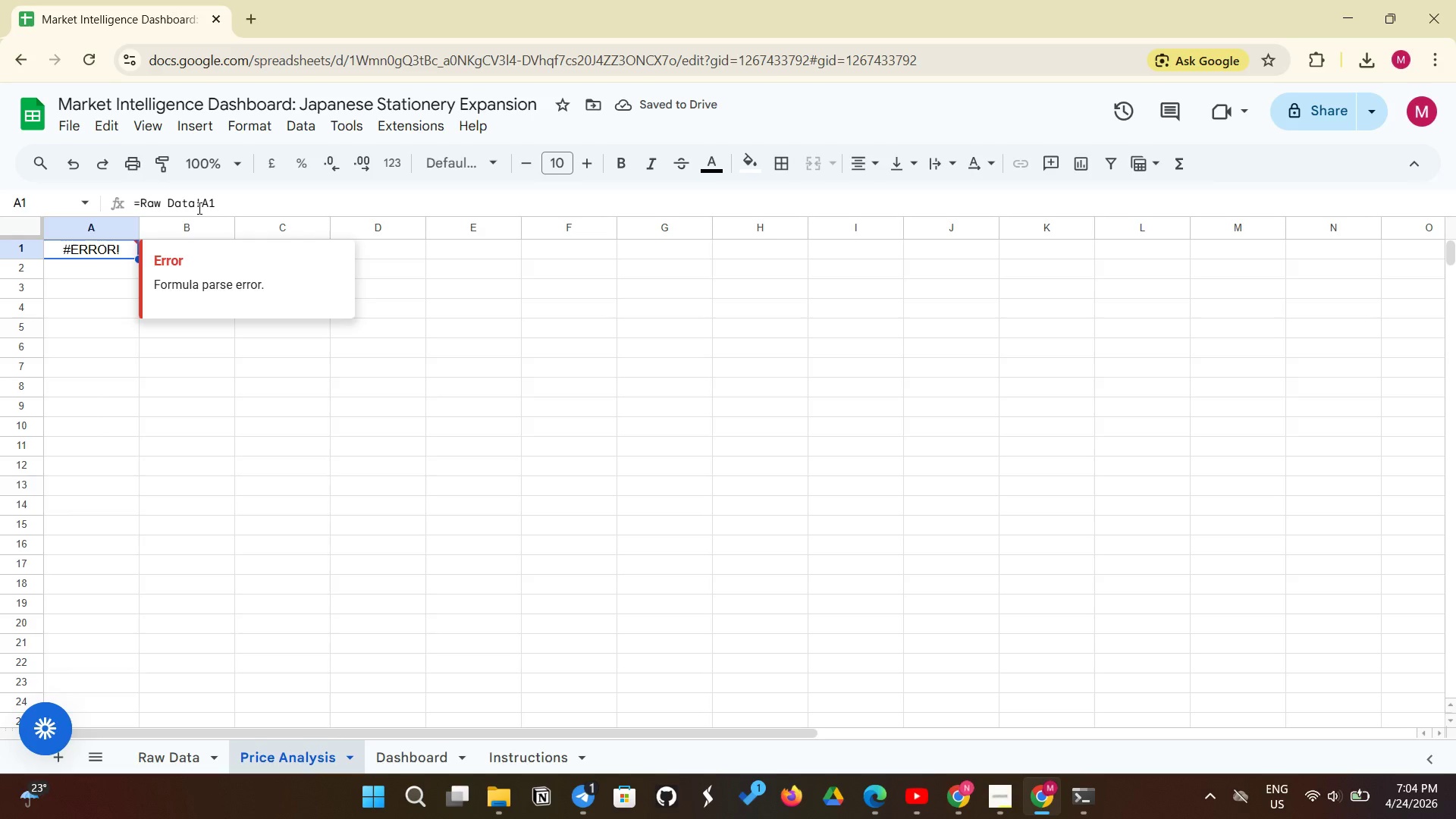 
left_click([196, 206])
 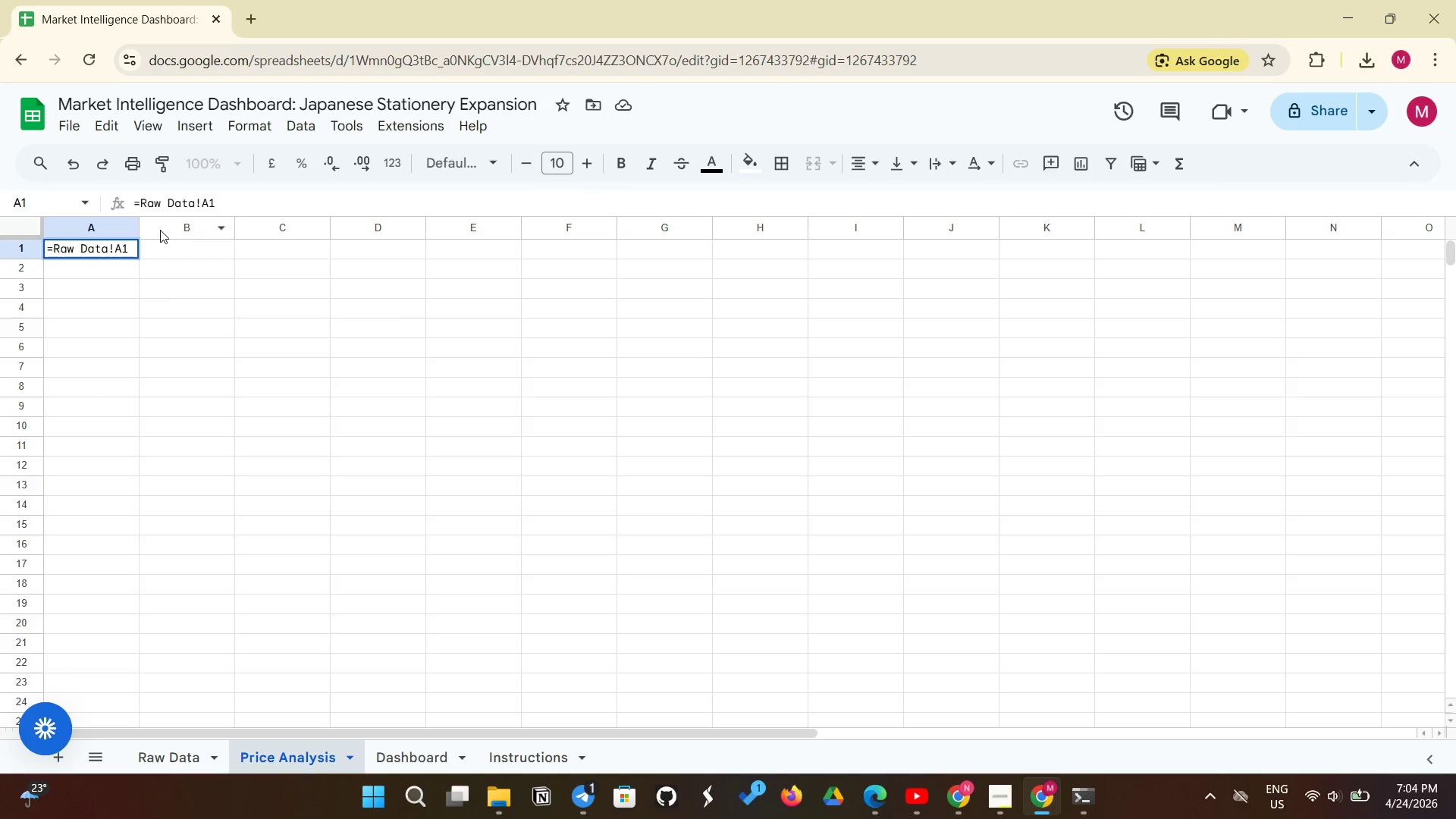 
key(Quote)
 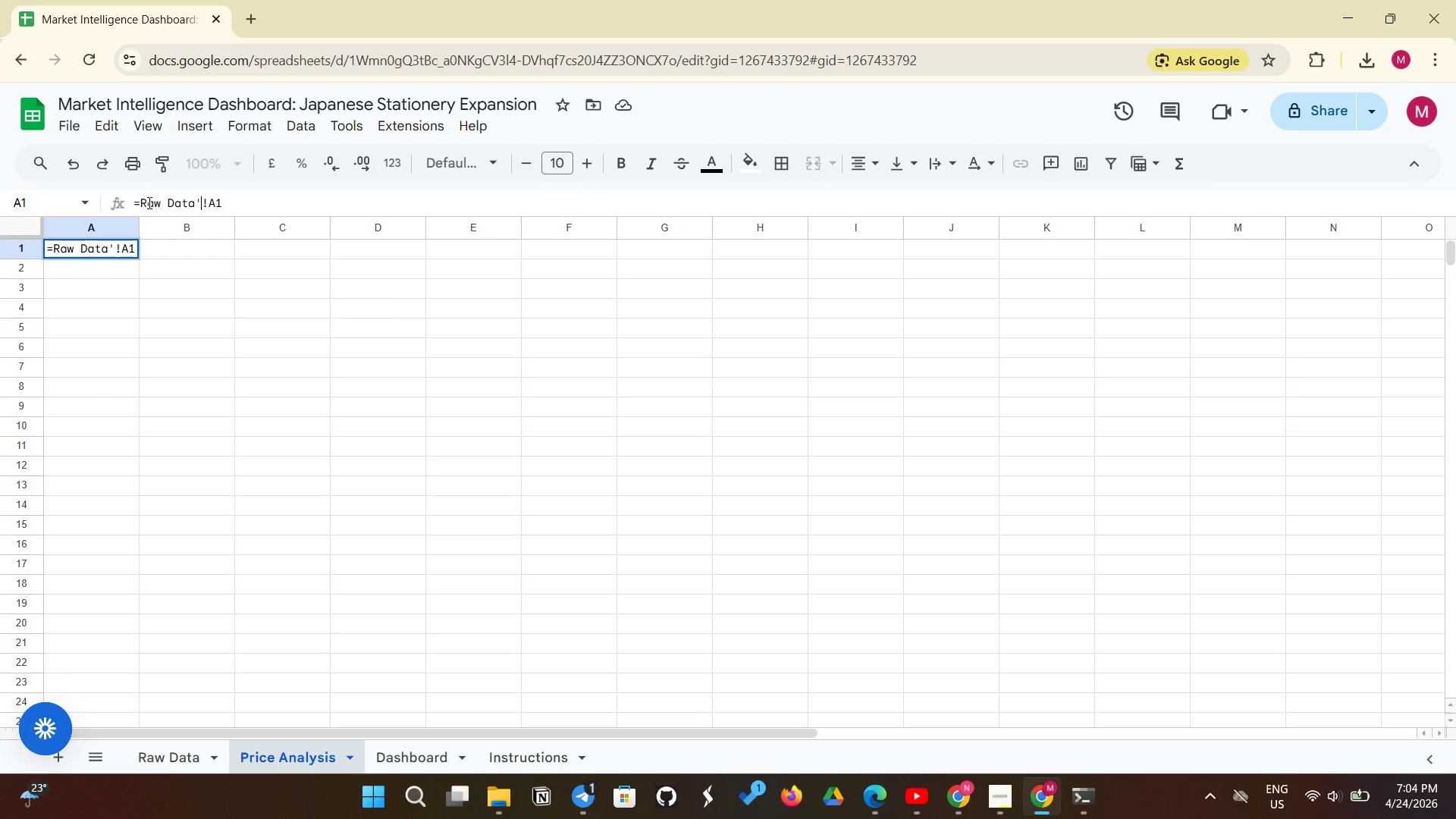 
left_click([143, 202])
 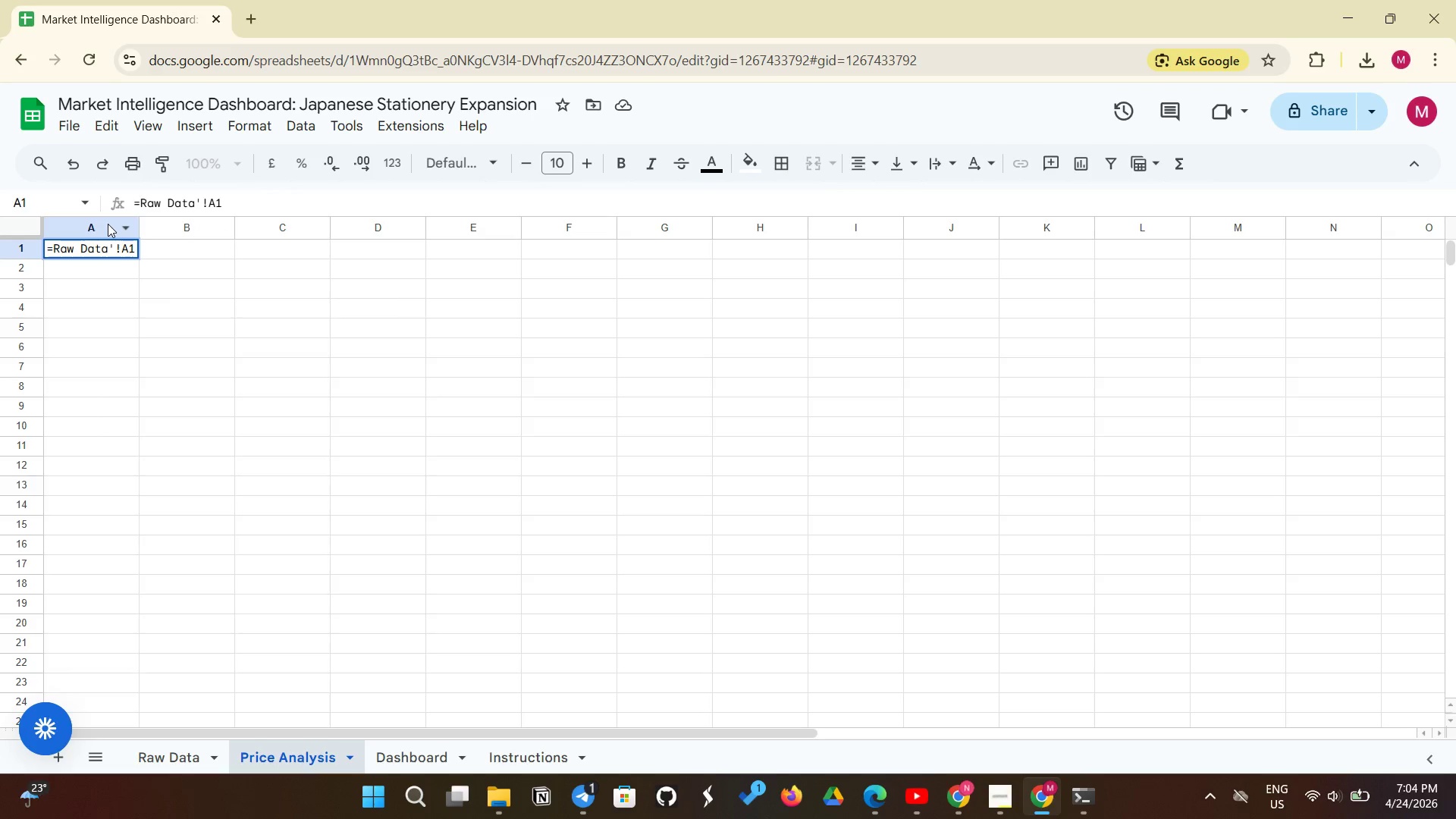 
key(Quote)
 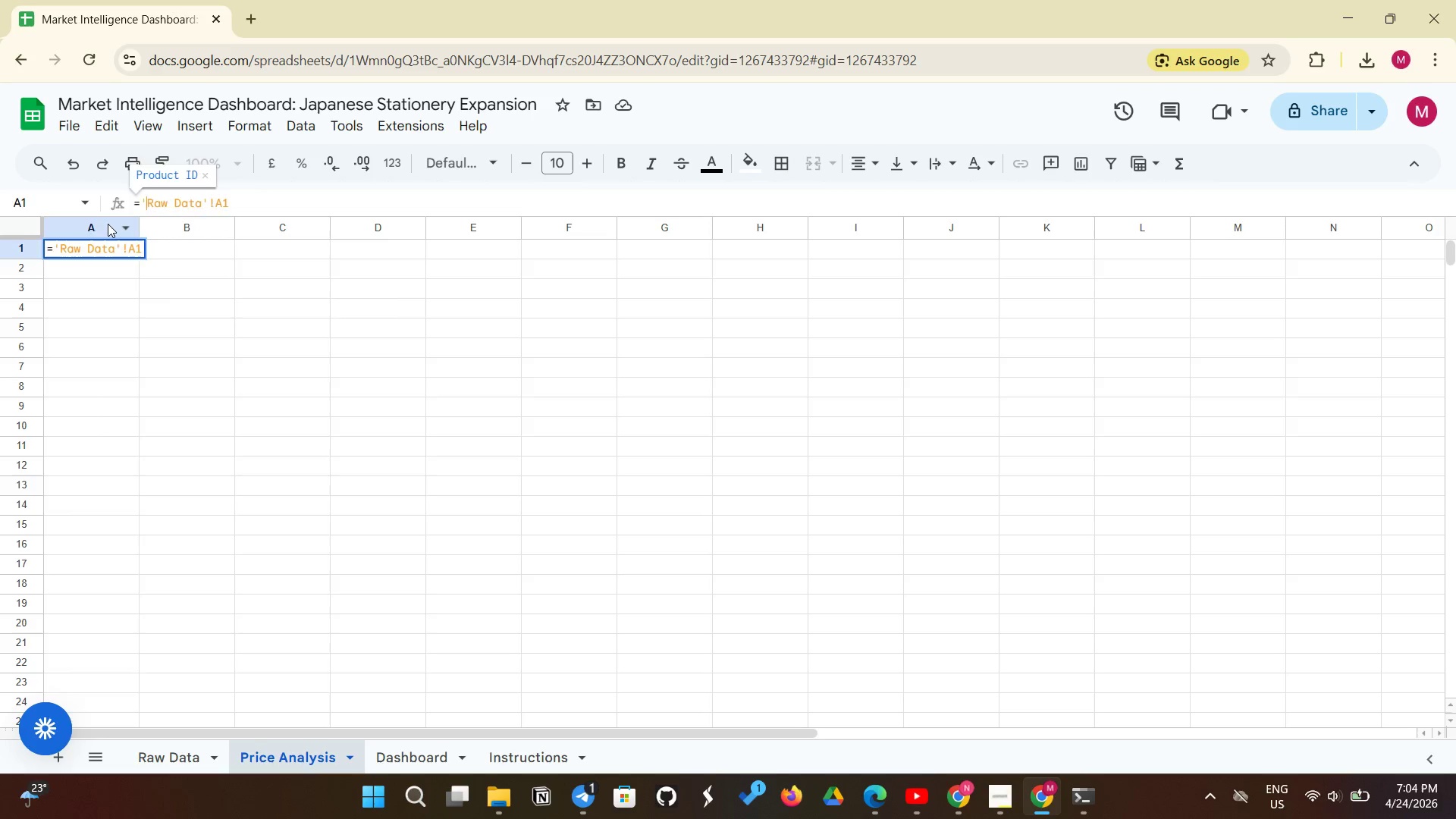 
key(Enter)
 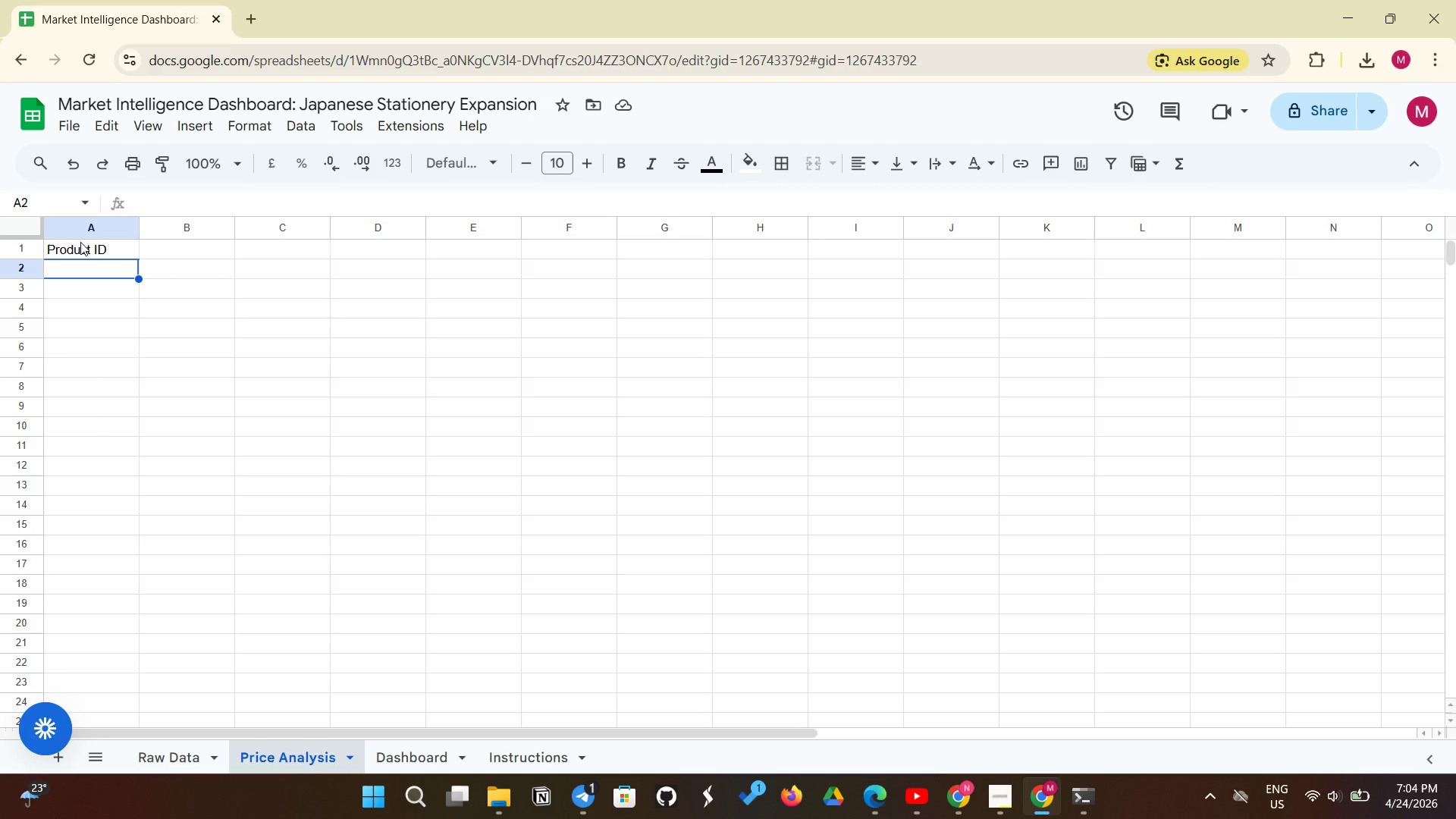 
wait(13.55)
 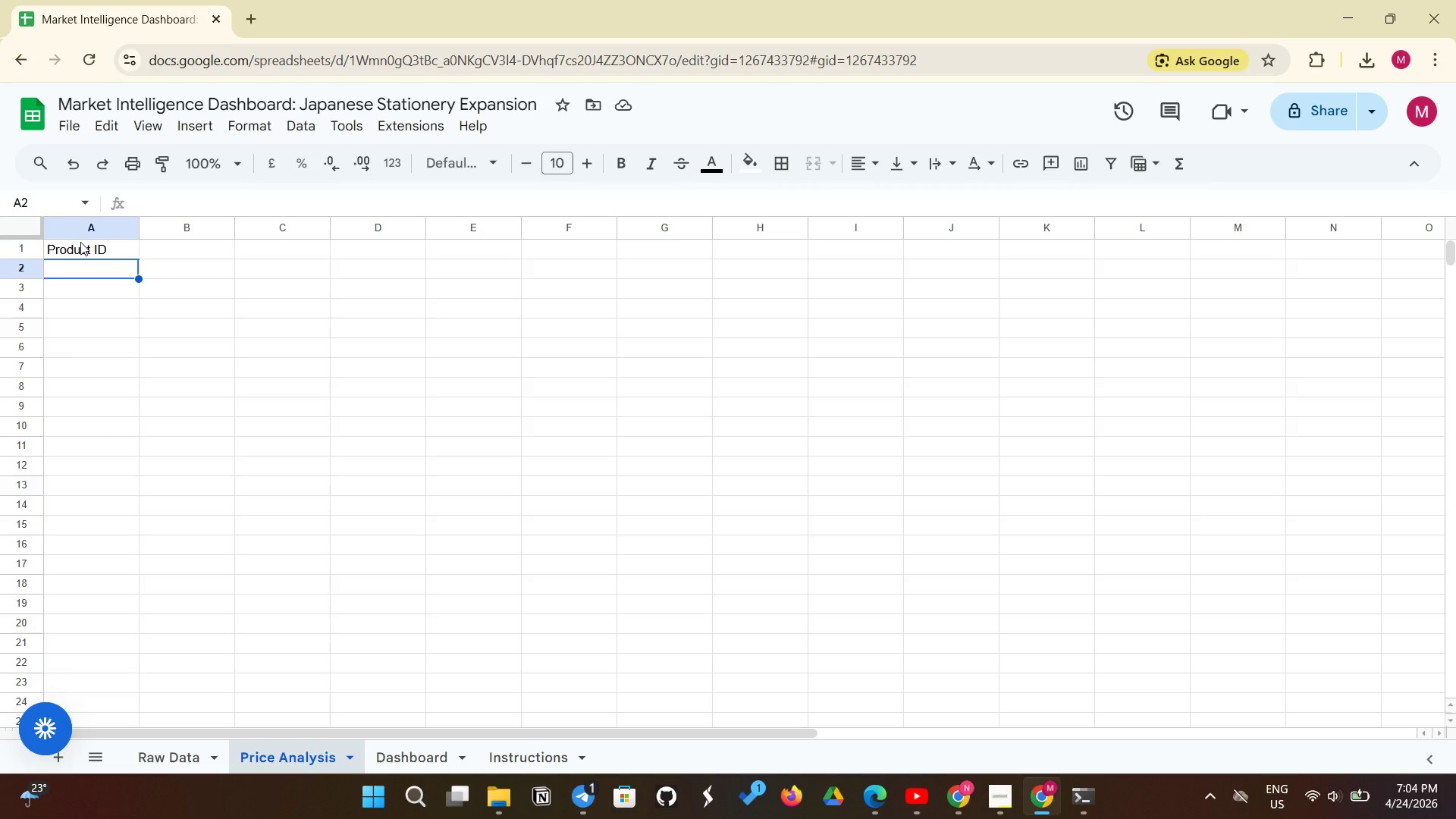 
type(='Raw Data'!A2)
 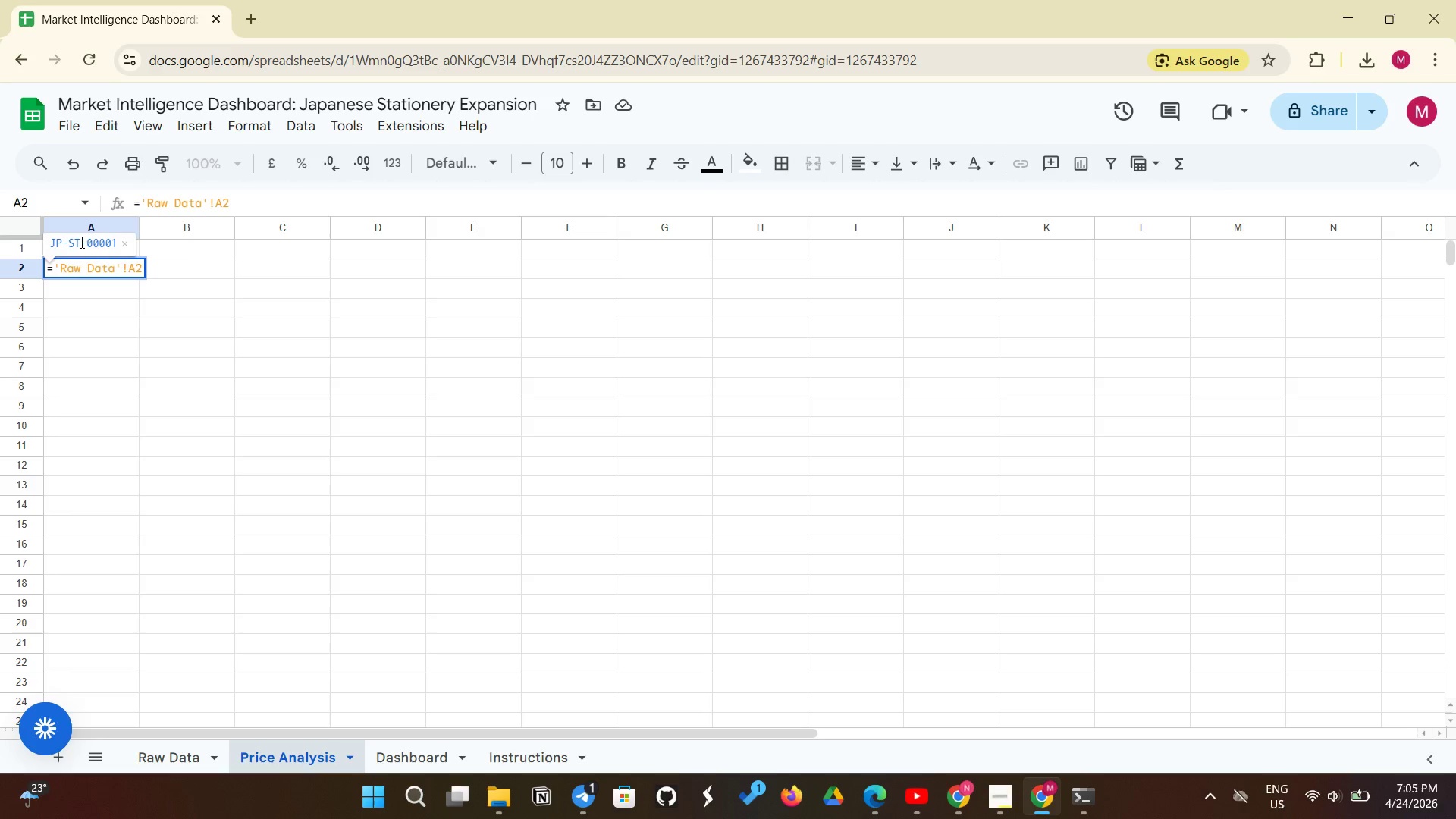 
key(Enter)
 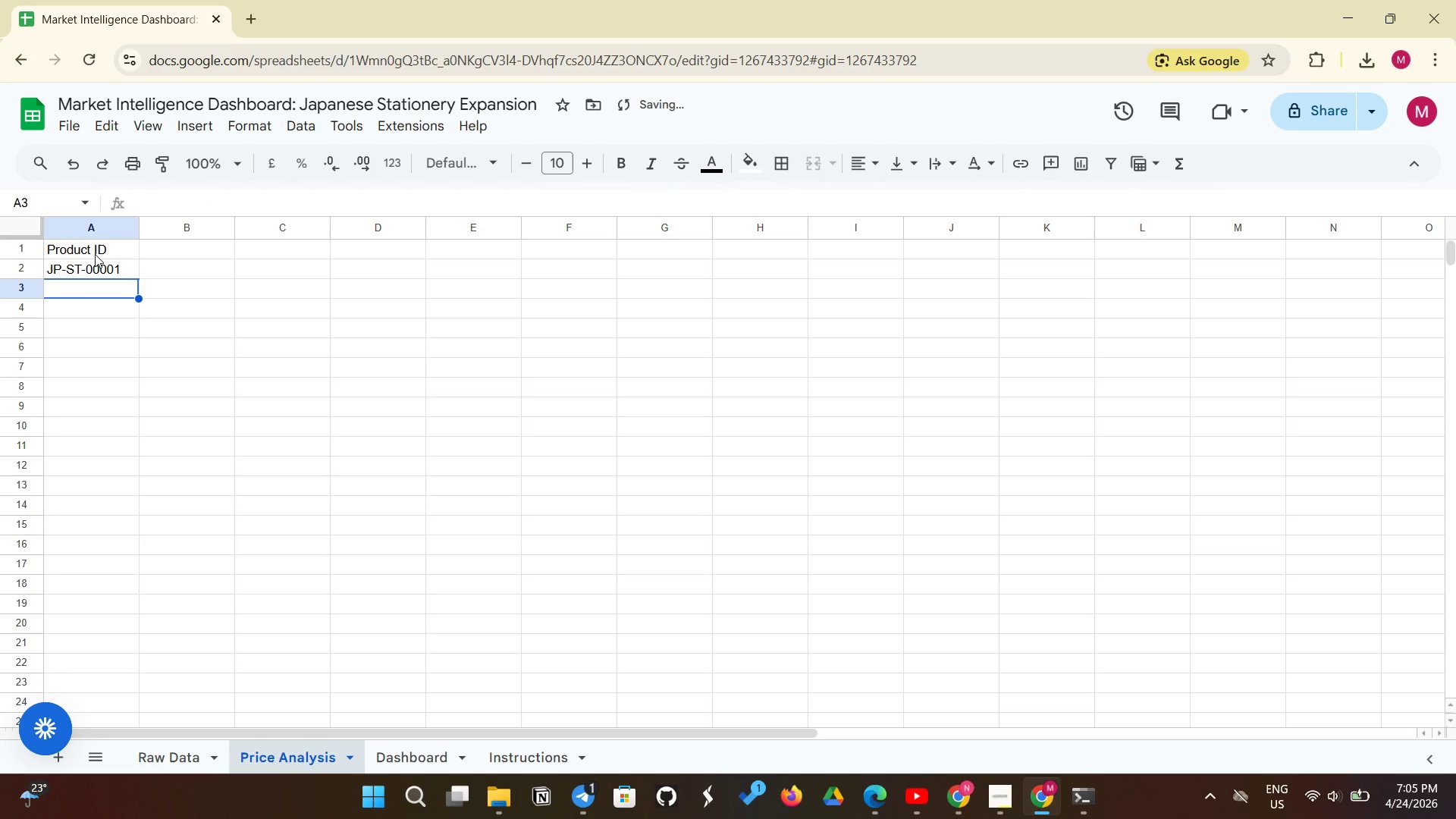 
left_click([96, 265])
 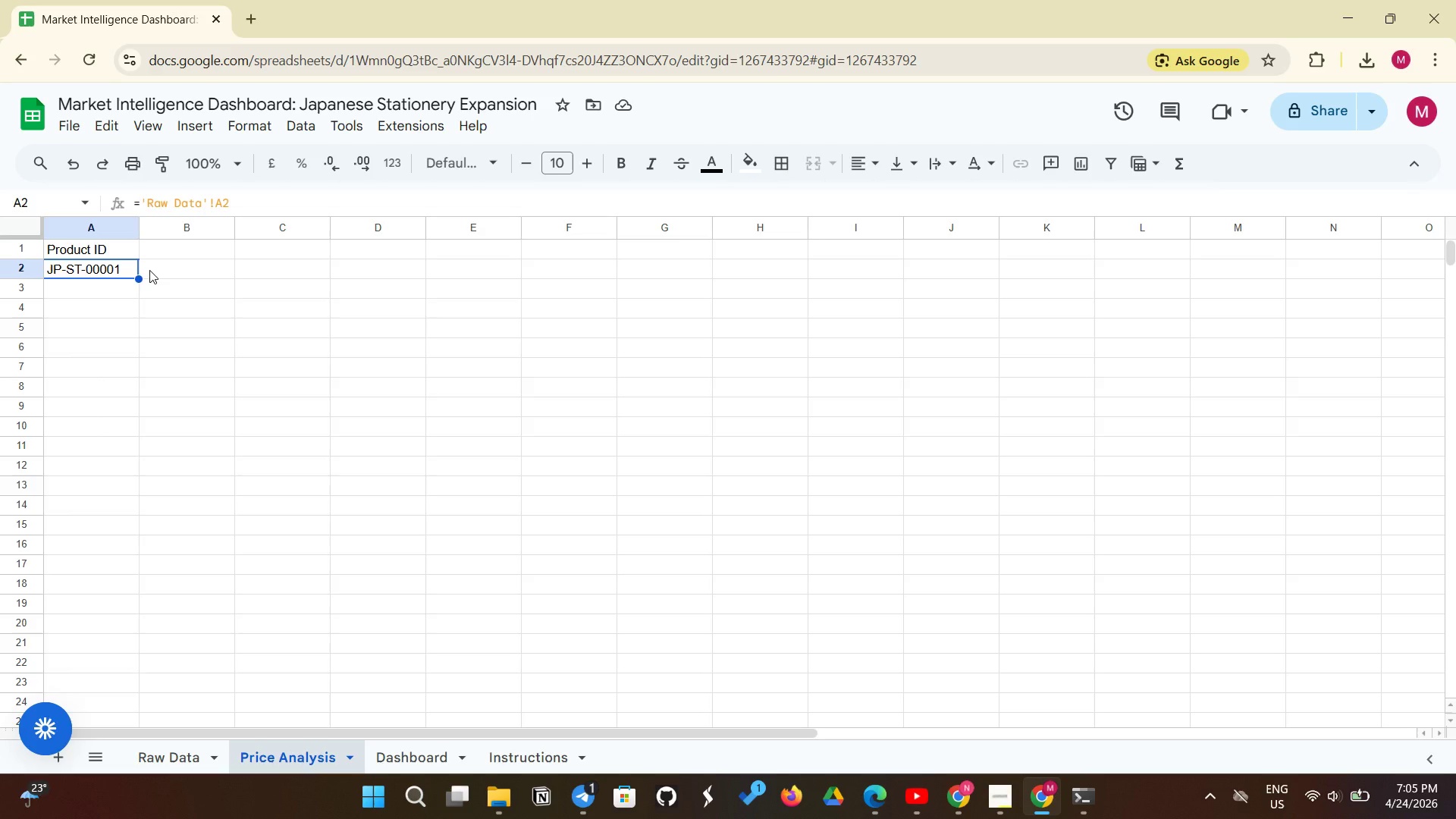 
wait(10.12)
 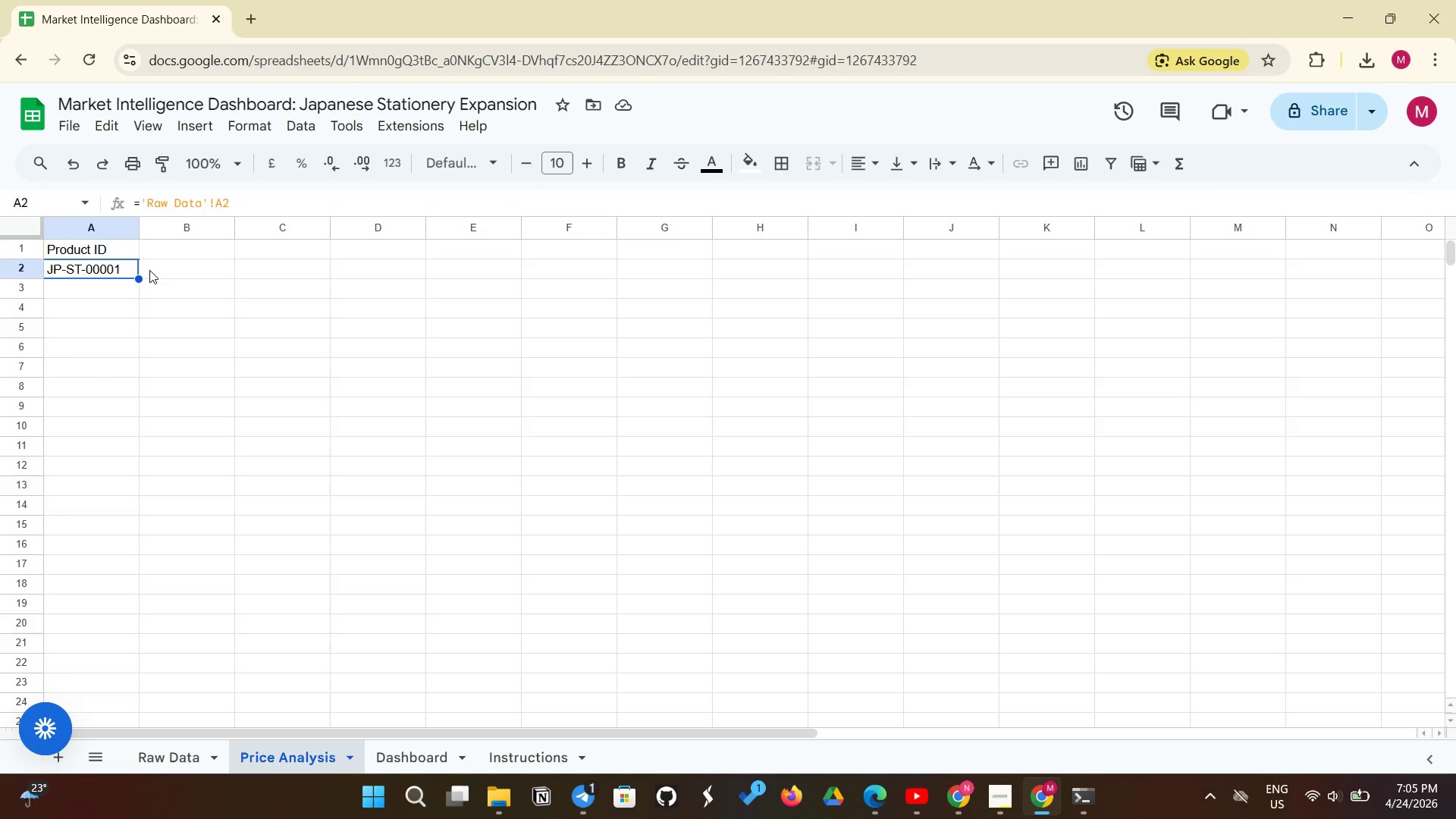 
left_click([171, 755])
 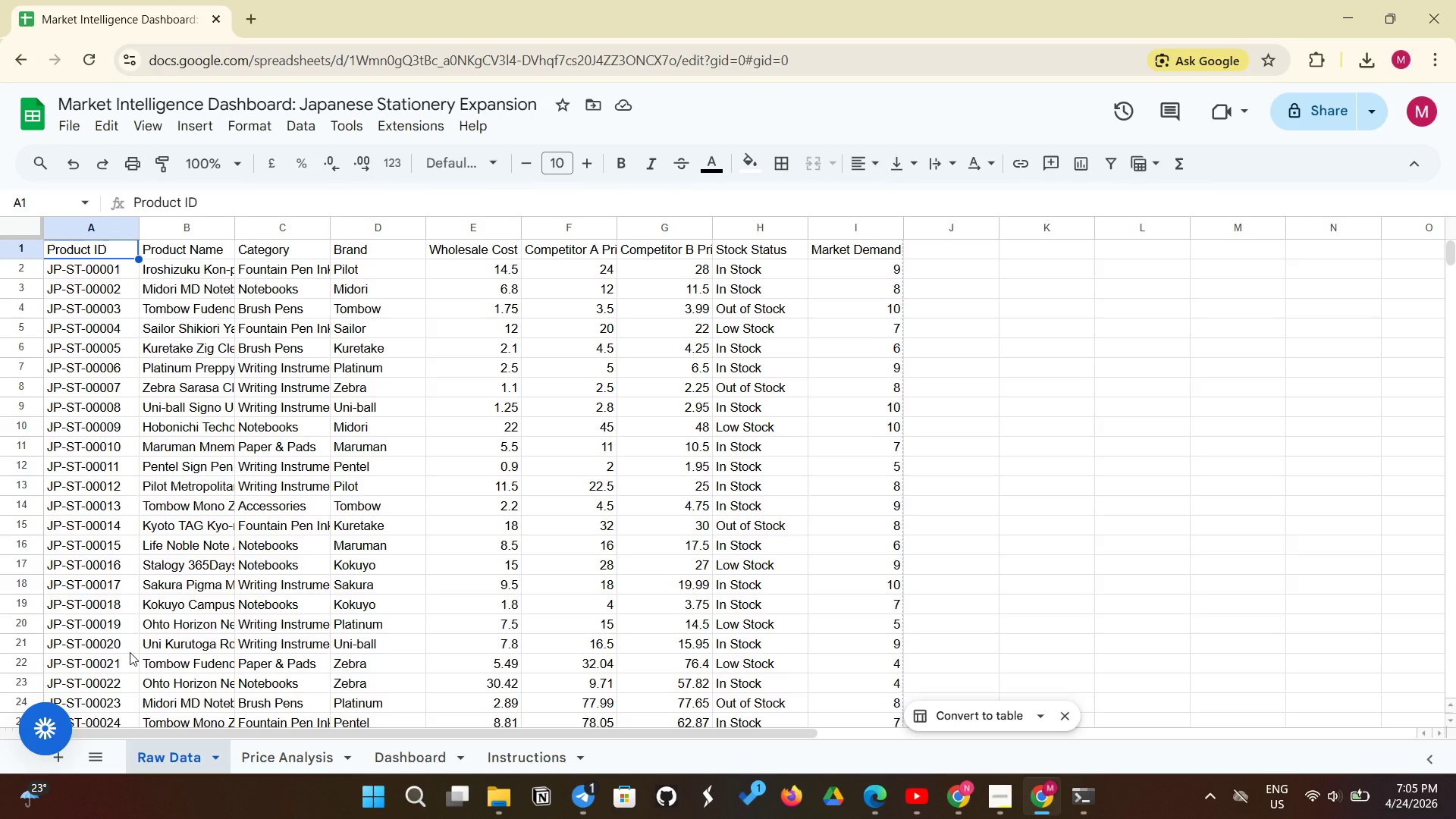 
scroll: coordinate [131, 650], scroll_direction: down, amount: 19.0
 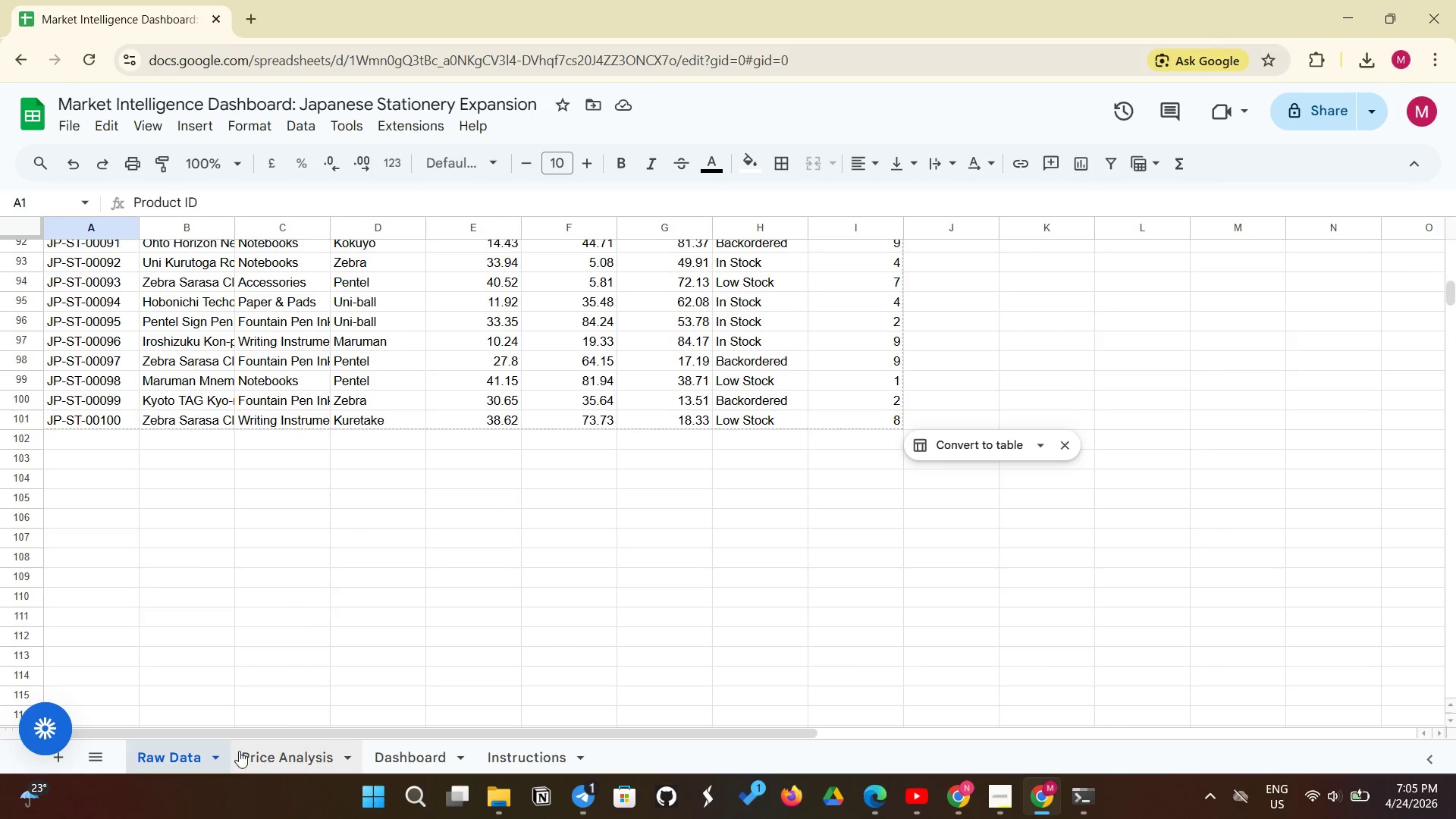 
left_click([263, 758])
 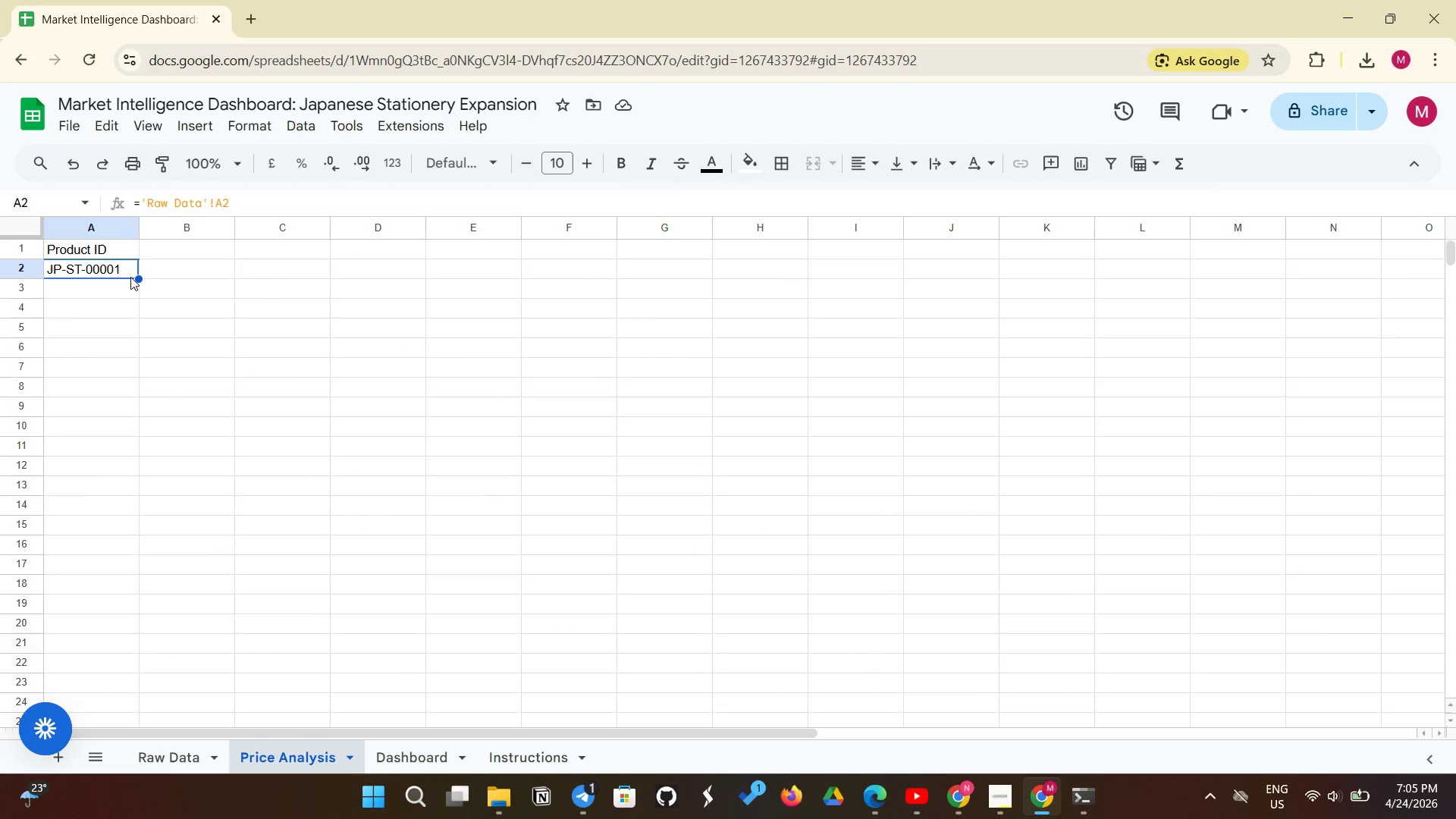 
left_click_drag(start_coordinate=[136, 274], to_coordinate=[147, 292])
 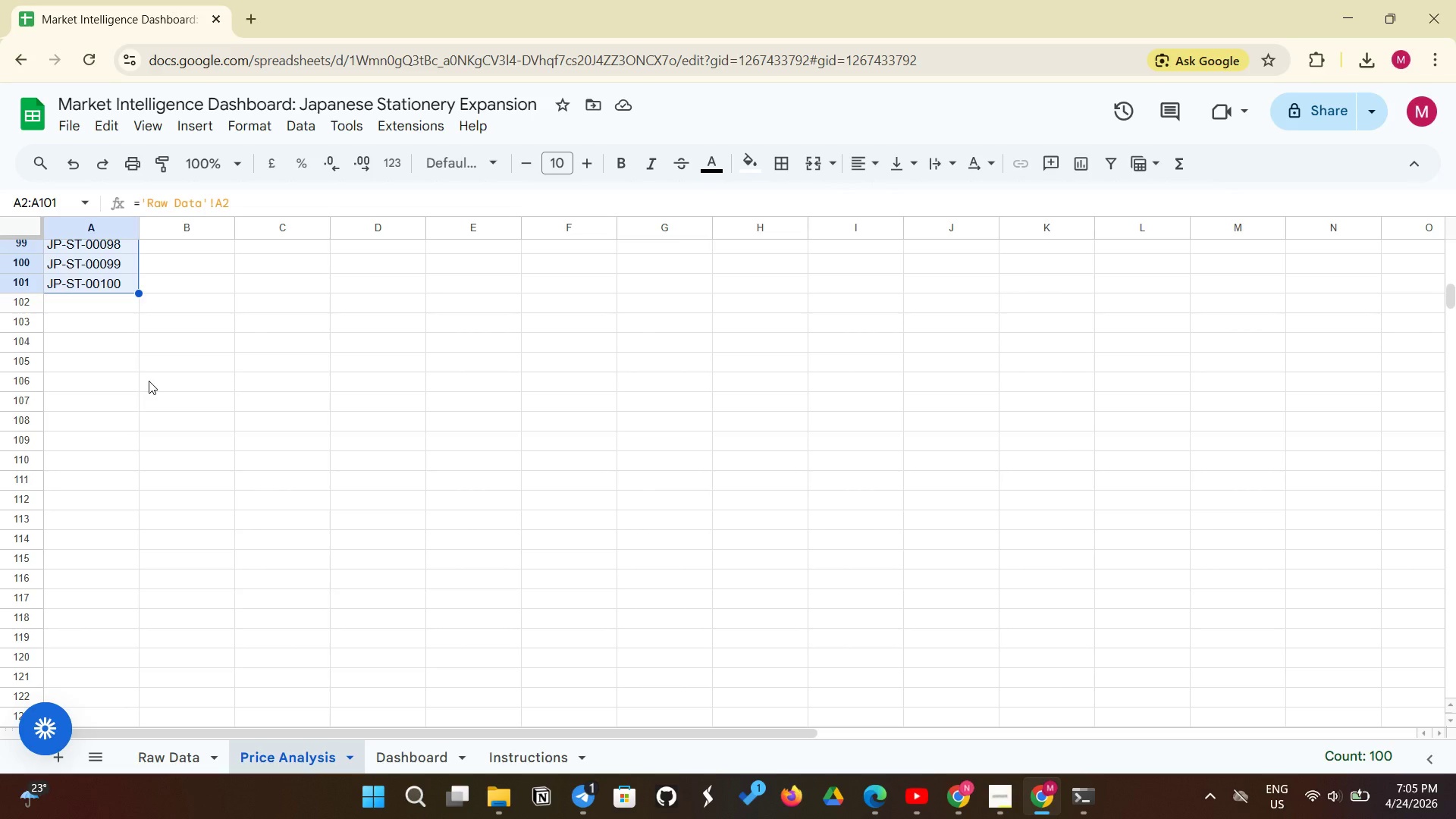 
wait(10.91)
 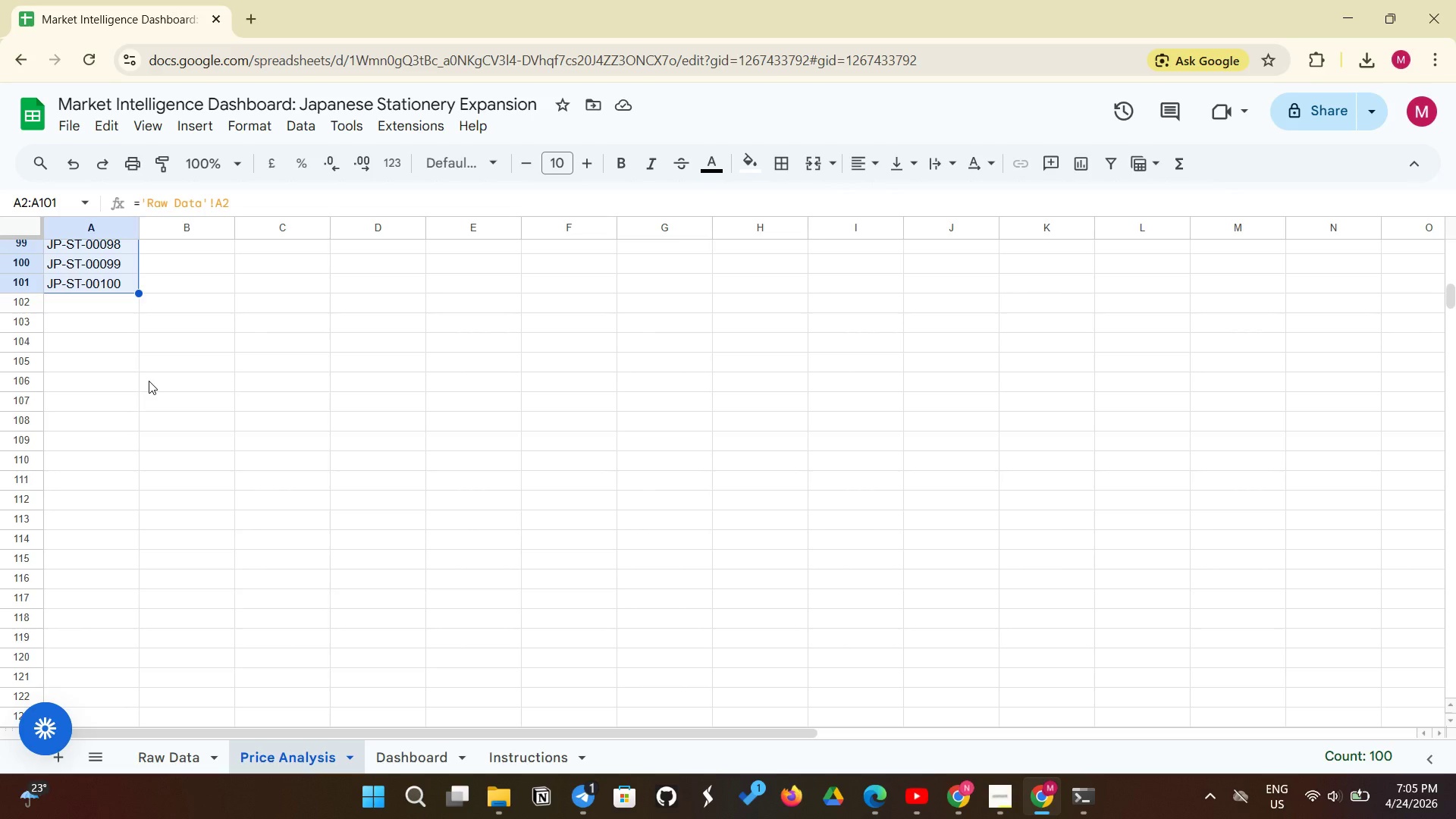 
scroll: coordinate [175, 397], scroll_direction: up, amount: 27.0
 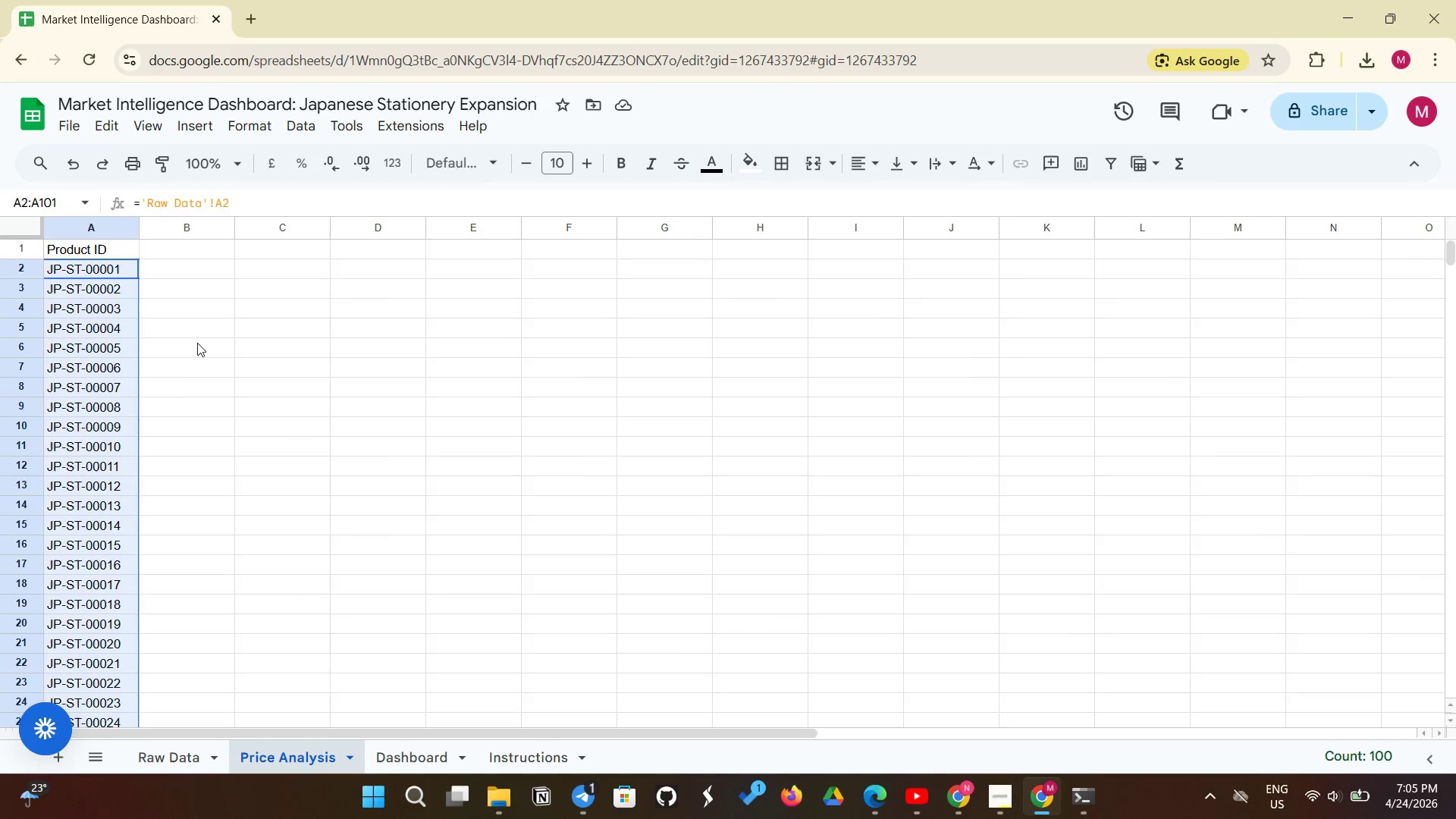 
left_click([197, 343])
 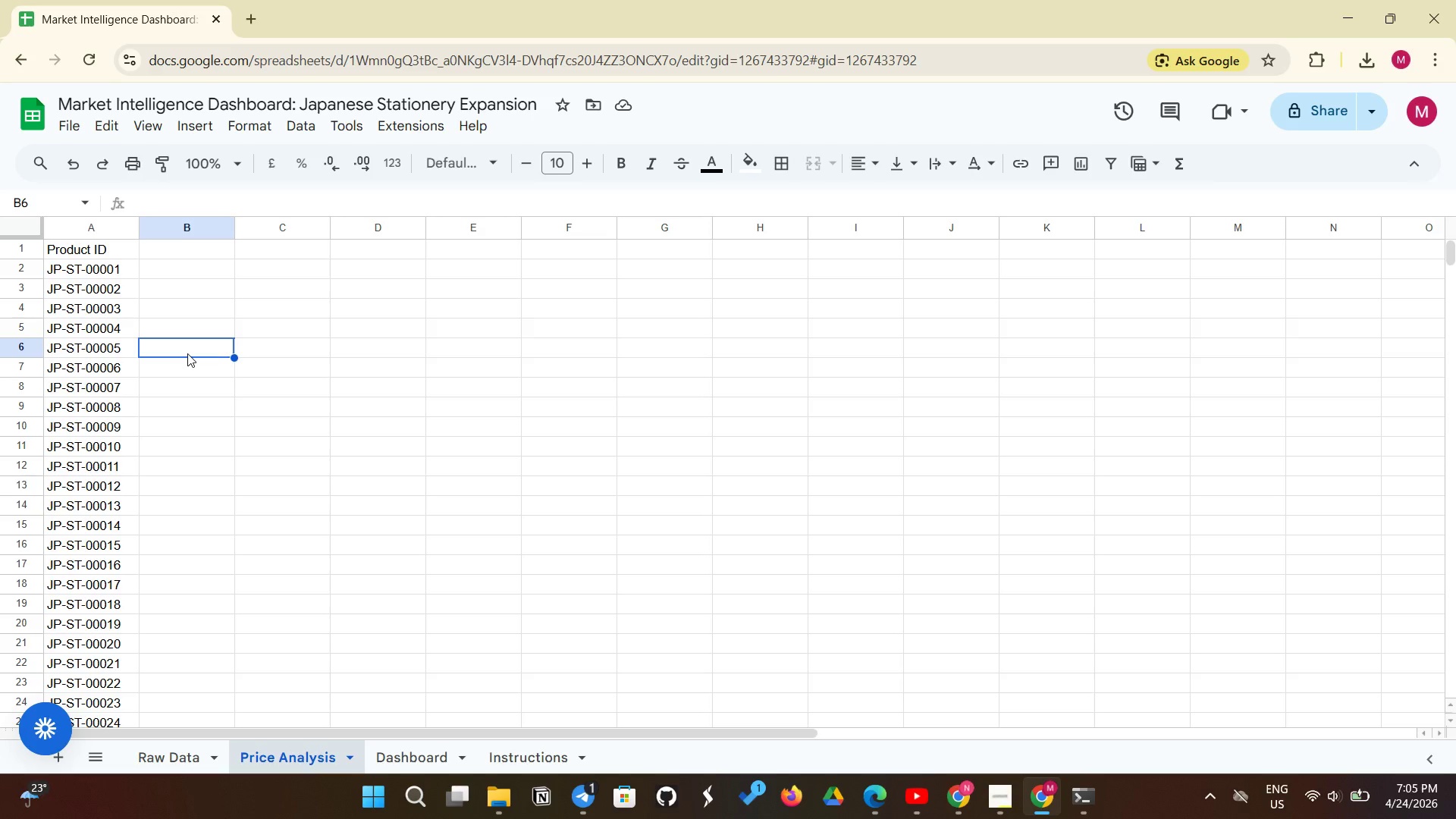 
wait(9.92)
 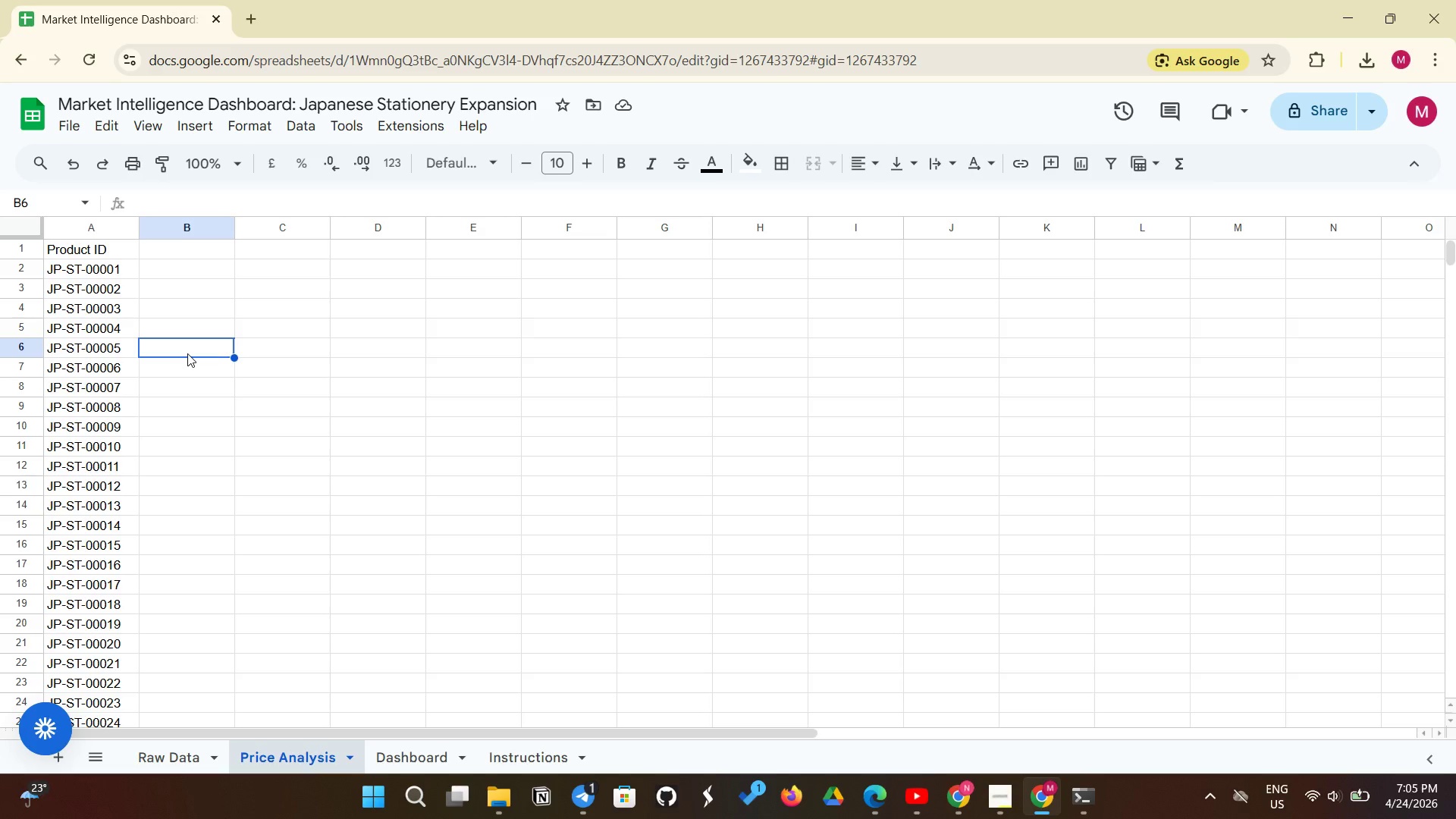 
left_click([190, 760])
 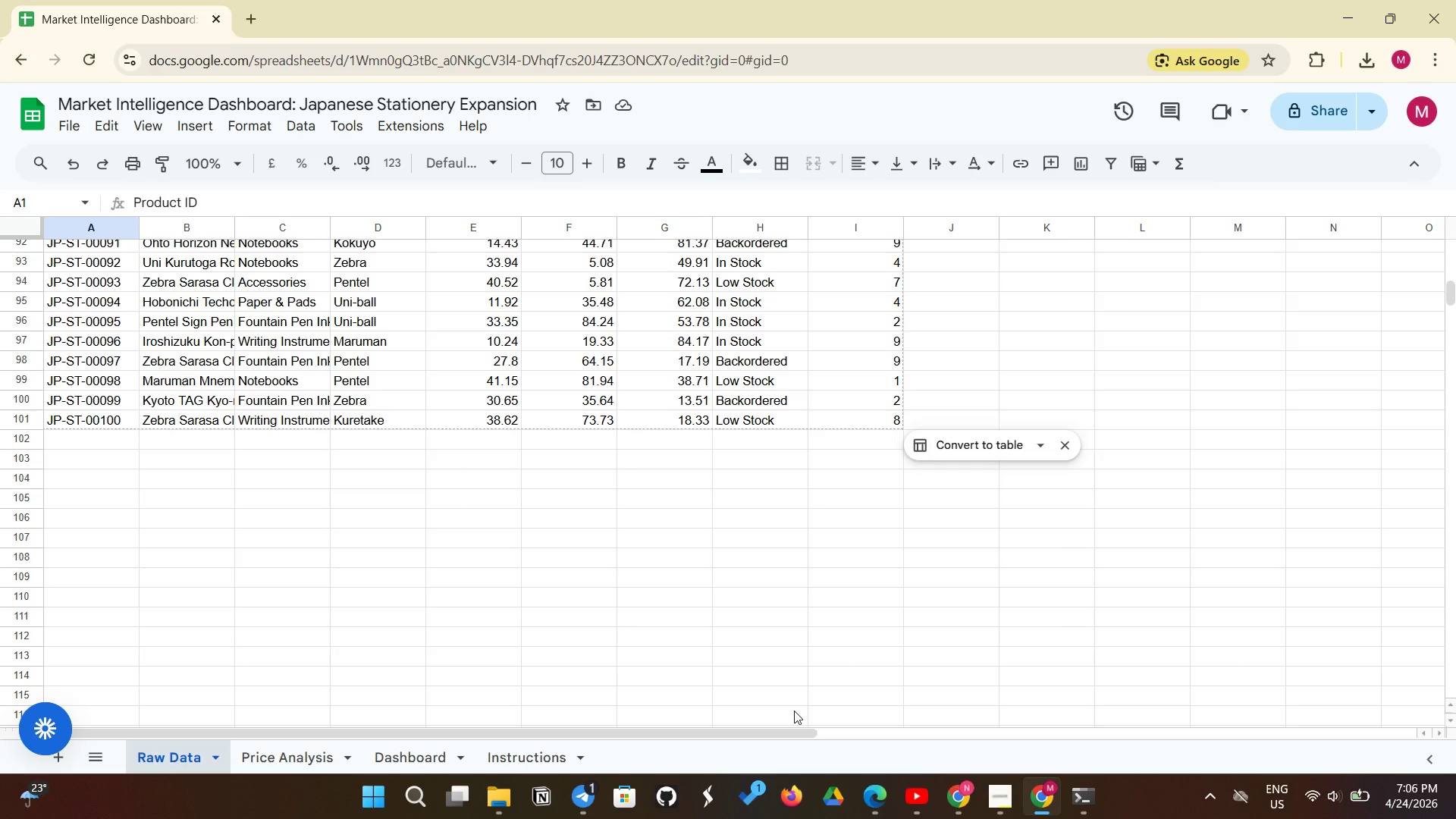 
wait(21.67)
 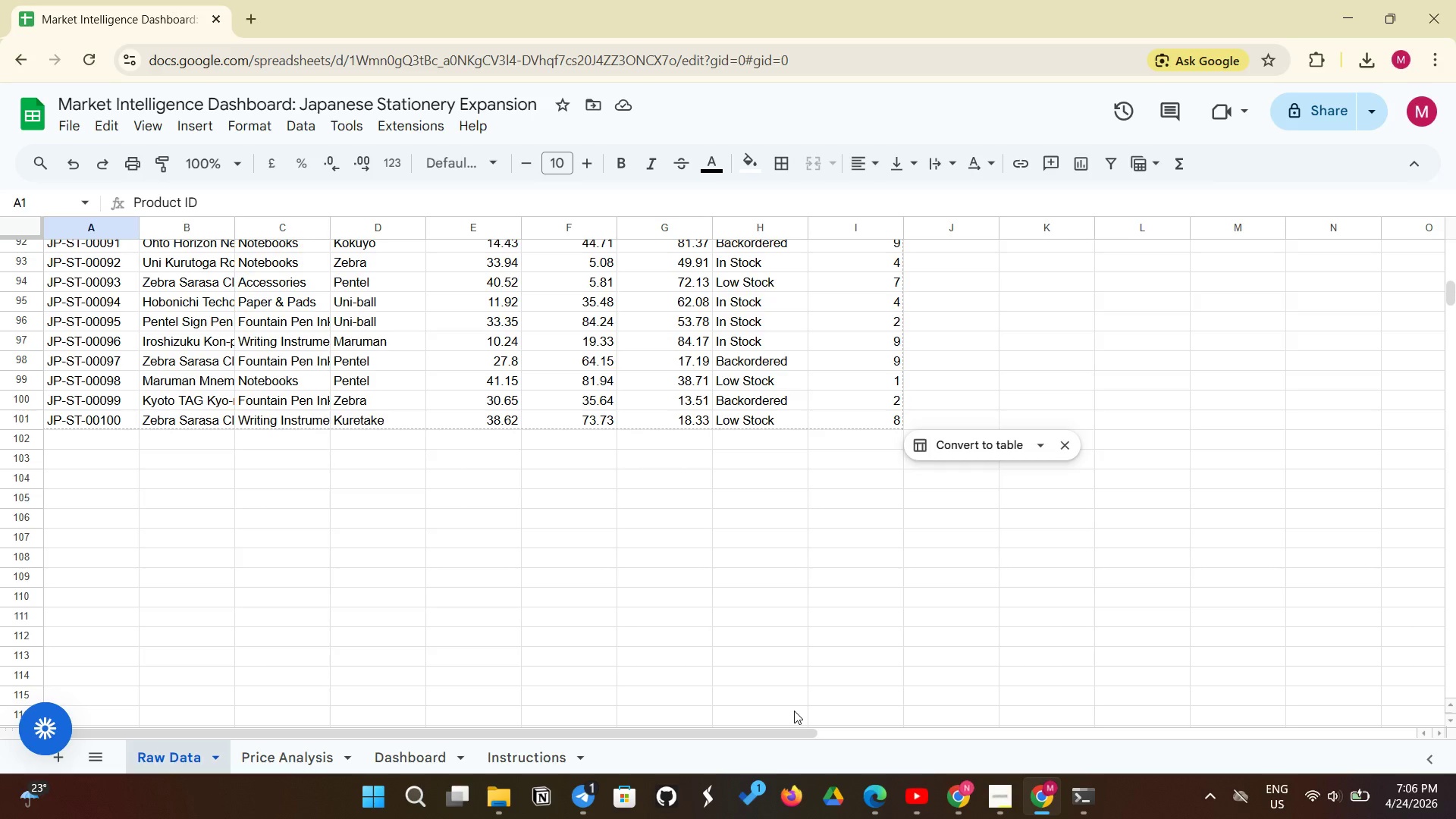 
left_click([254, 752])
 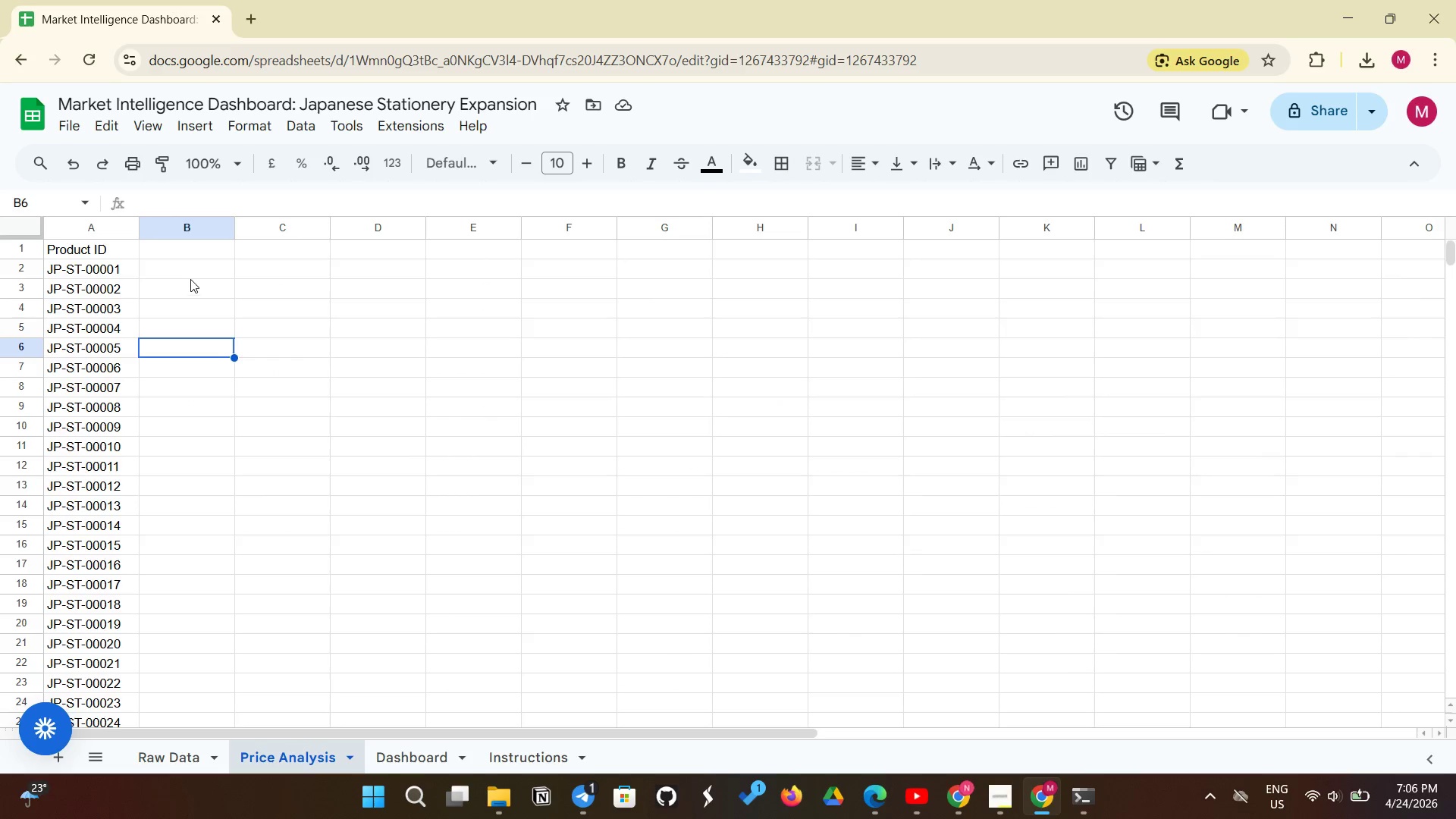 
left_click([200, 261])
 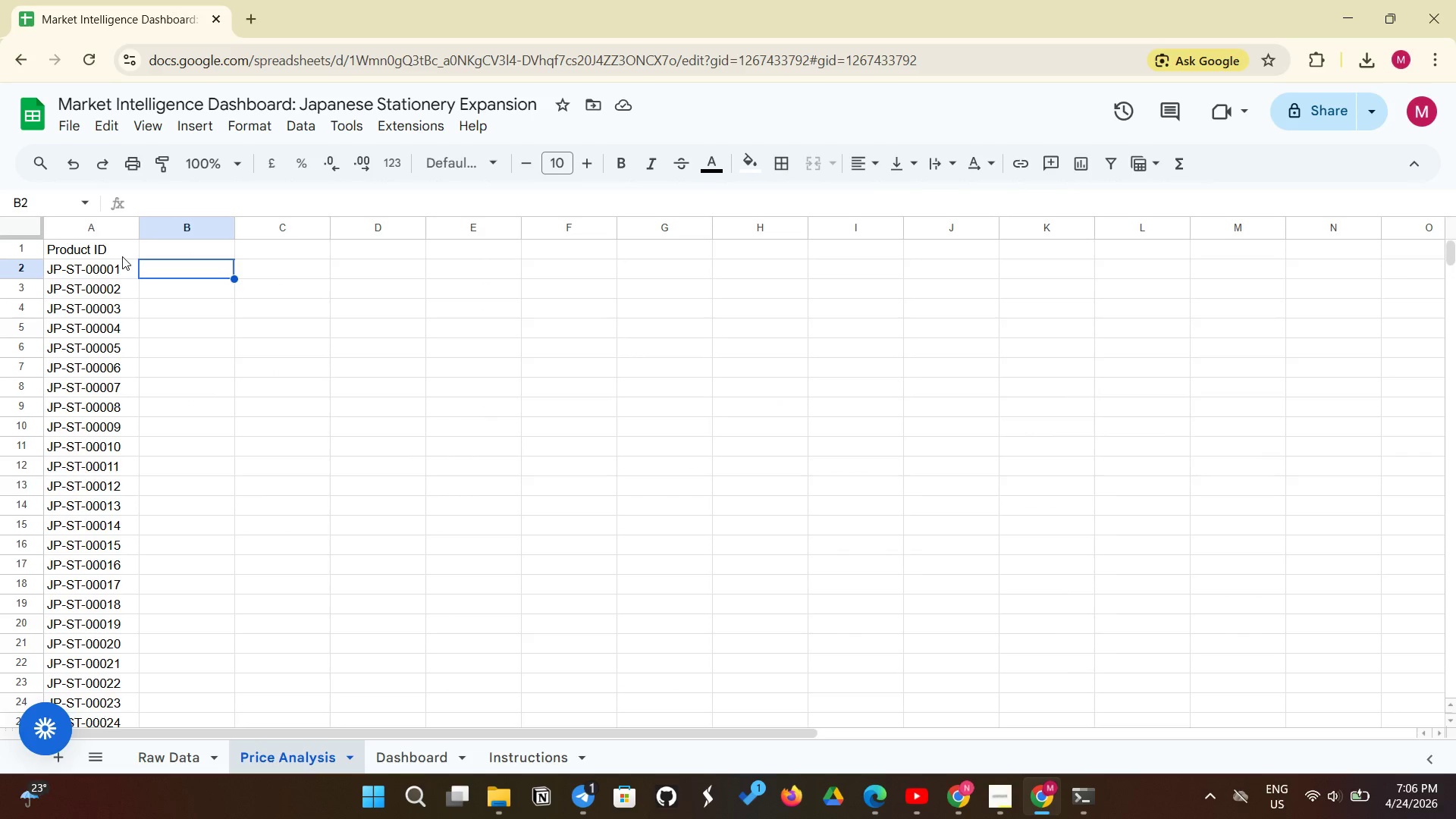 
left_click([126, 254])
 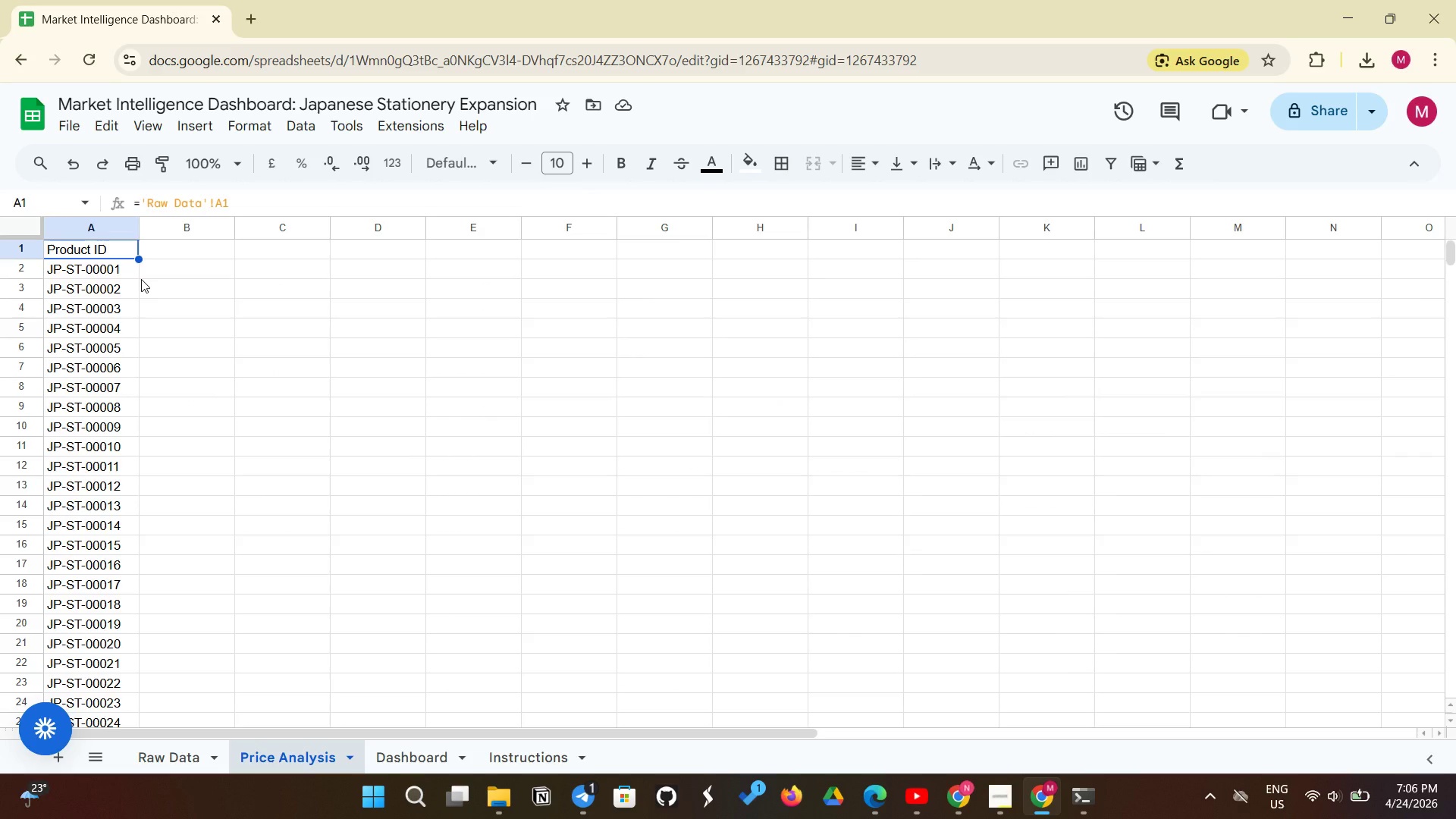 
key(Control+C)
 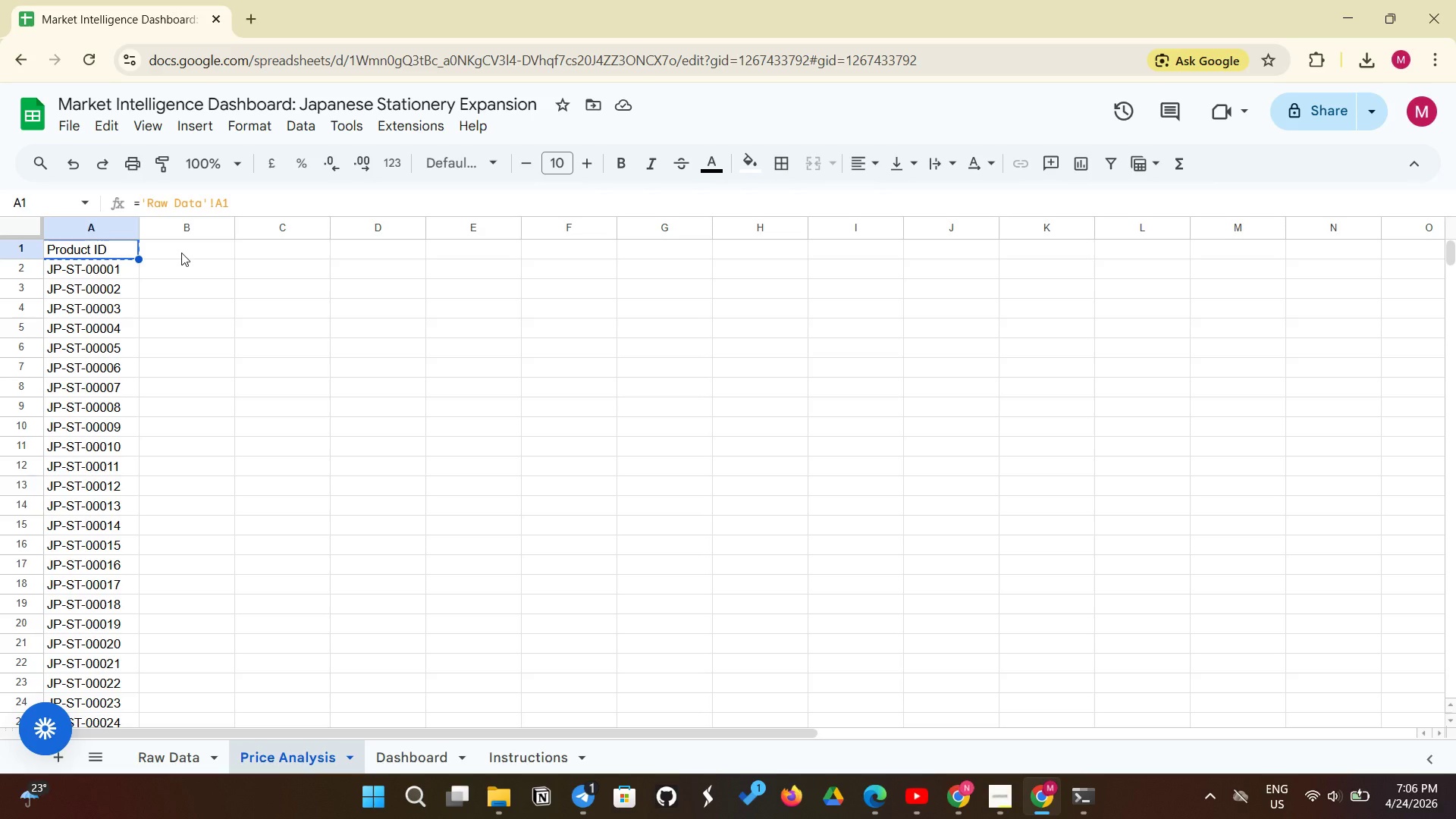 
left_click([181, 253])
 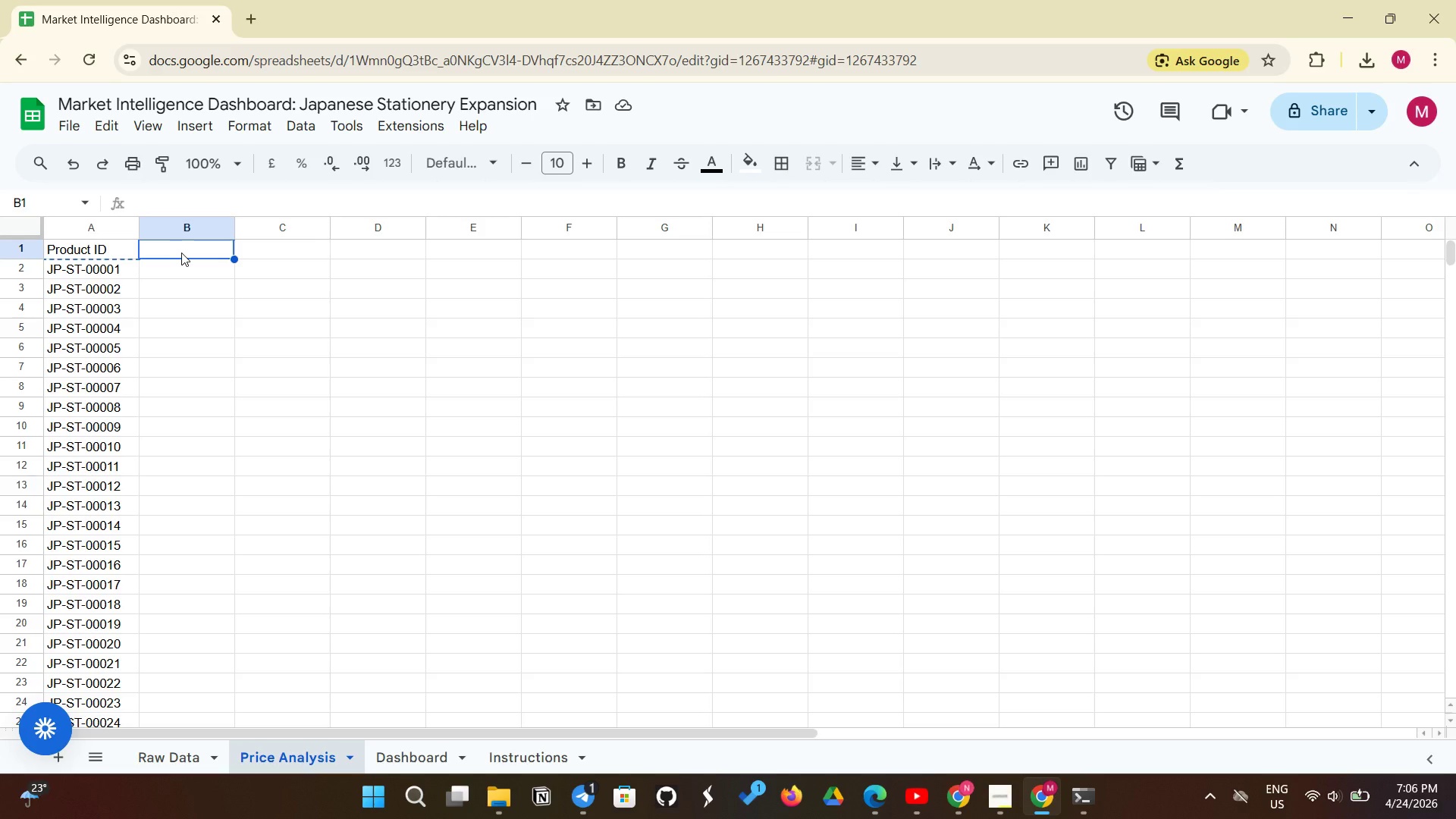 
key(Control+V)
 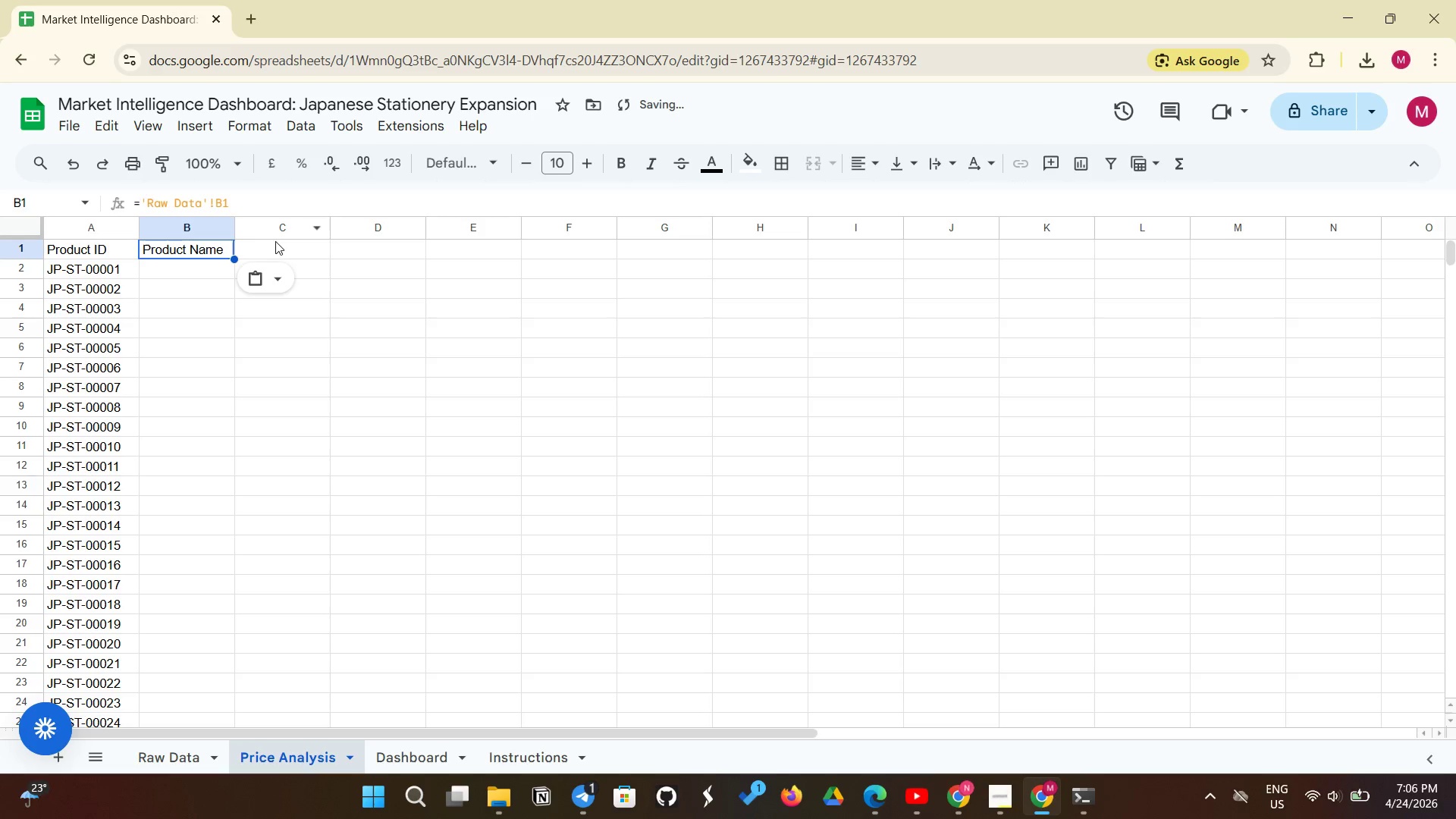 
left_click([276, 243])
 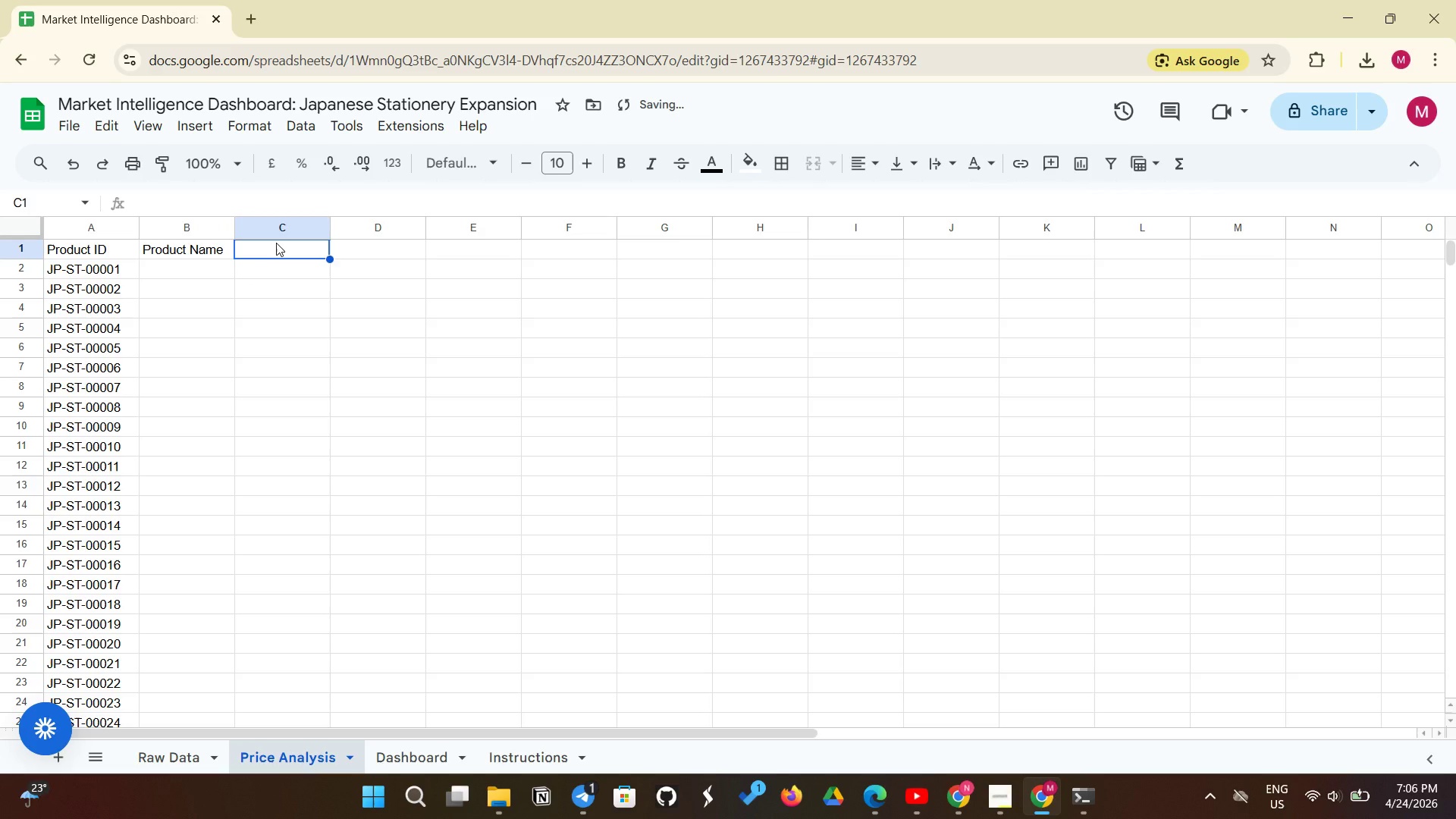 
key(Control+V)
 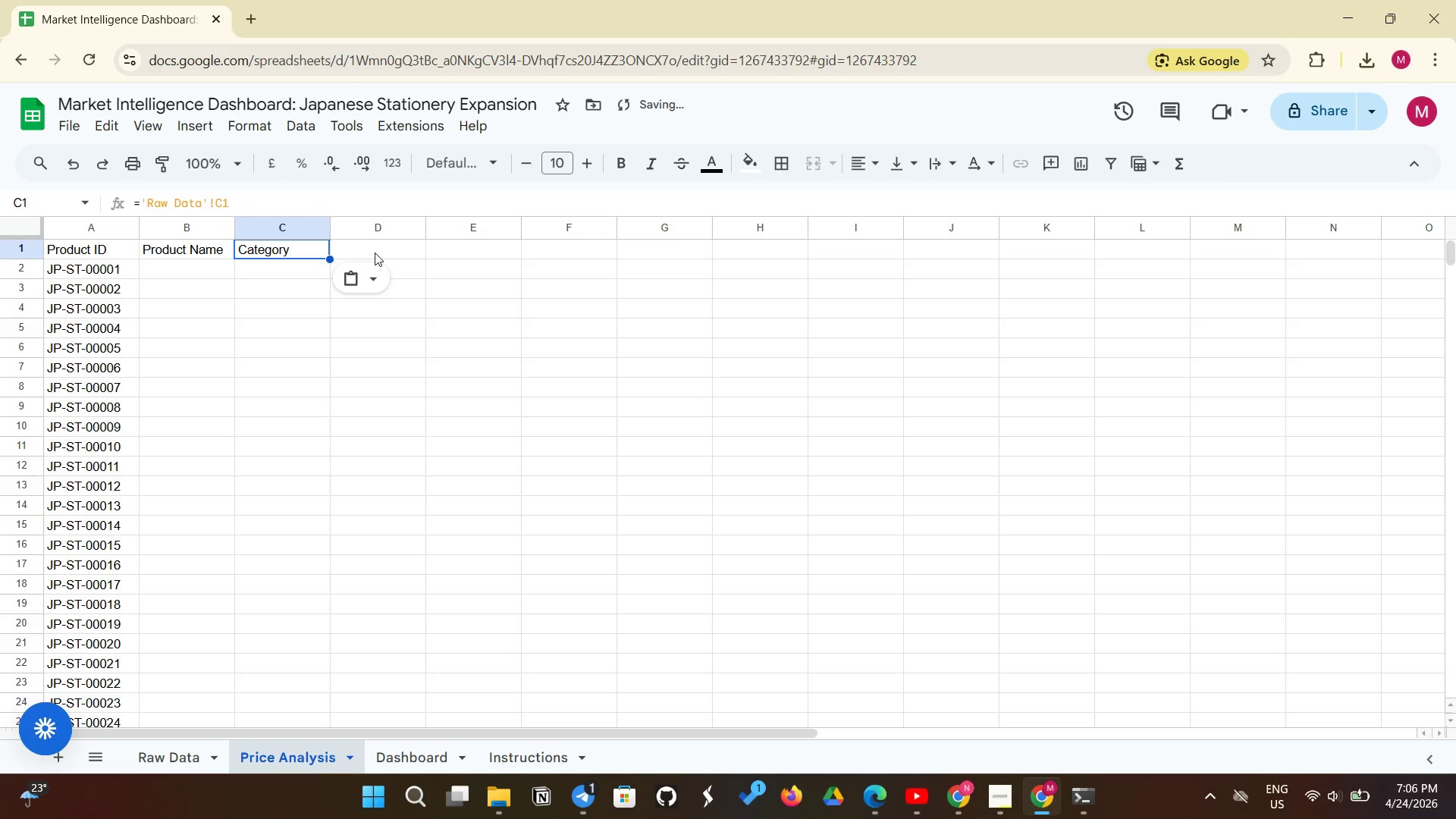 
left_click([375, 253])
 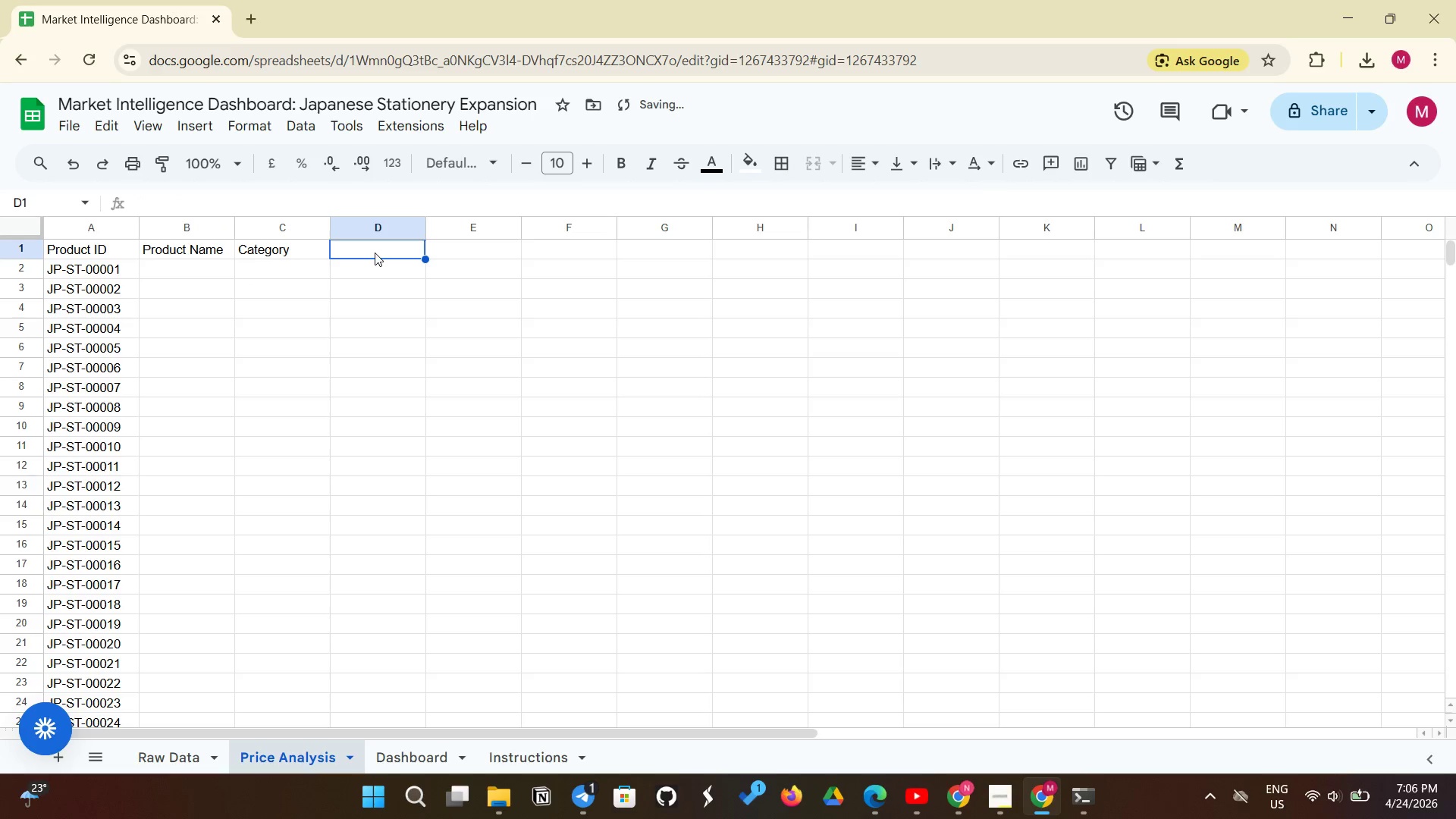 
key(Control+V)
 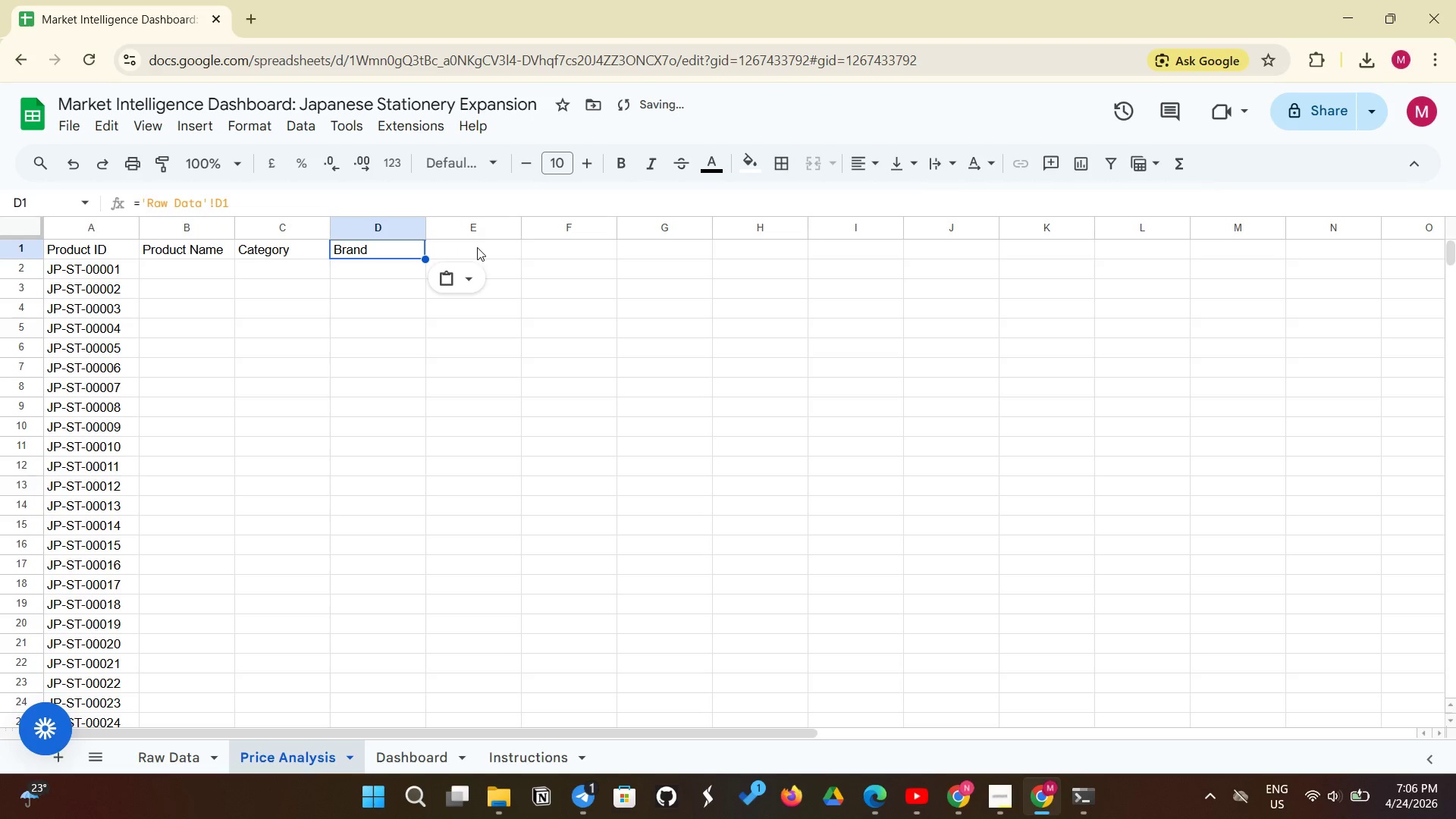 
left_click([477, 247])
 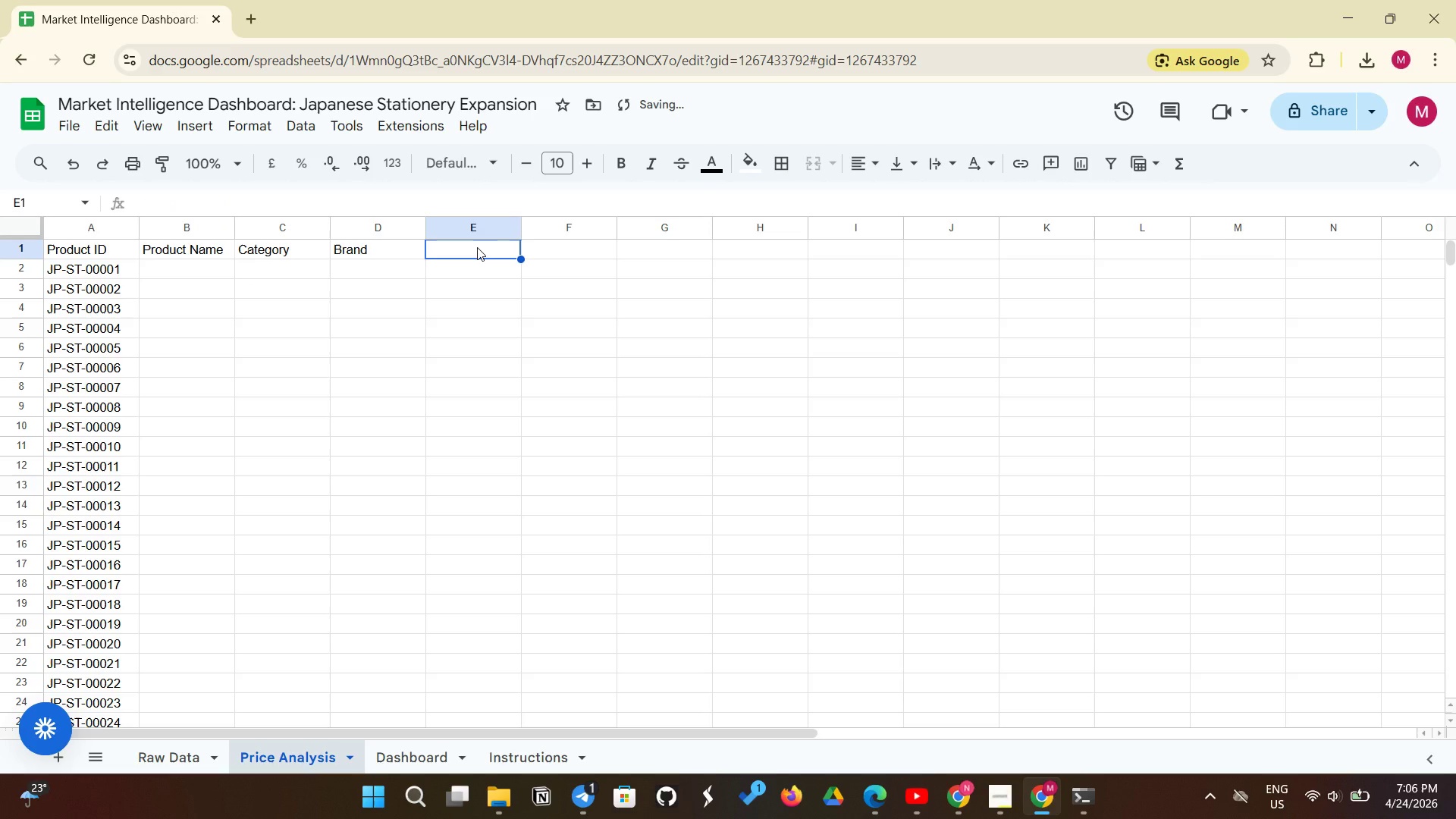 
key(Control+V)
 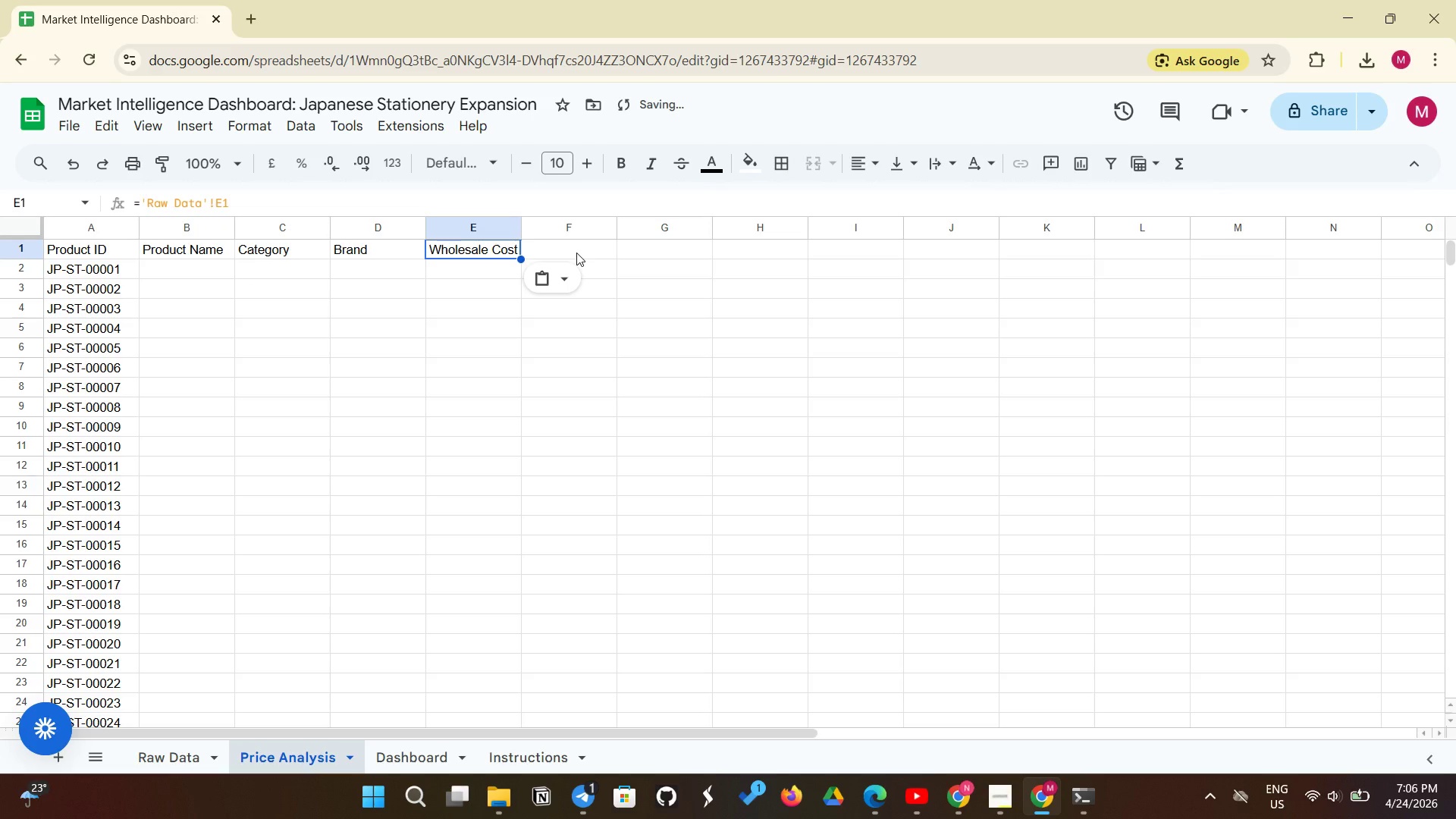 
left_click([576, 253])
 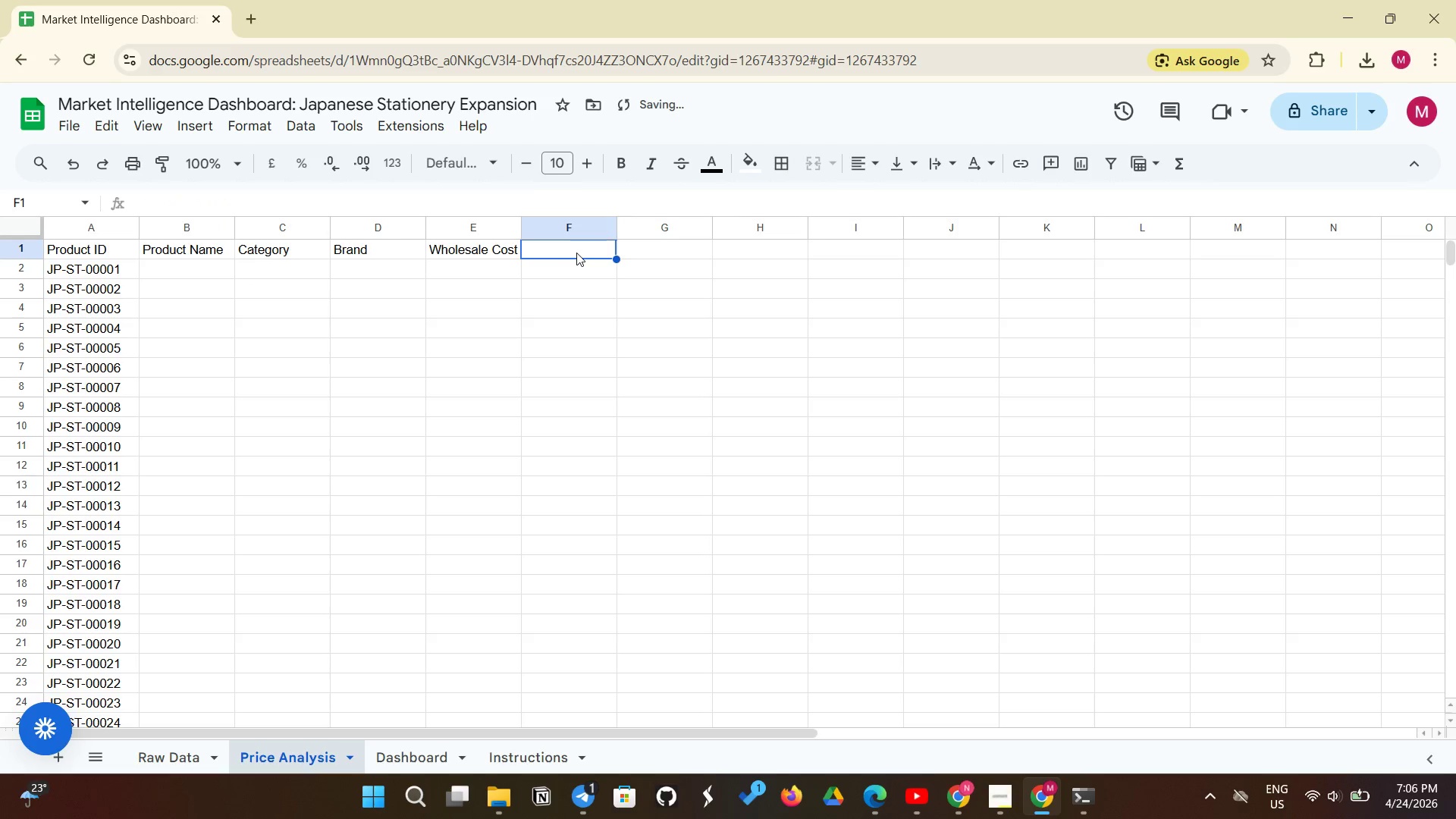 
key(Control+V)
 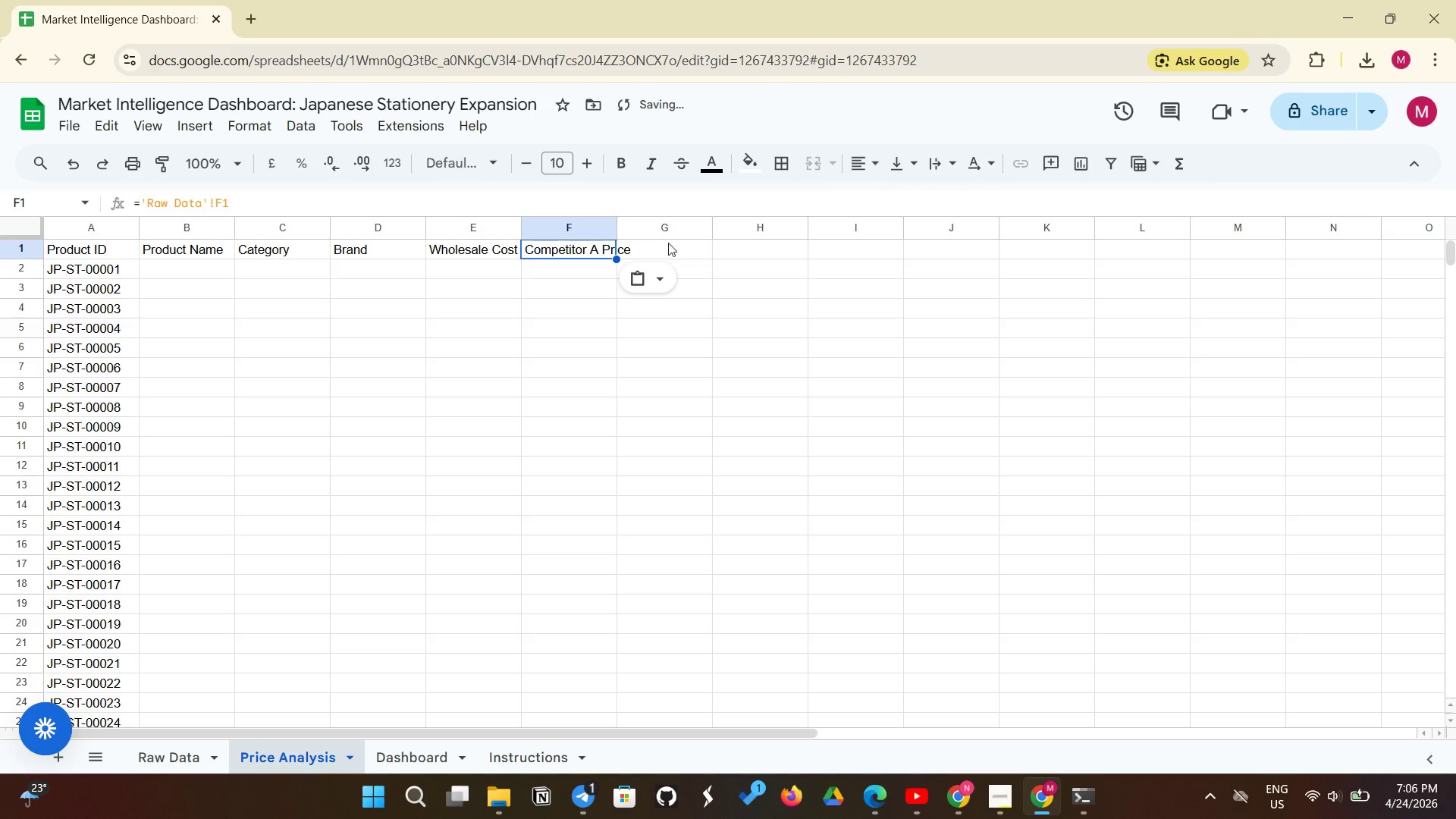 
left_click([668, 243])
 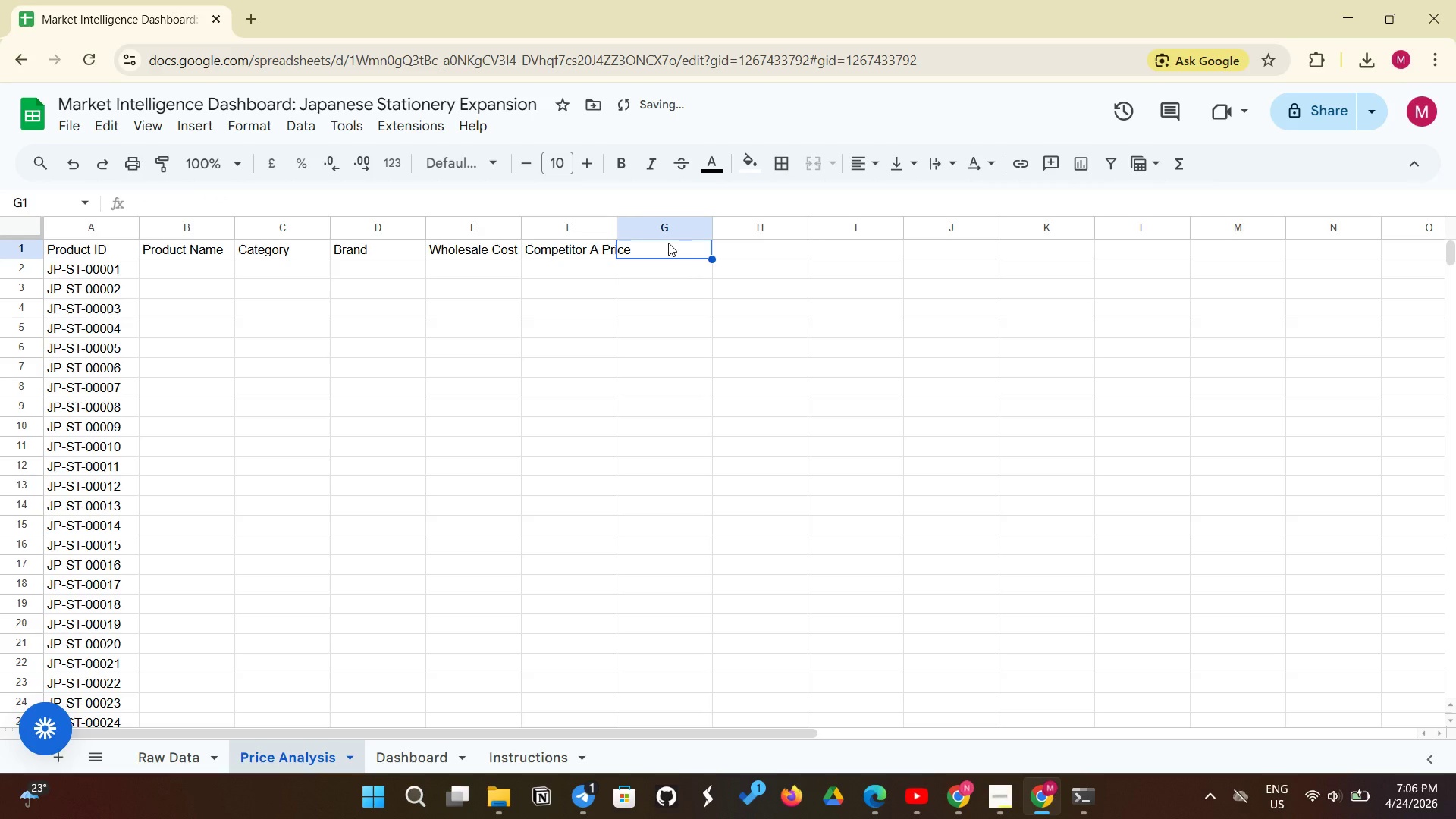 
key(Control+V)
 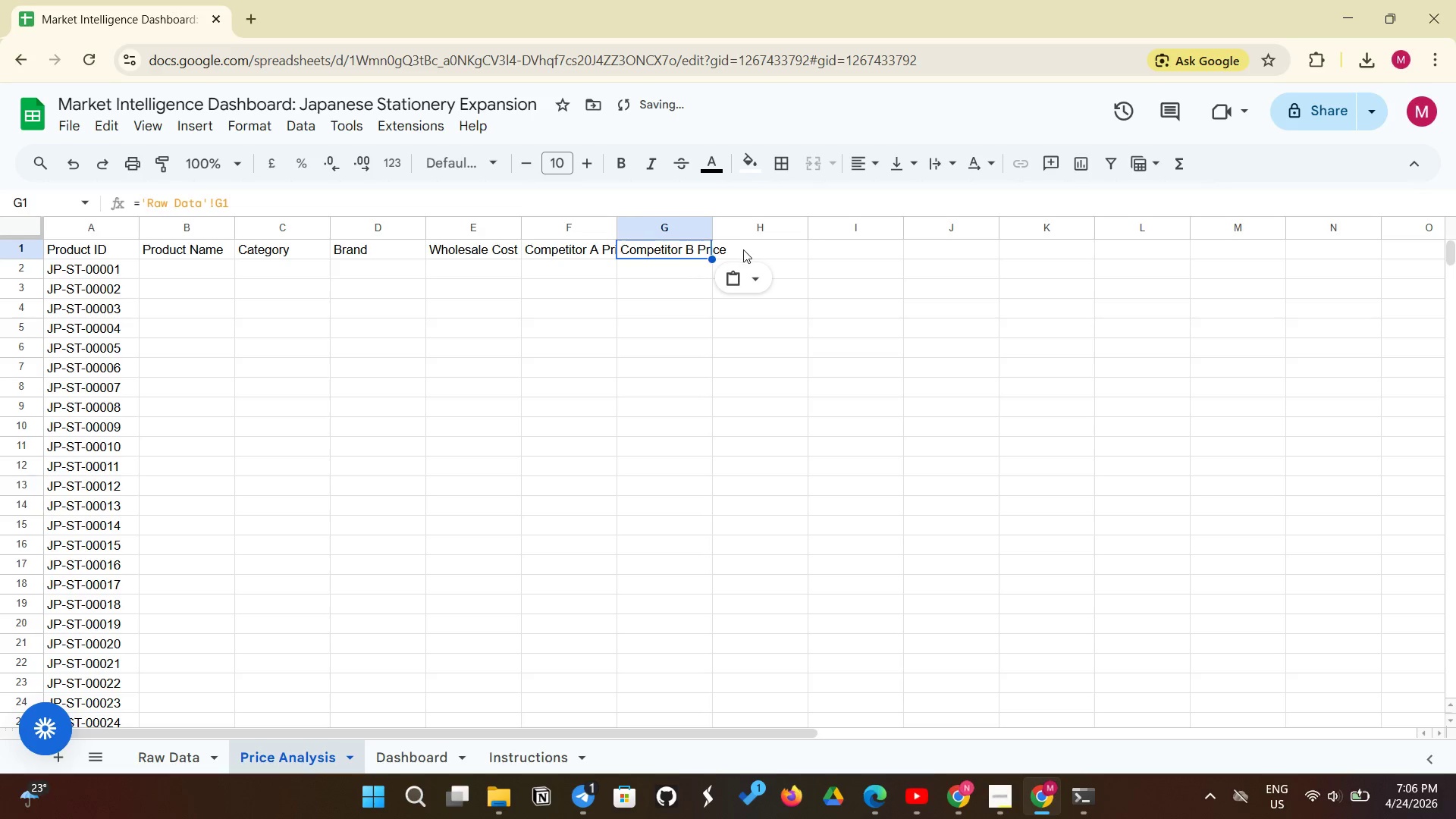 
left_click([743, 249])
 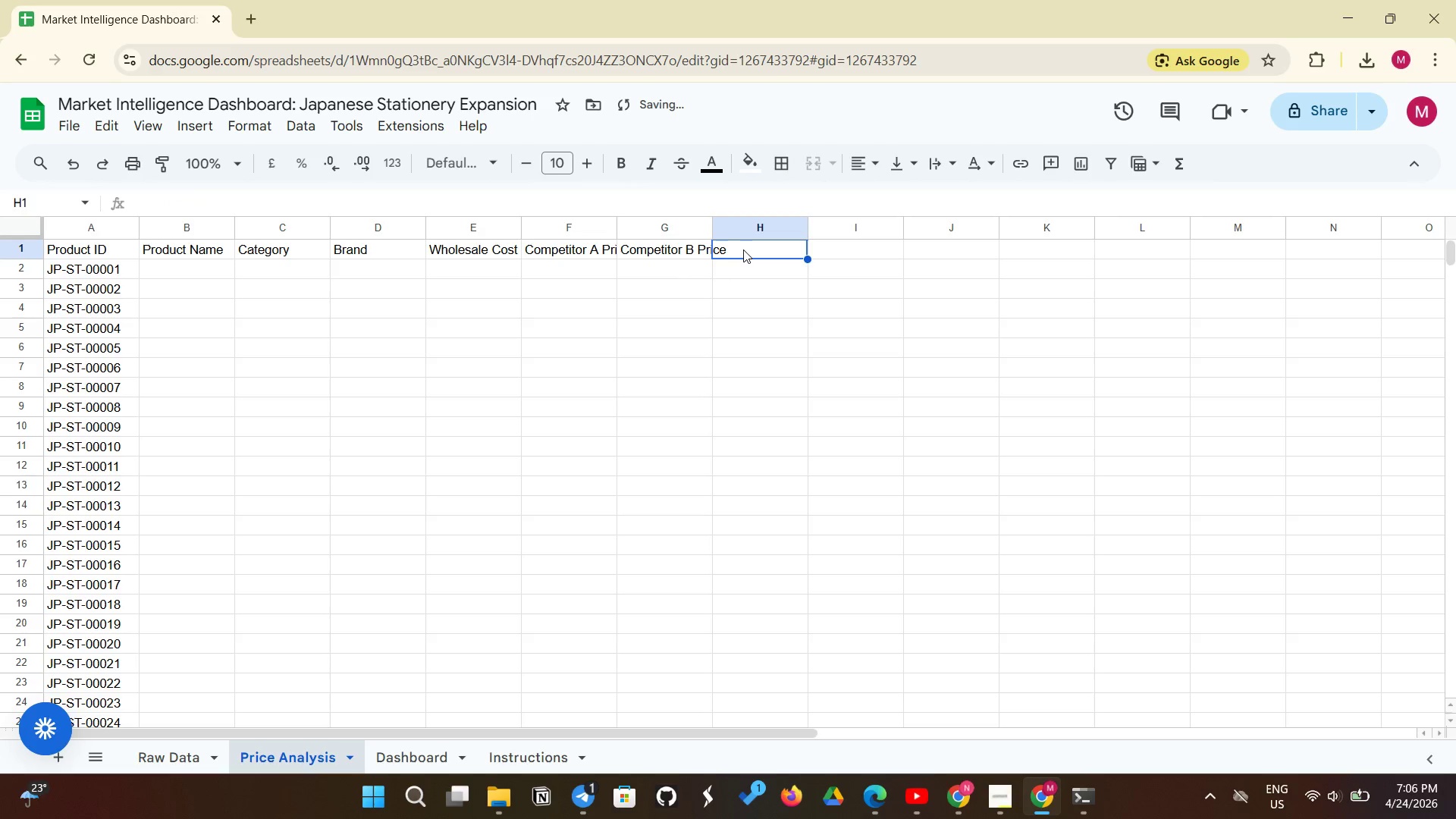 
key(Control+V)
 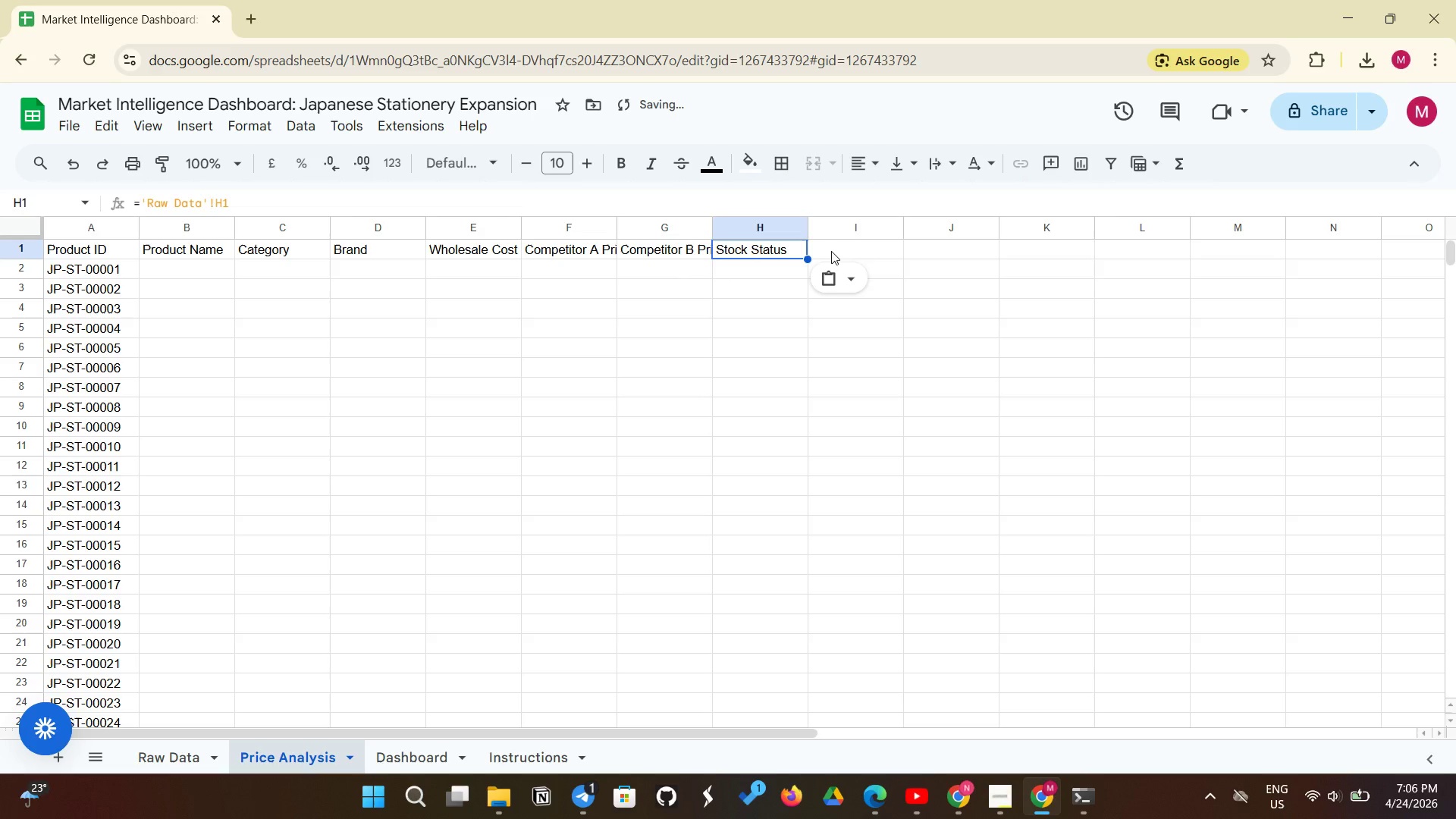 
left_click([831, 251])
 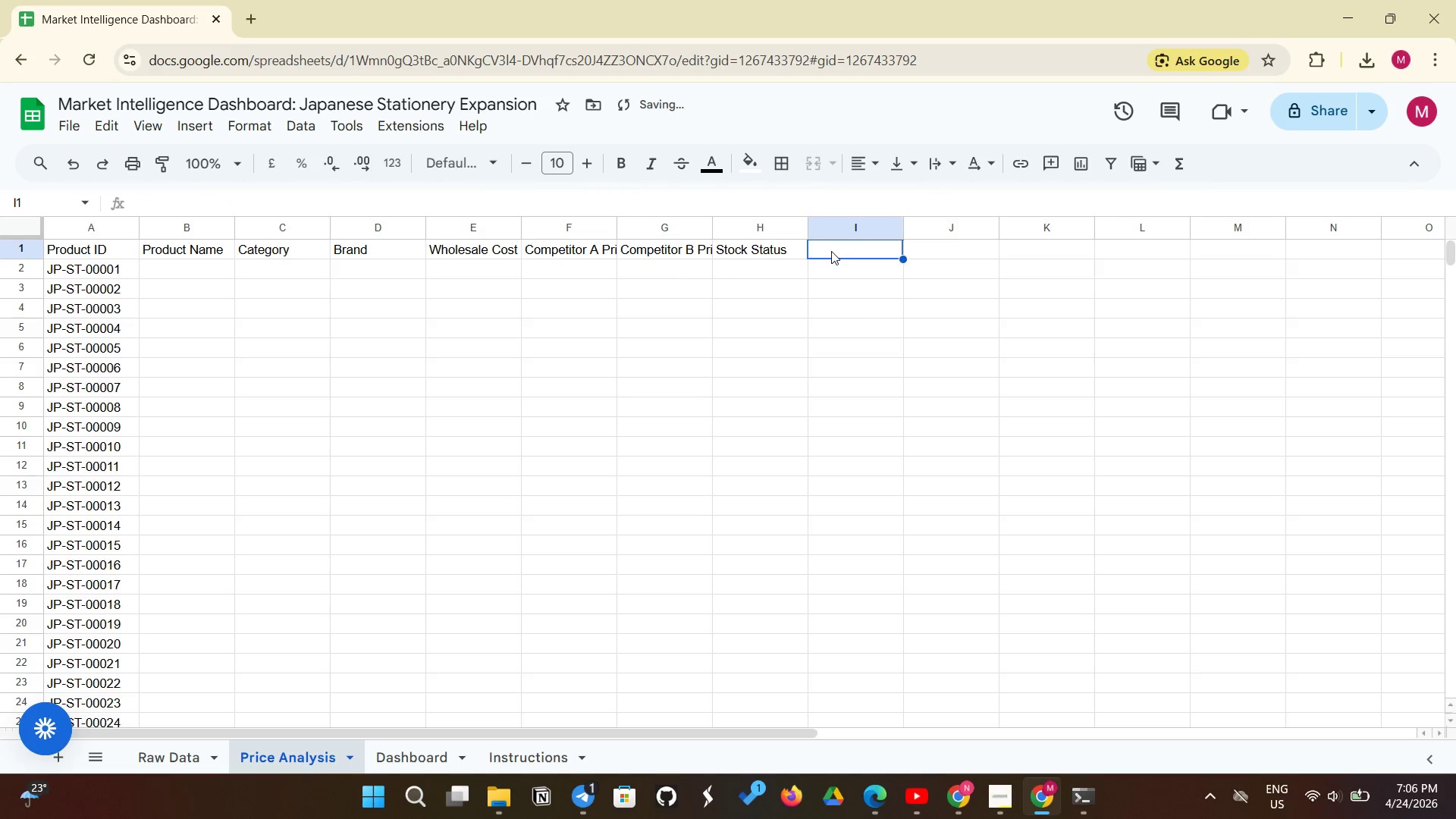 
key(Control+V)
 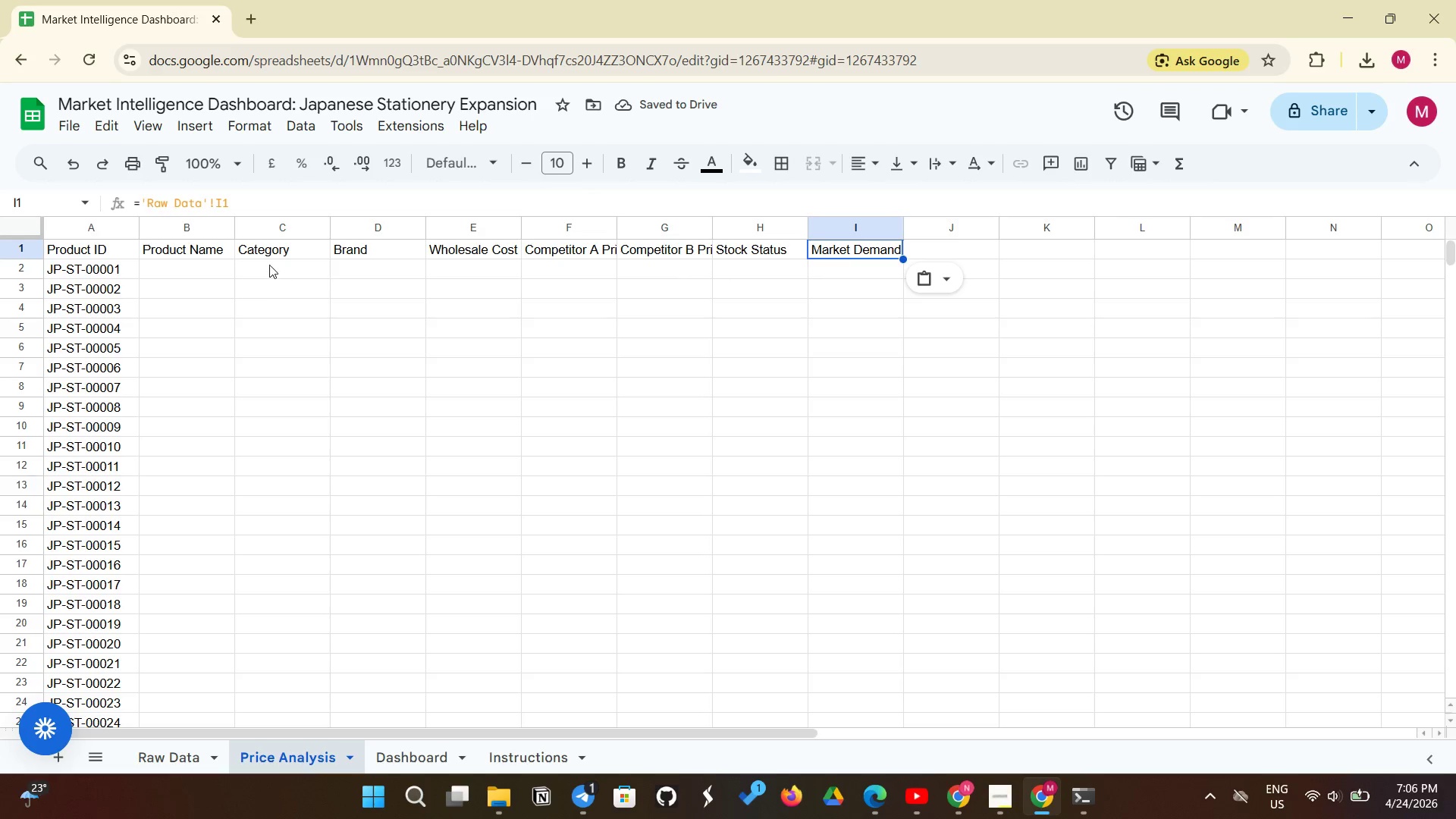 
wait(5.12)
 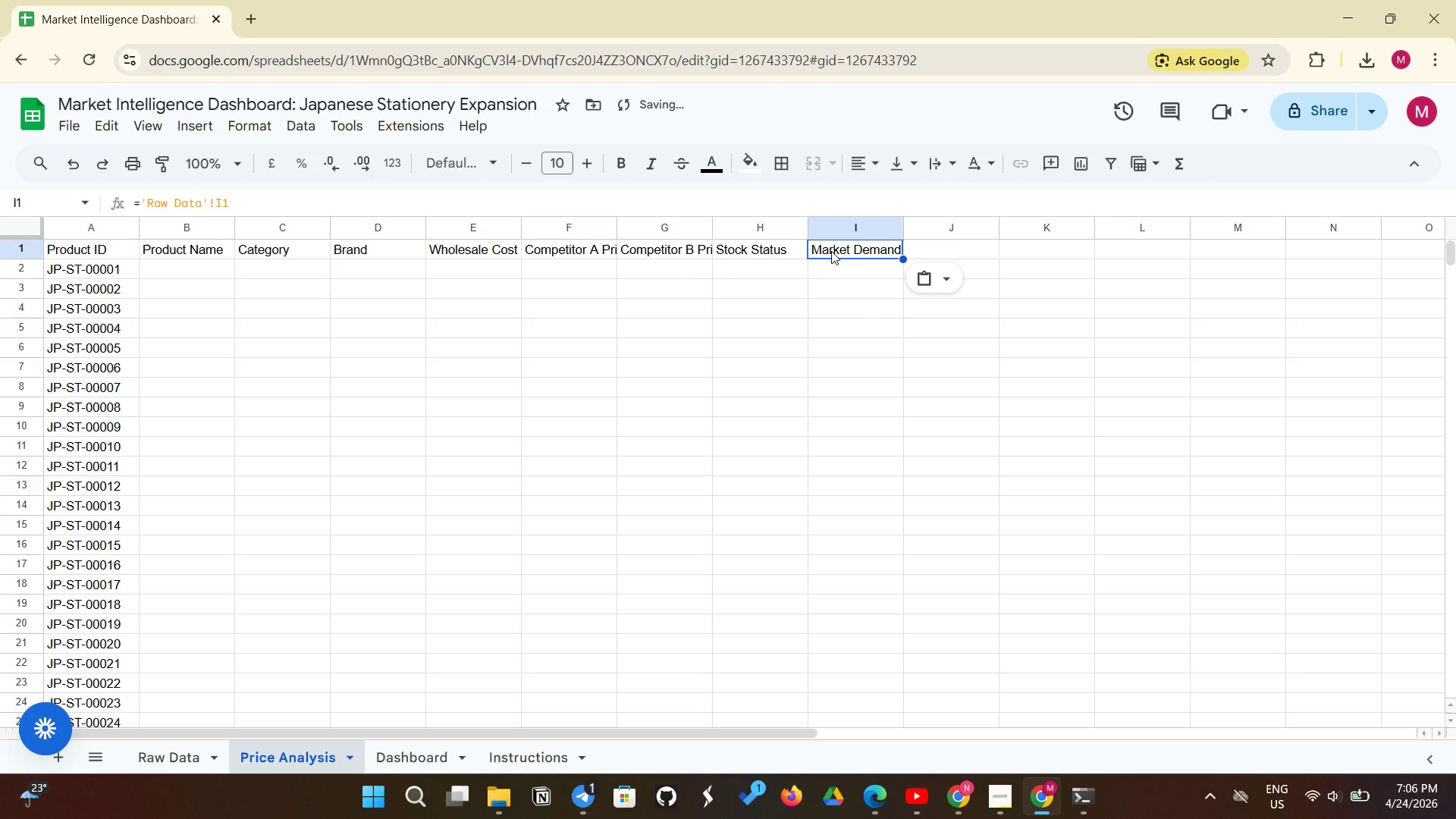 
left_click_drag(start_coordinate=[237, 233], to_coordinate=[253, 234])
 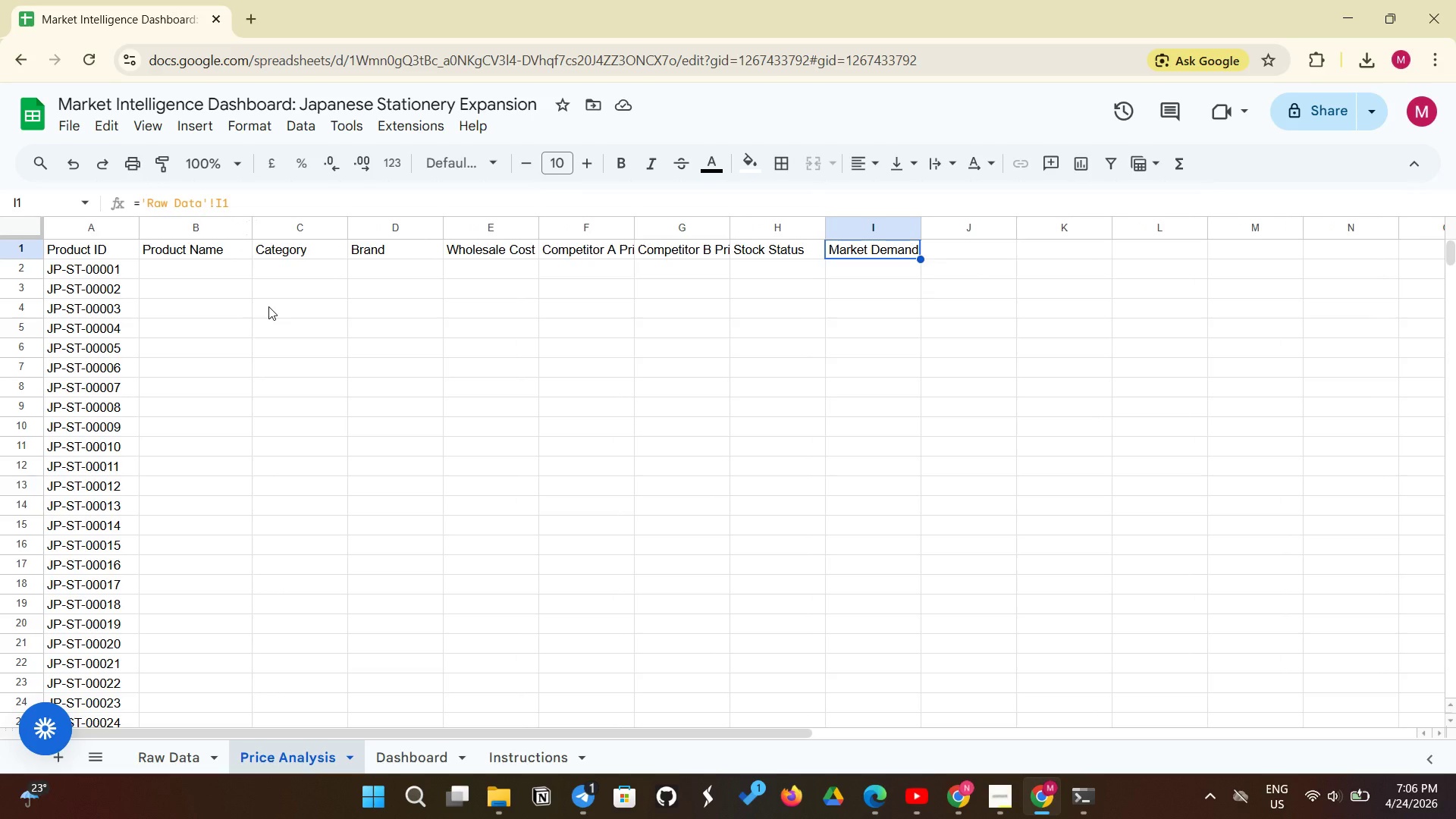 
wait(12.11)
 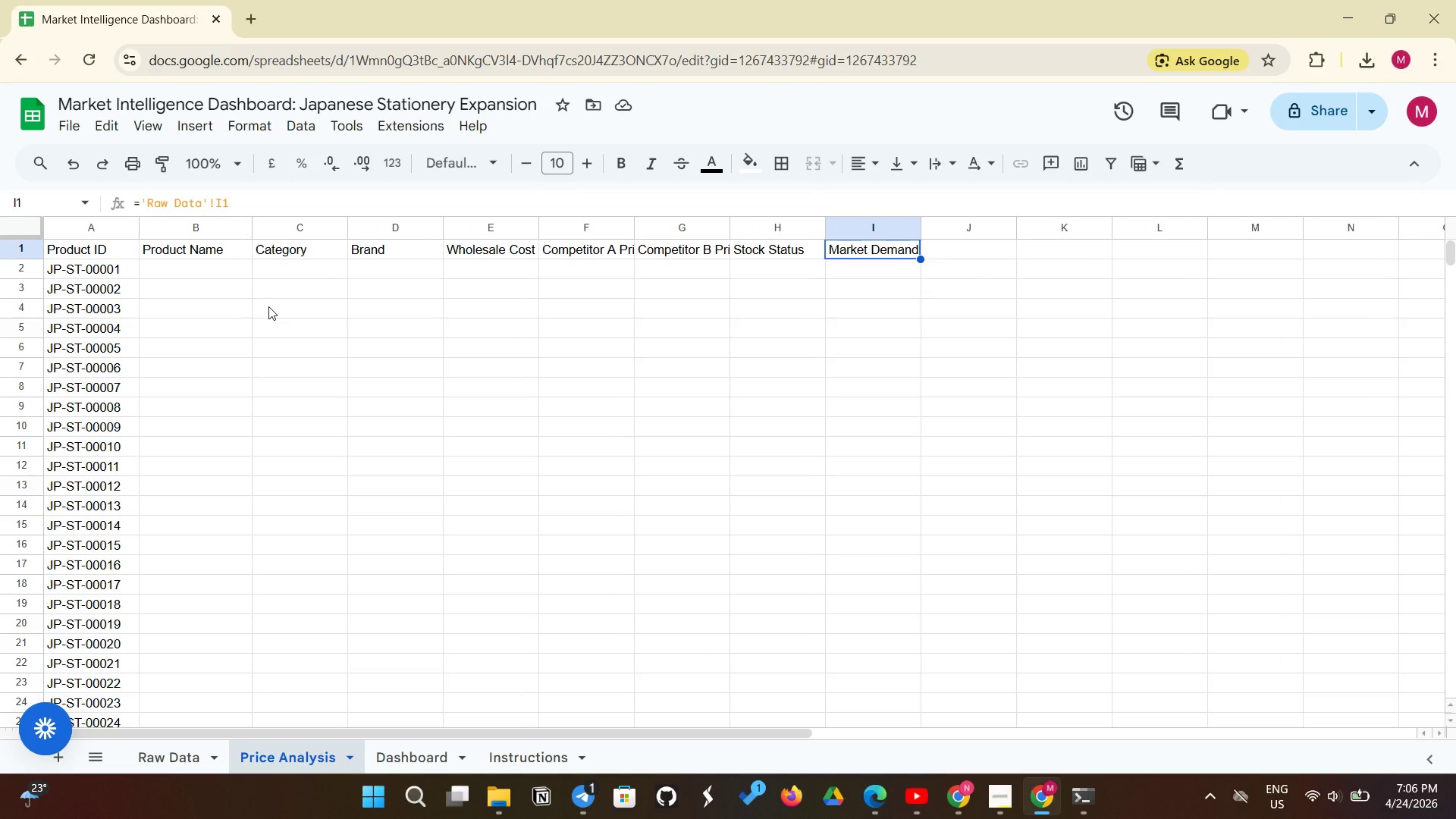 
left_click([303, 298])
 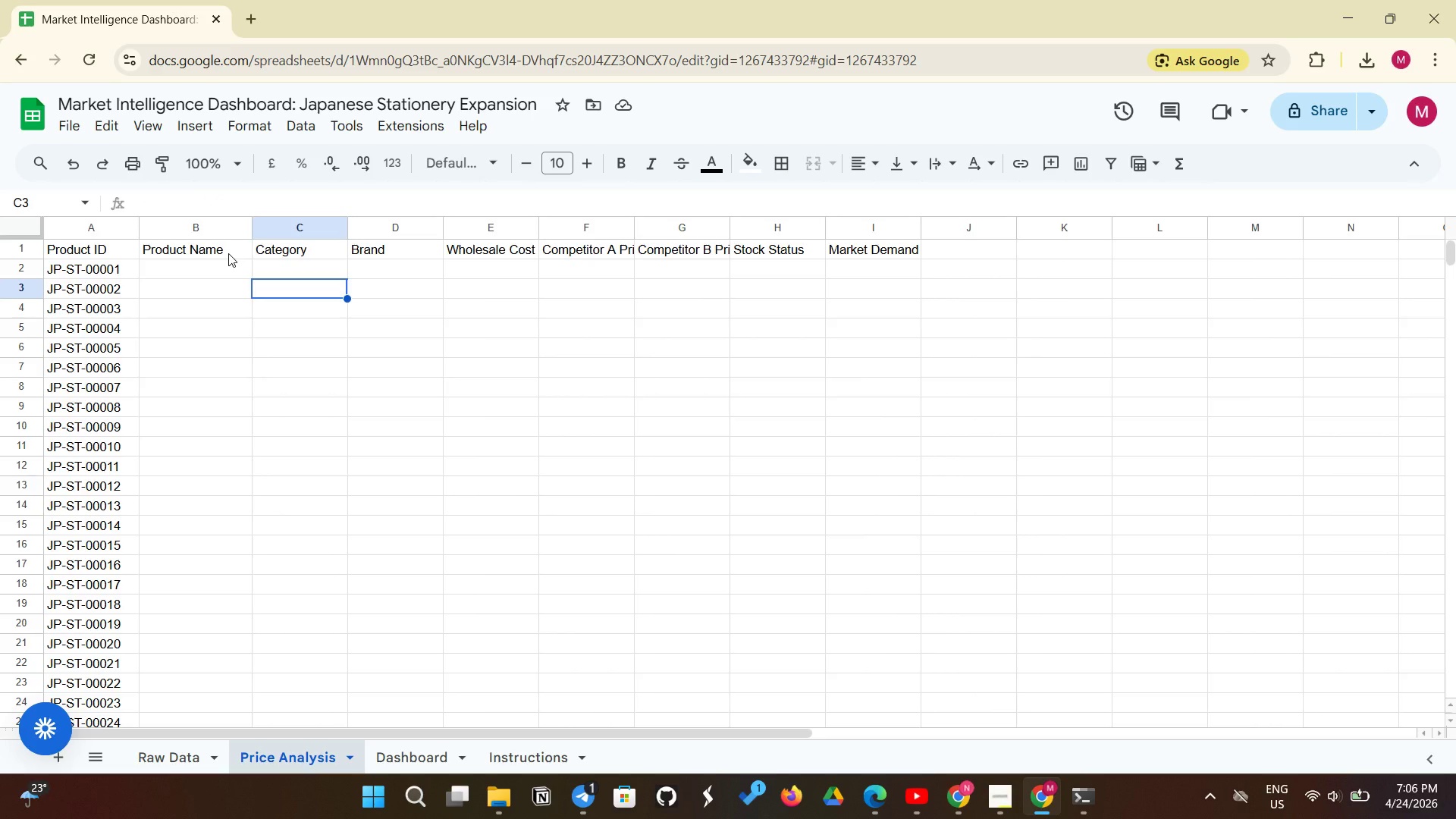 
left_click_drag(start_coordinate=[228, 253], to_coordinate=[513, 269])
 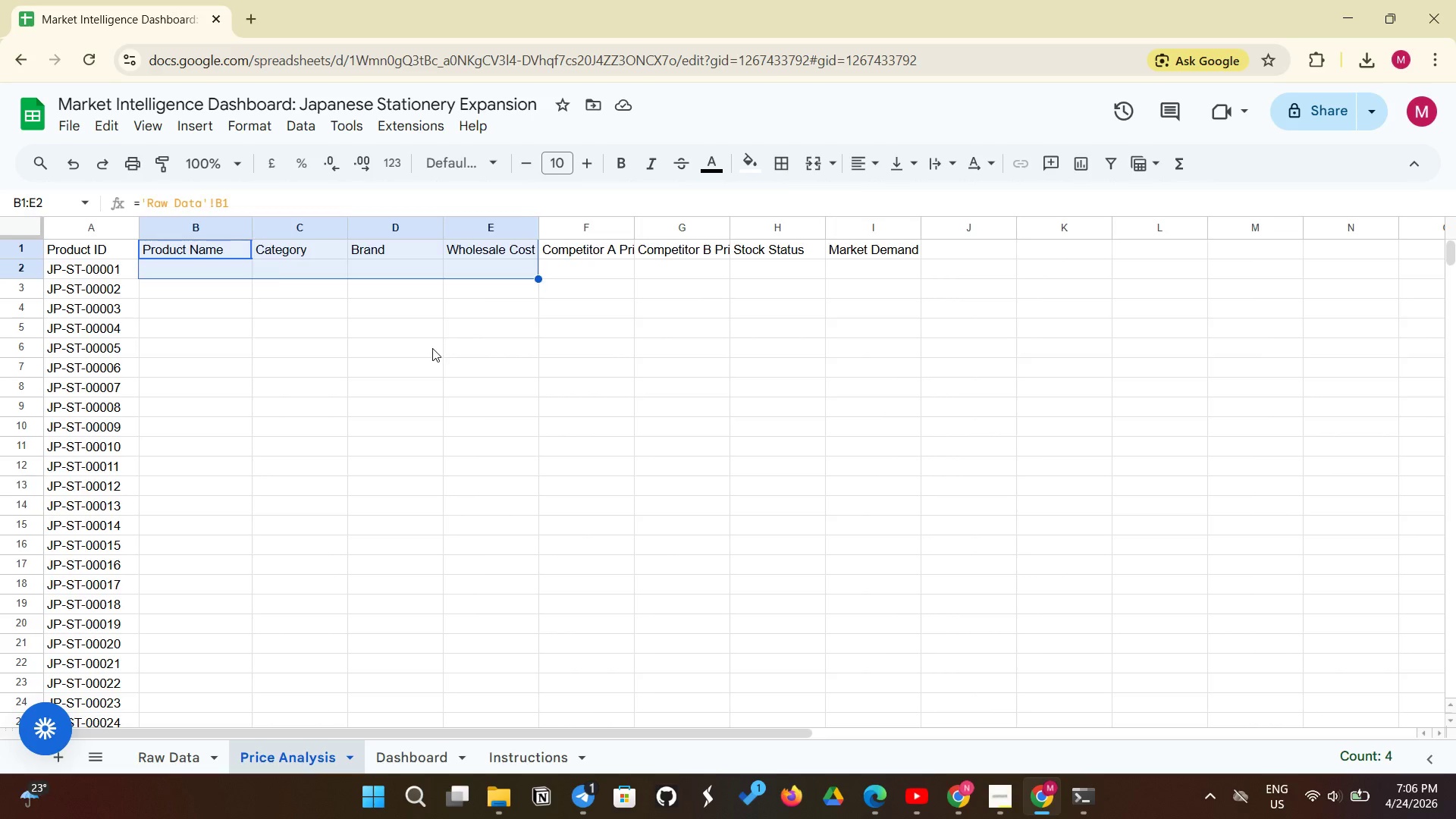 
left_click([432, 348])
 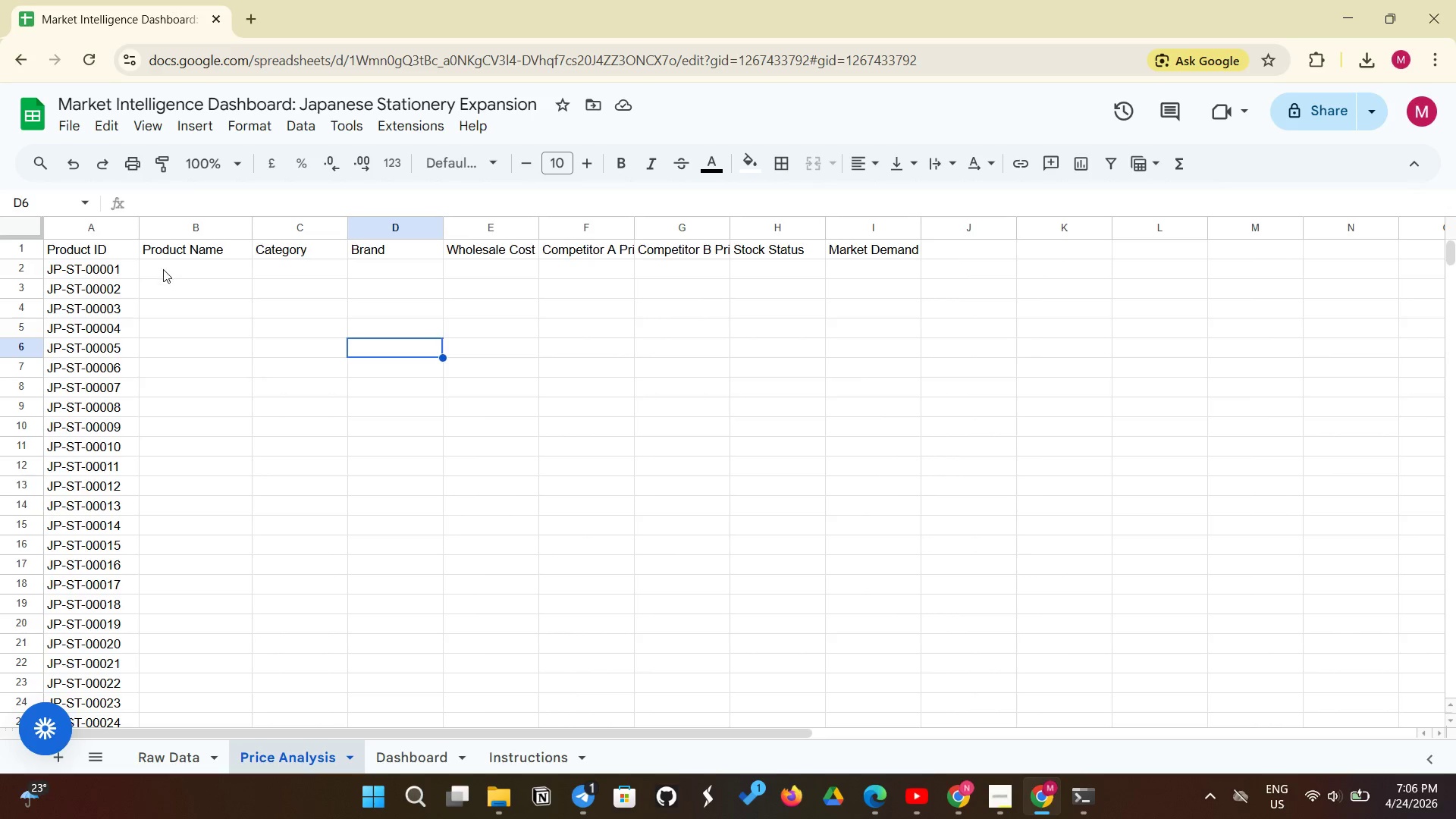 
left_click_drag(start_coordinate=[163, 269], to_coordinate=[715, 270])
 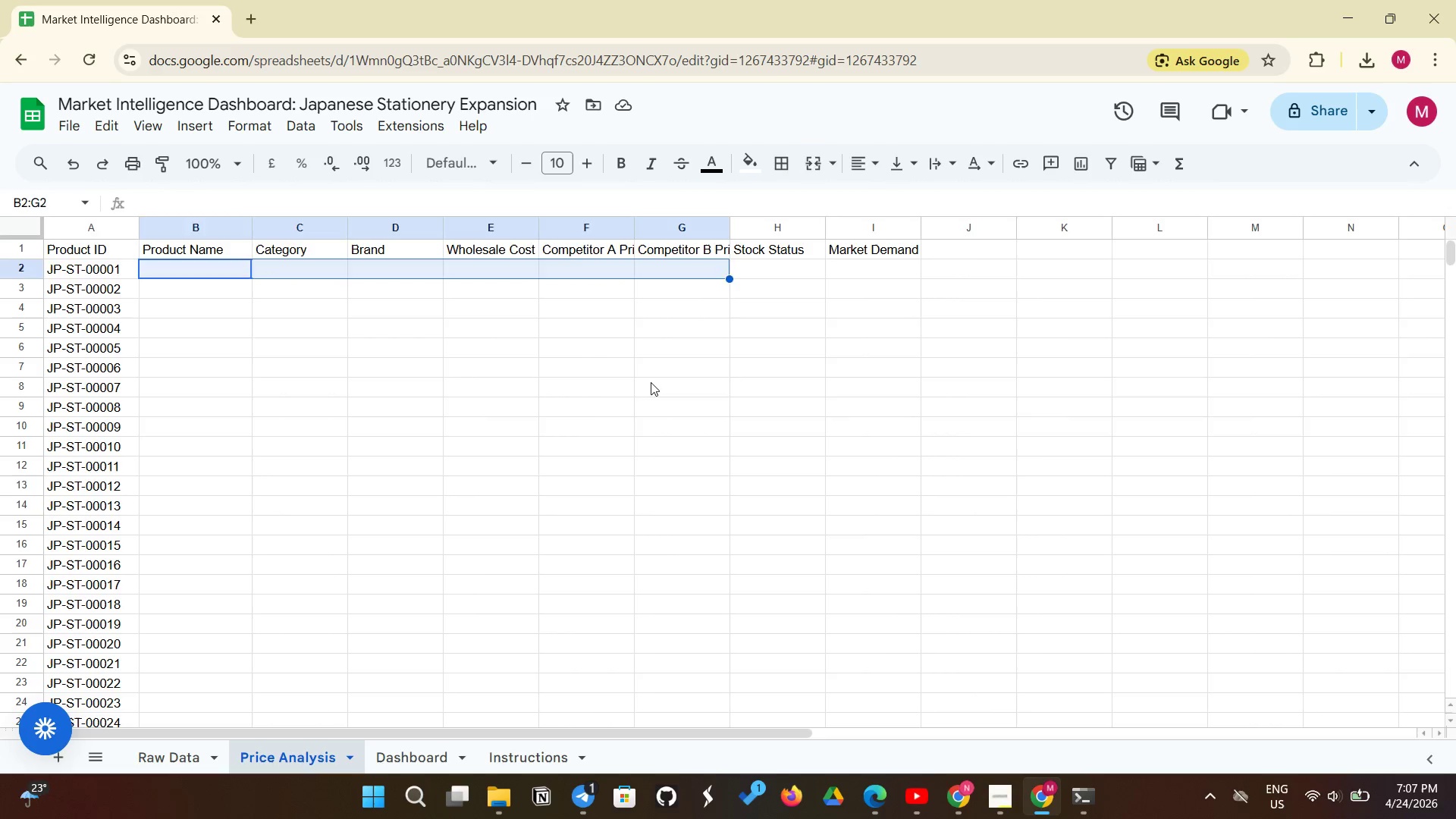 
left_click([651, 382])
 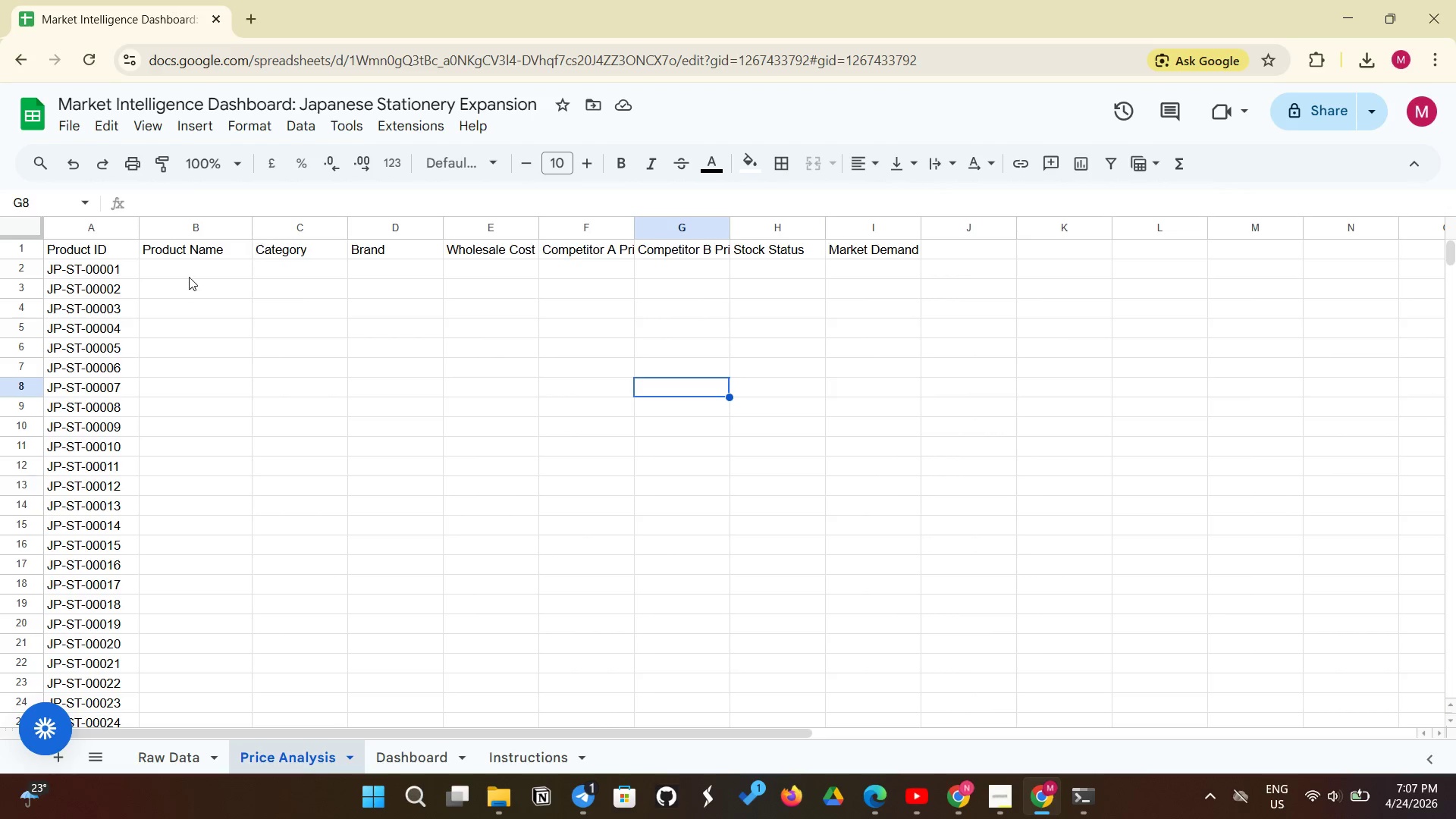 
left_click([193, 273])
 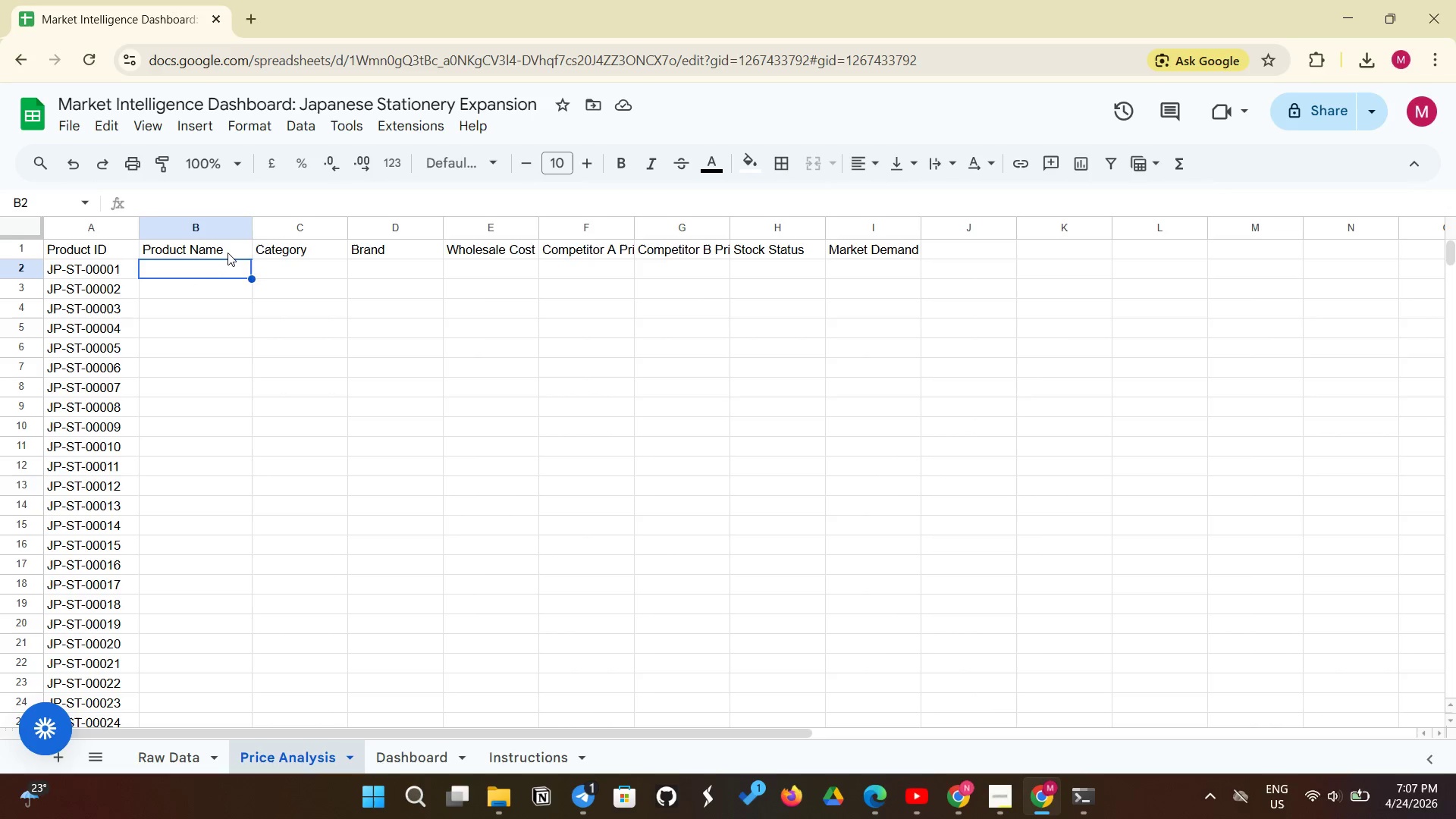 
left_click([229, 253])
 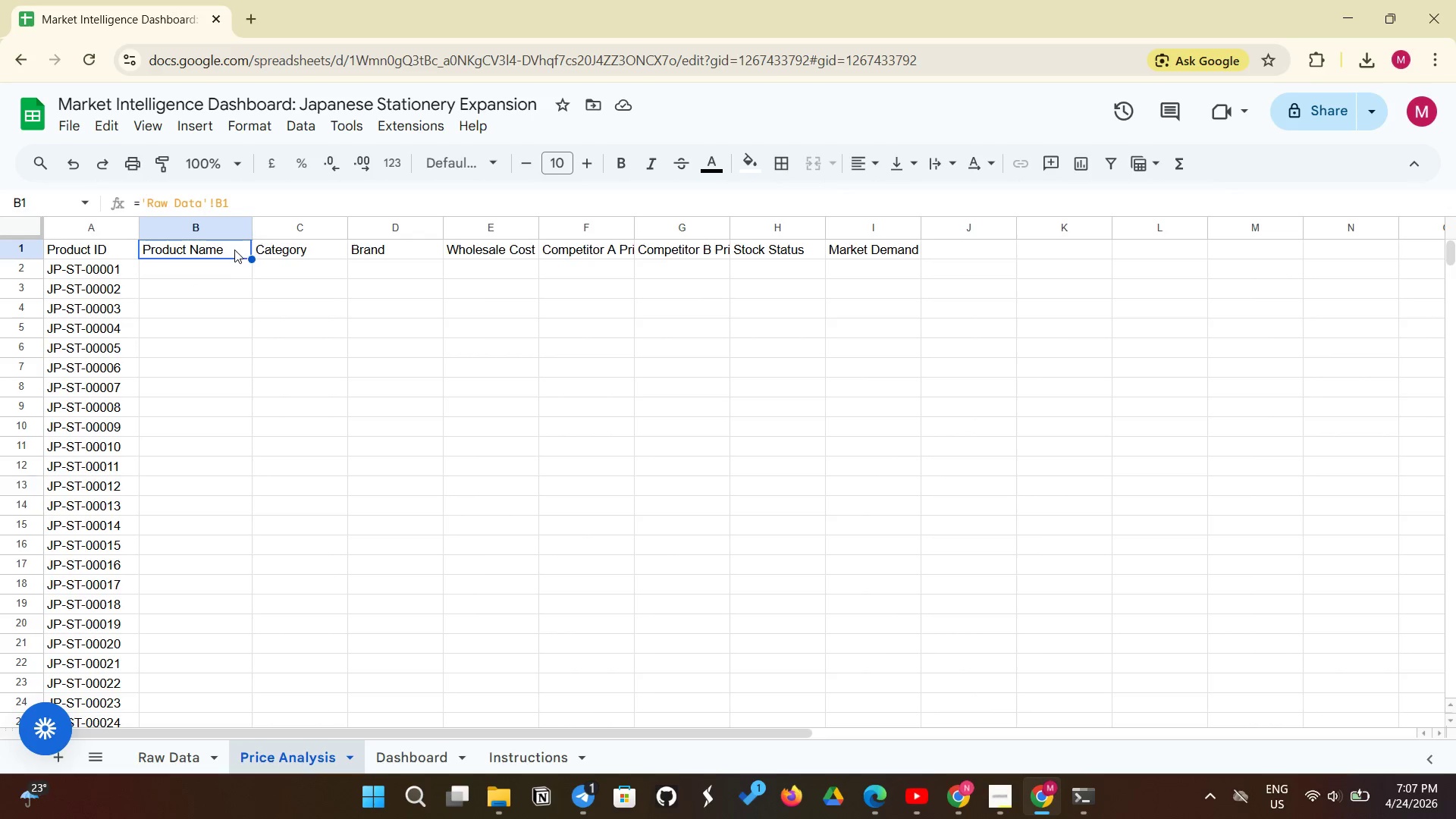 
left_click_drag(start_coordinate=[234, 249], to_coordinate=[913, 243])
 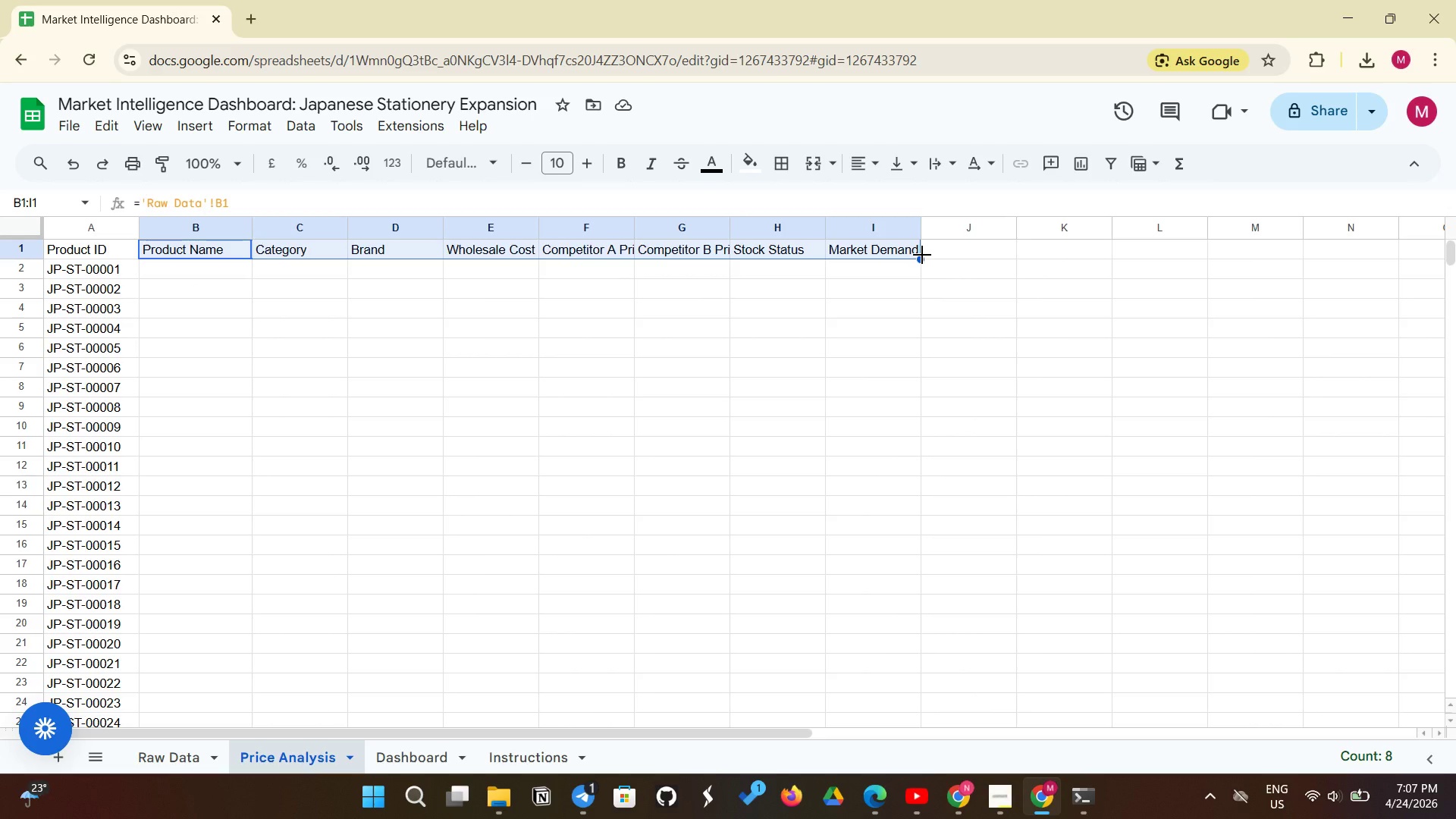 
left_click_drag(start_coordinate=[922, 255], to_coordinate=[938, 398])
 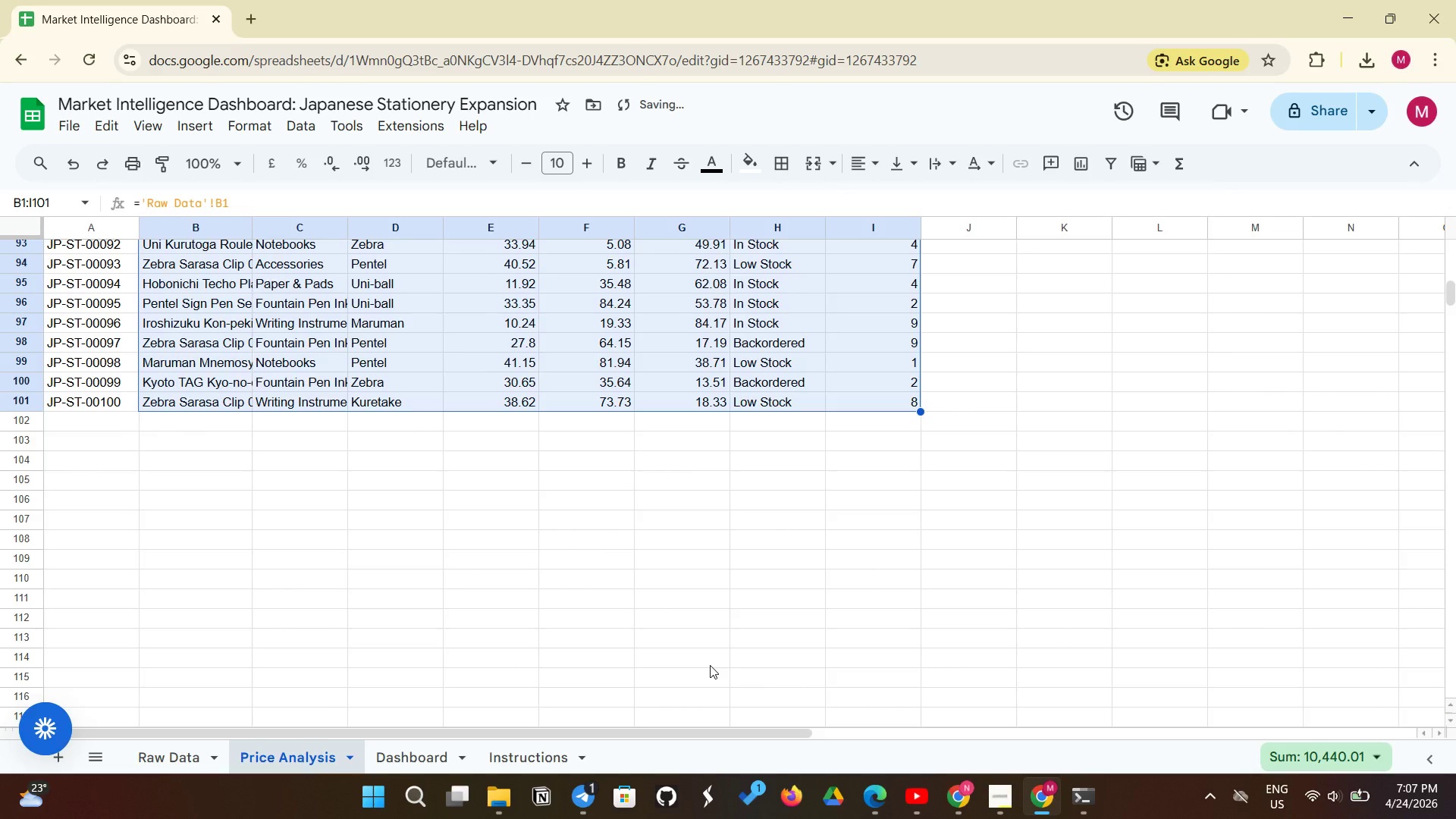 
scroll: coordinate [856, 419], scroll_direction: up, amount: 27.0
 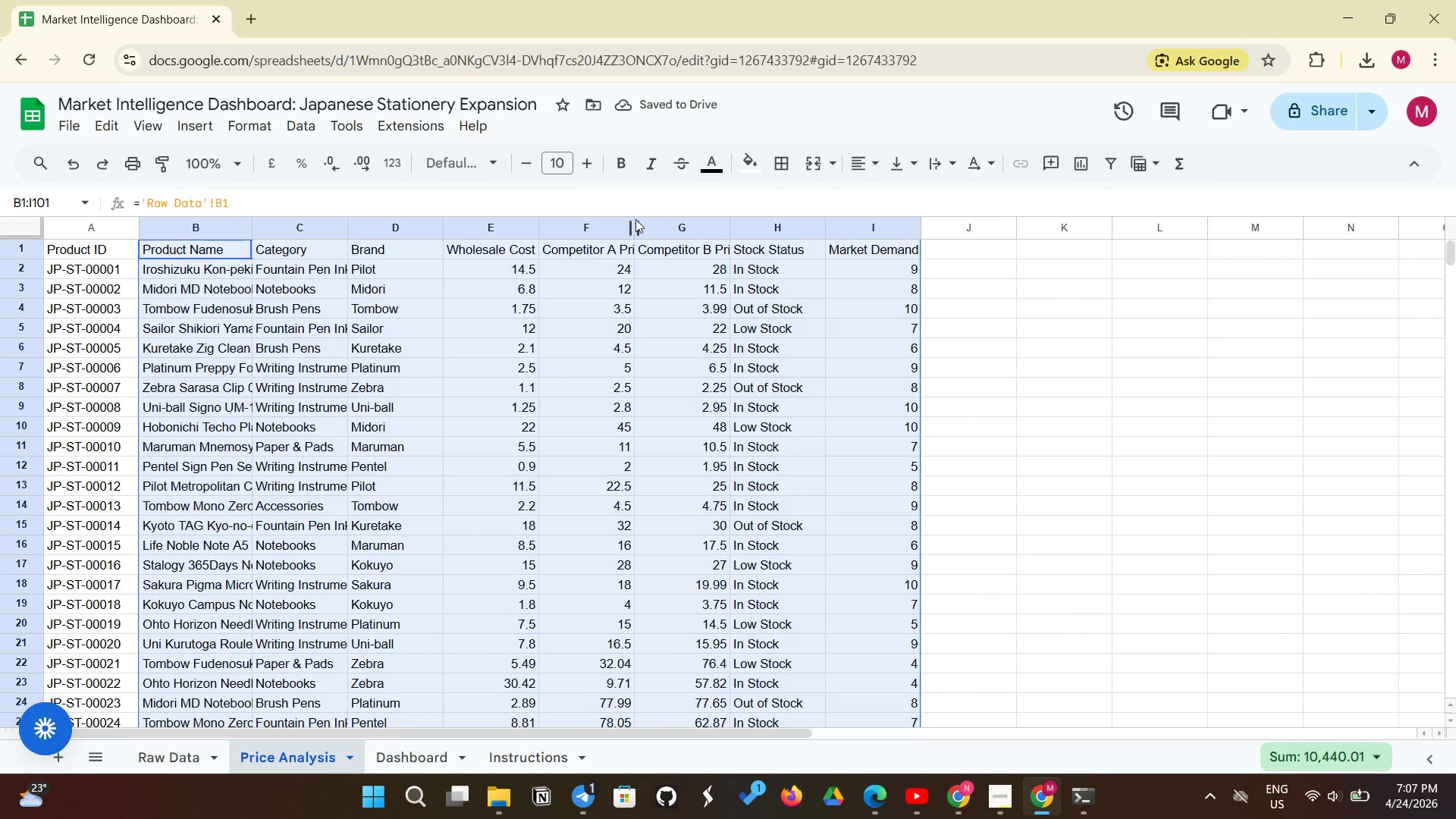 
left_click_drag(start_coordinate=[634, 221], to_coordinate=[655, 210])
 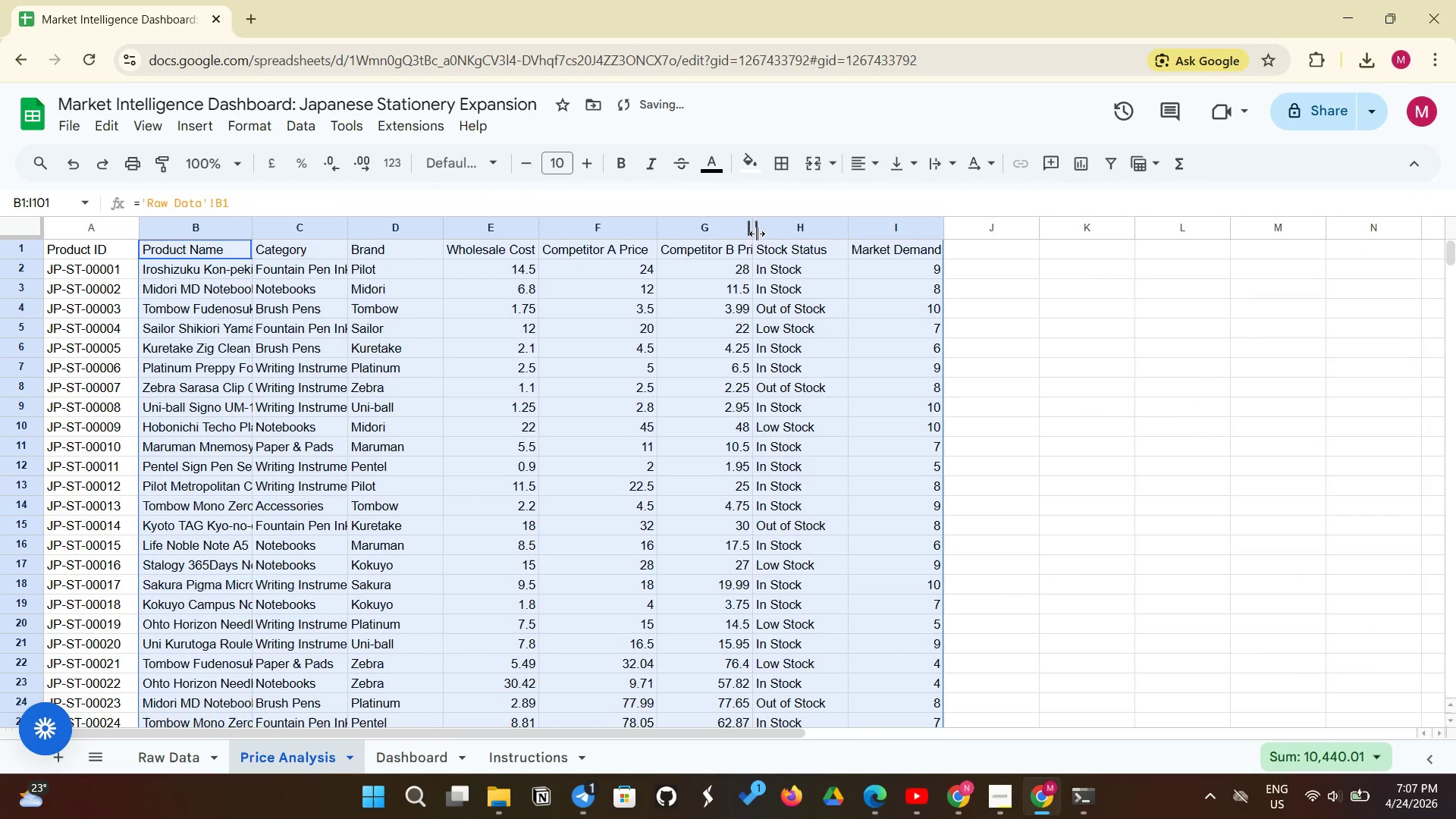 
left_click_drag(start_coordinate=[756, 233], to_coordinate=[783, 217])
 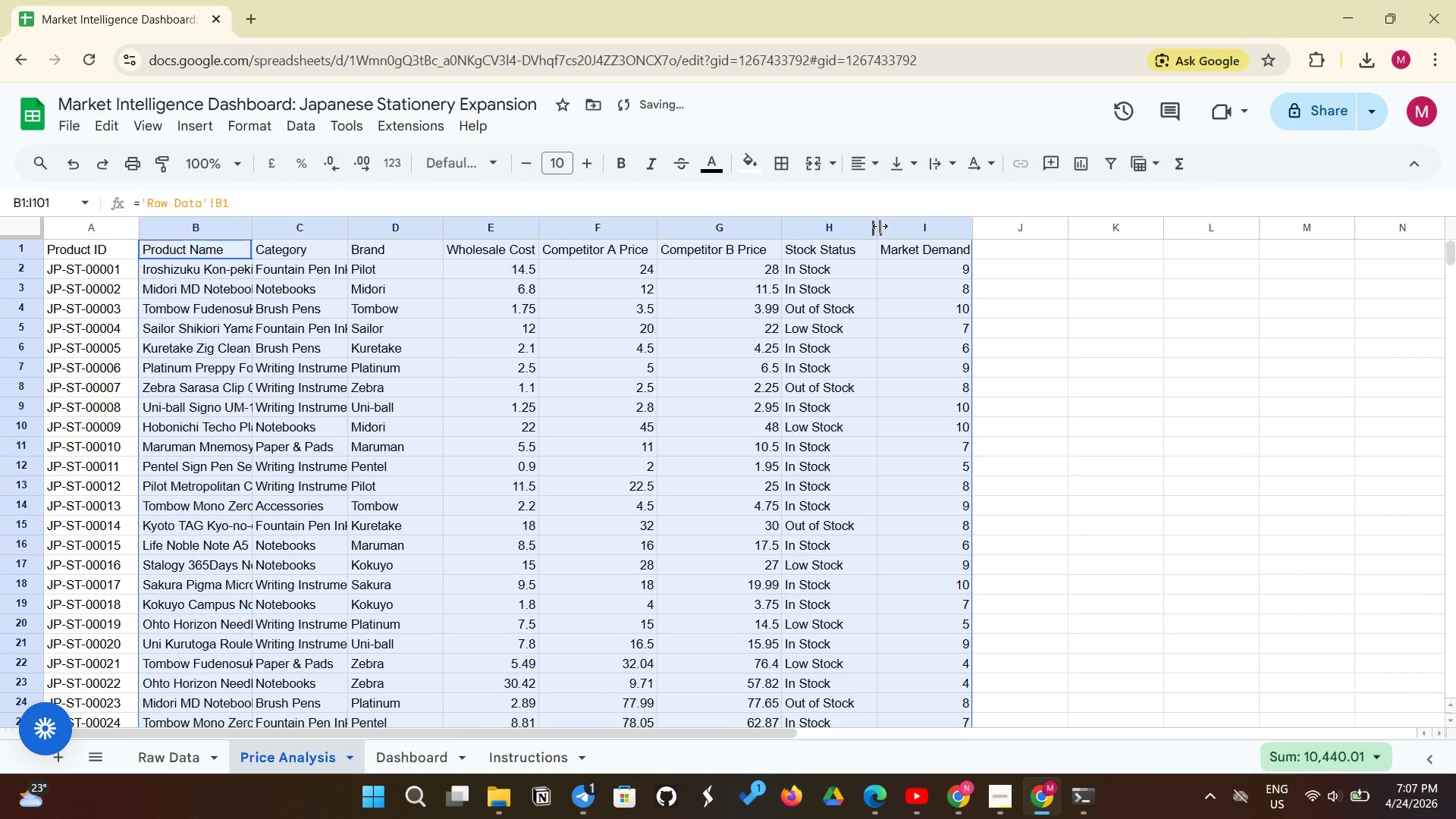 
left_click_drag(start_coordinate=[880, 226], to_coordinate=[892, 222])
 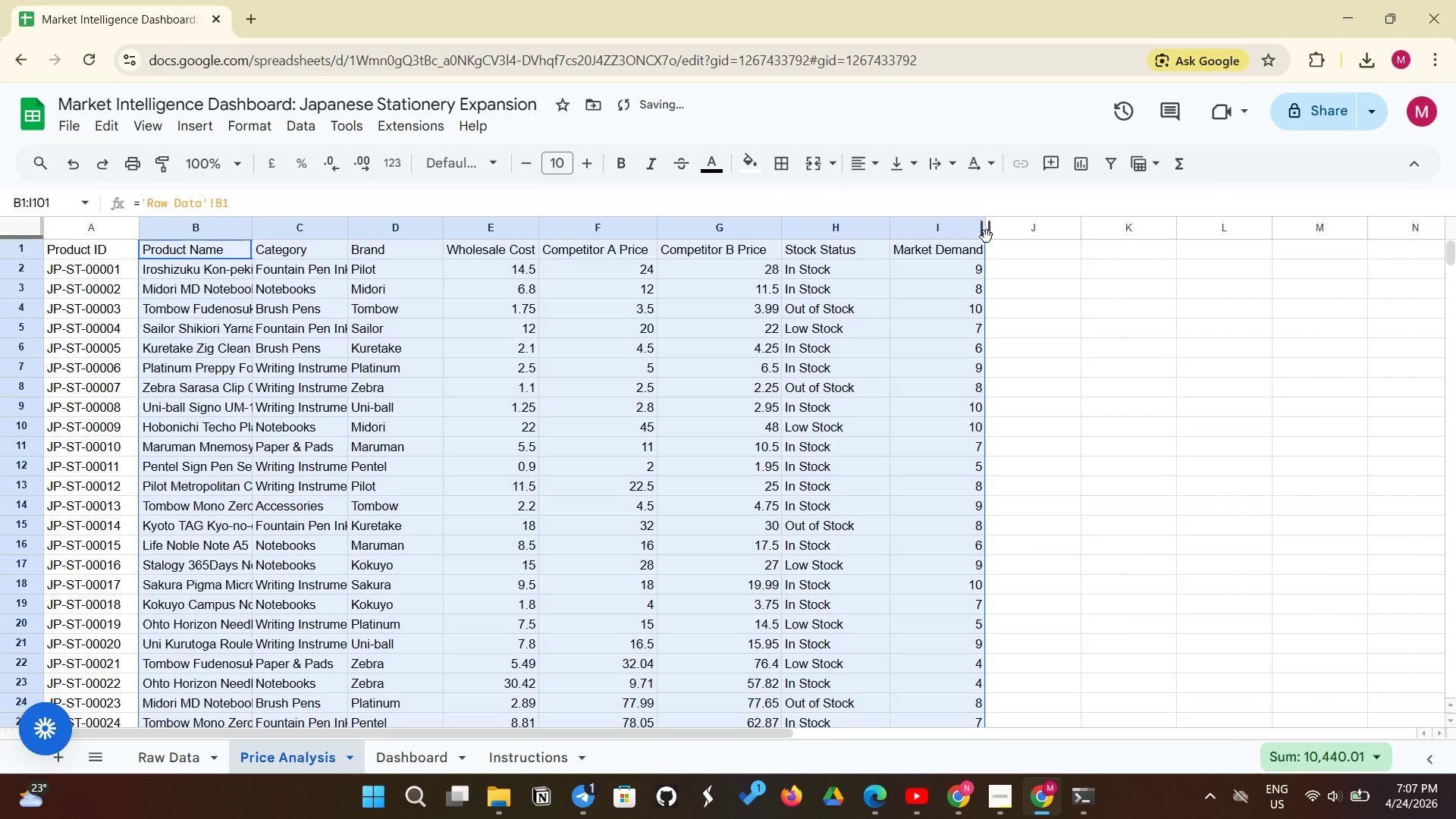 
left_click([985, 235])
 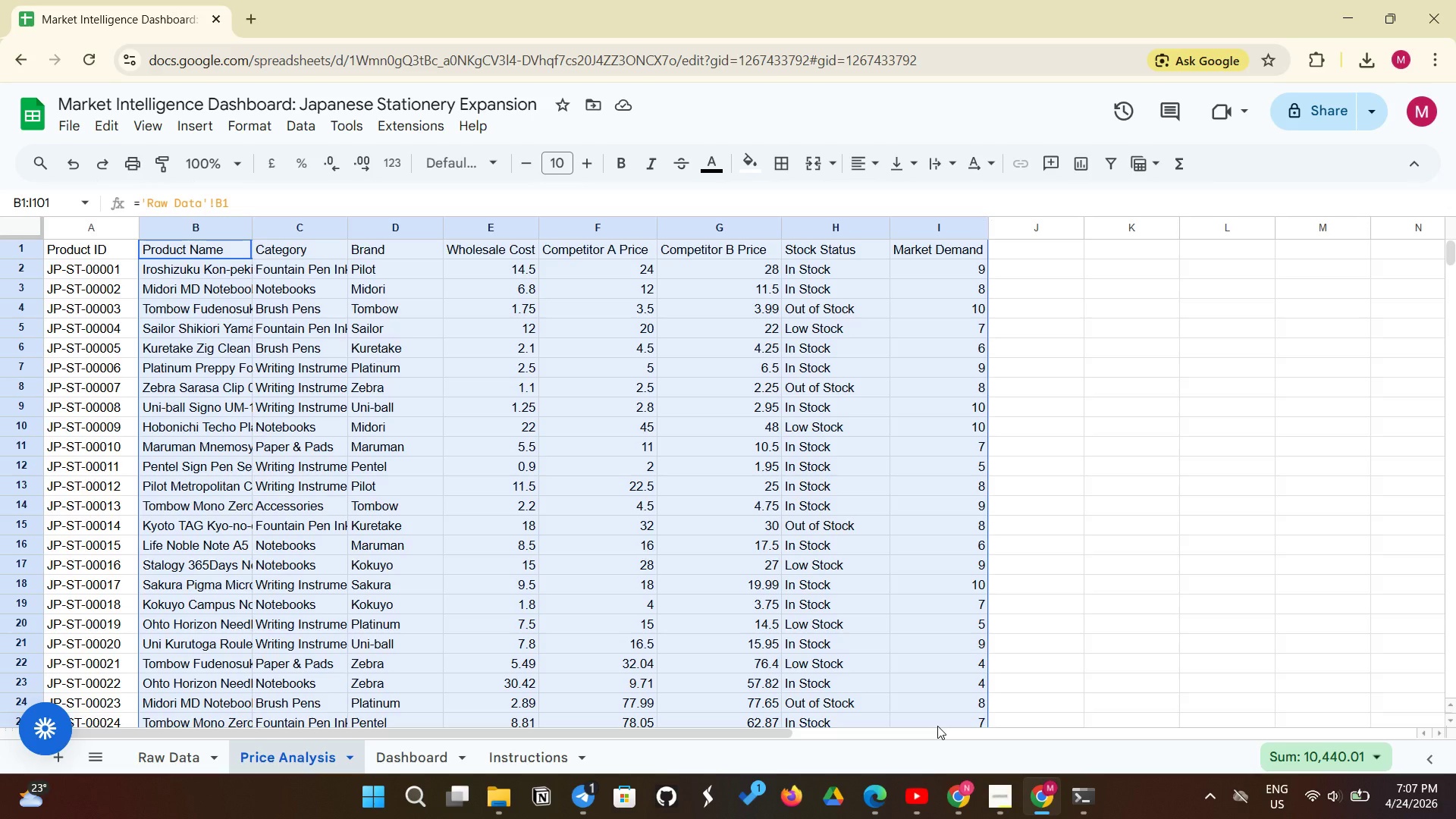 
wait(23.78)
 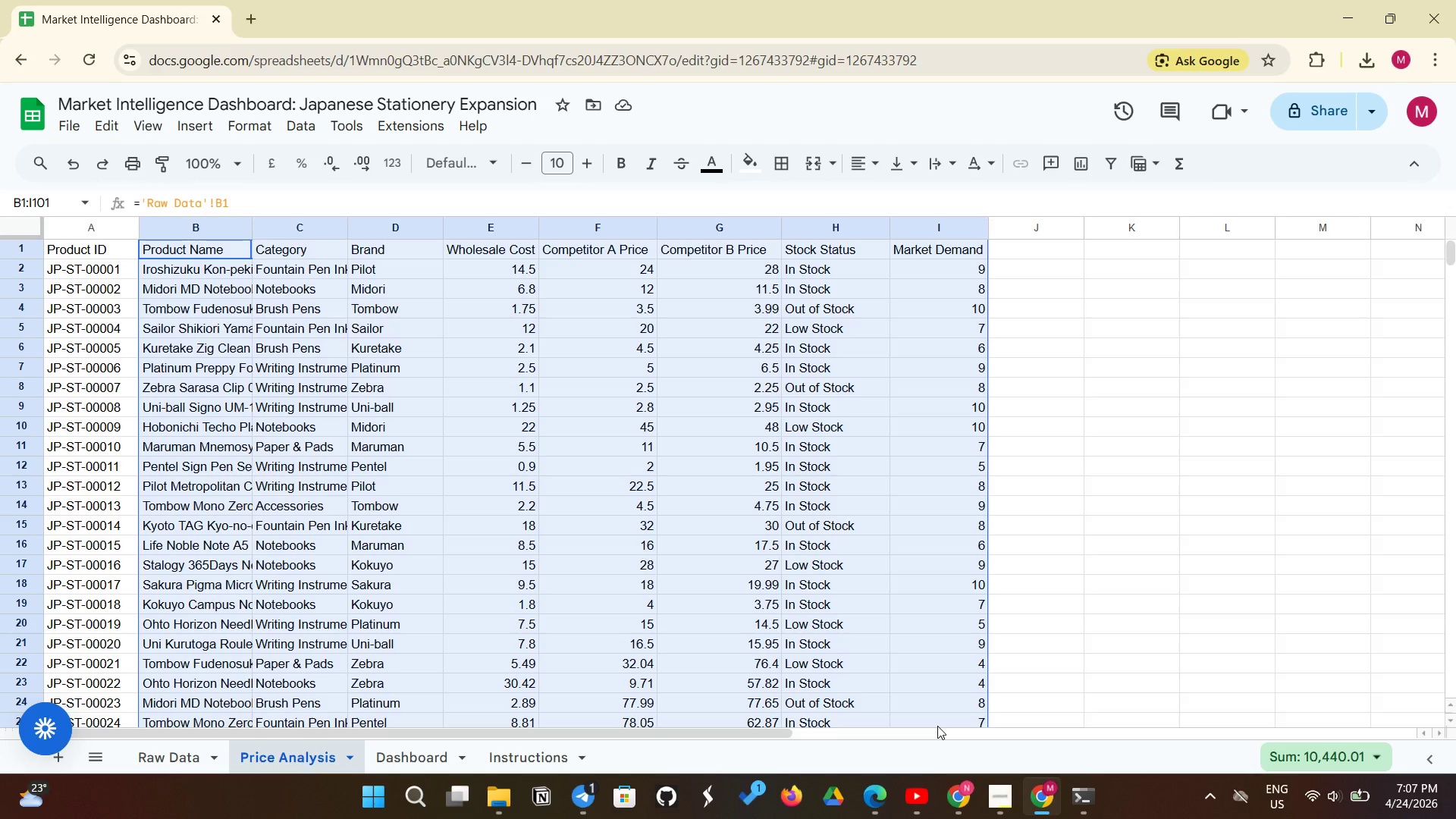 
left_click([1056, 550])
 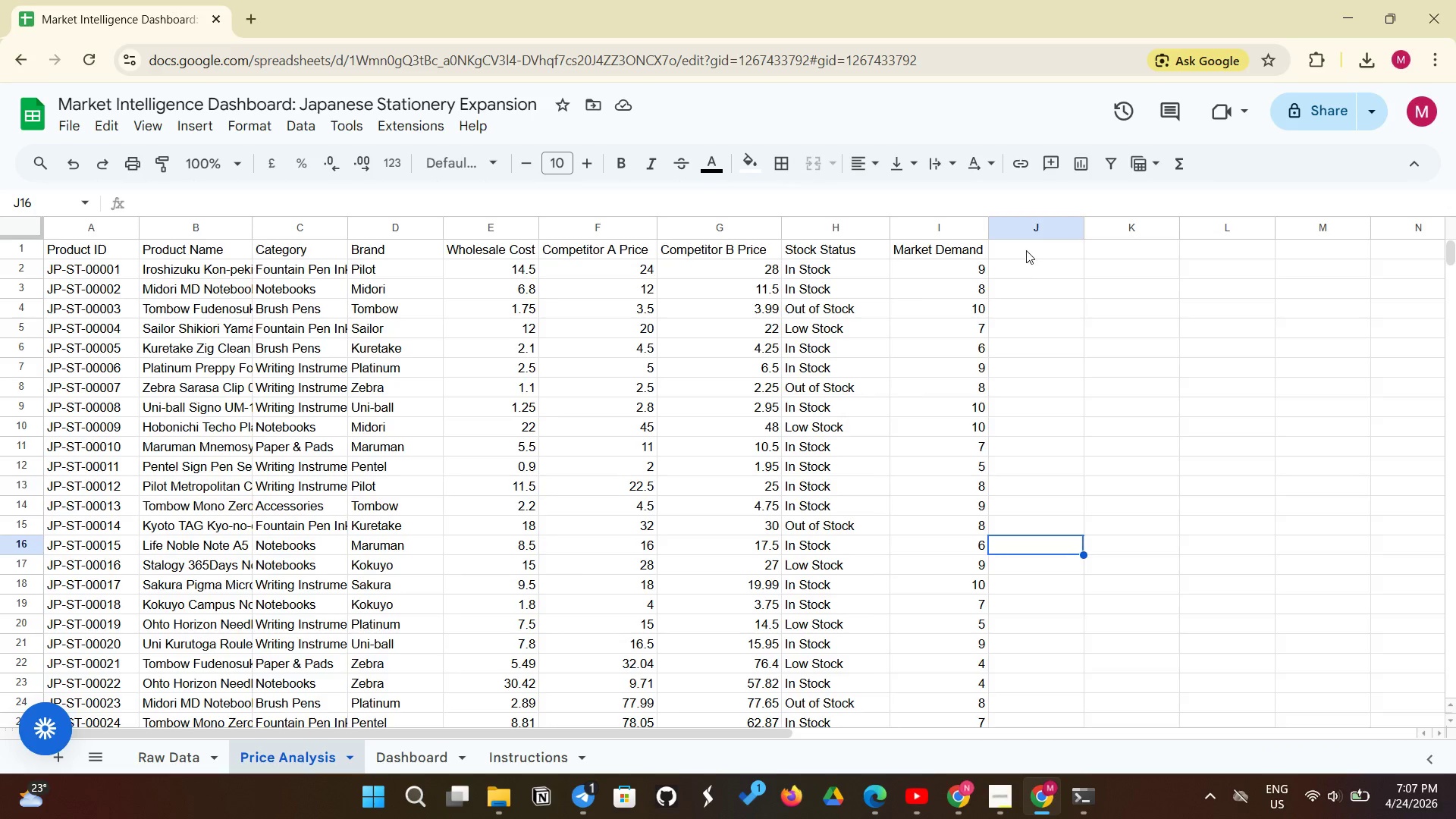 
left_click([1026, 250])
 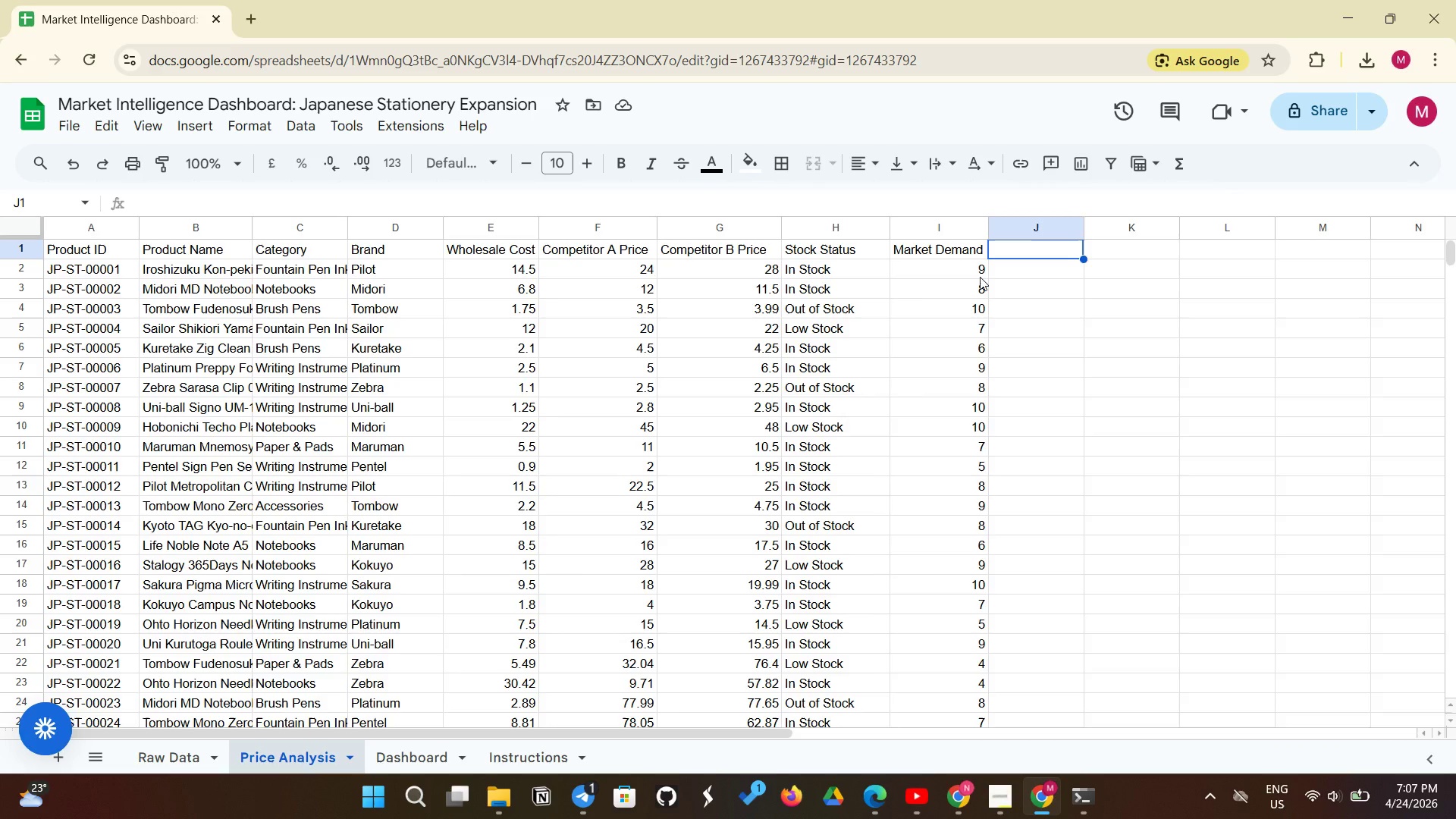 
key(Shift+A)
 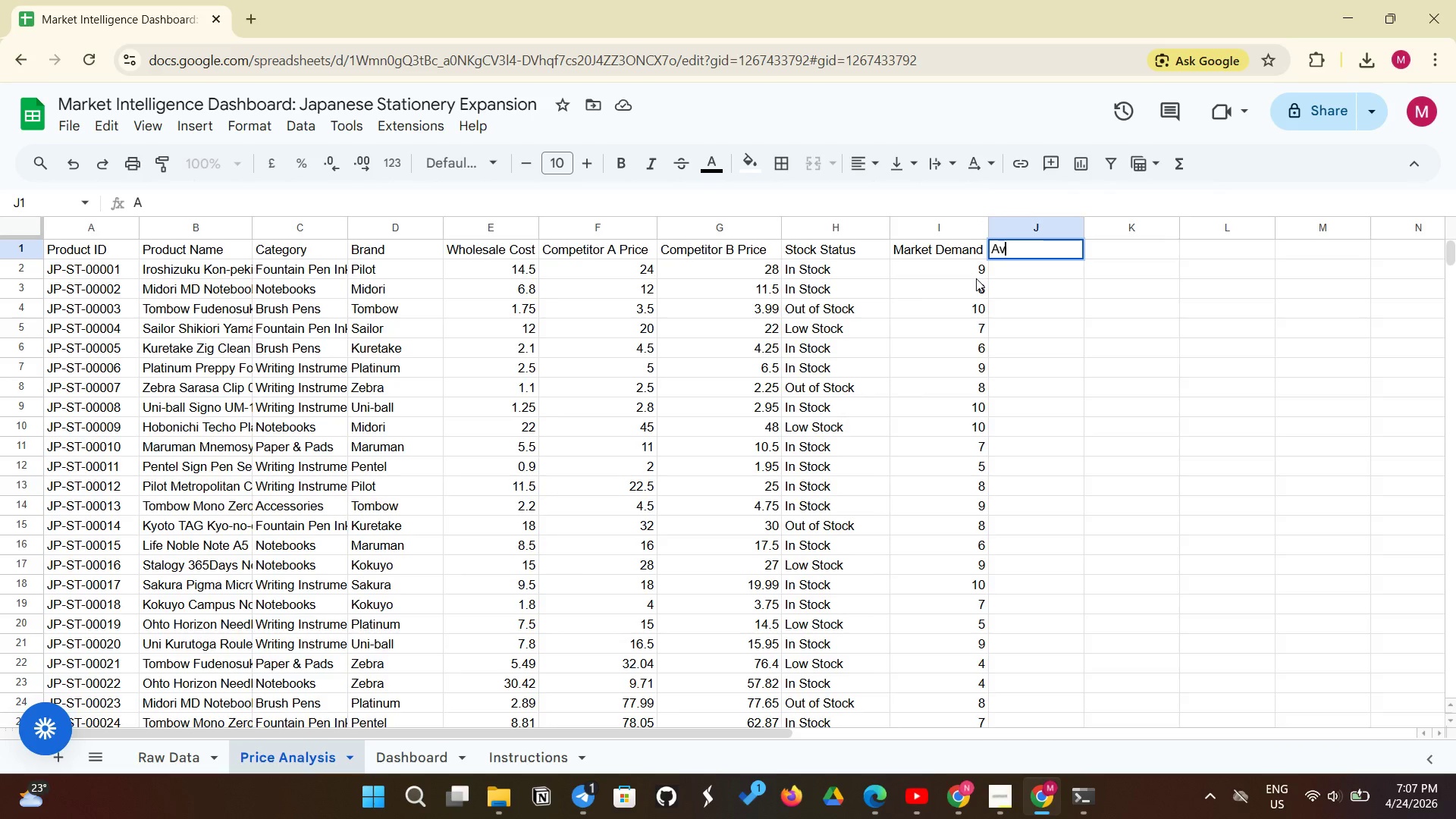 
type(vg Market Price)
 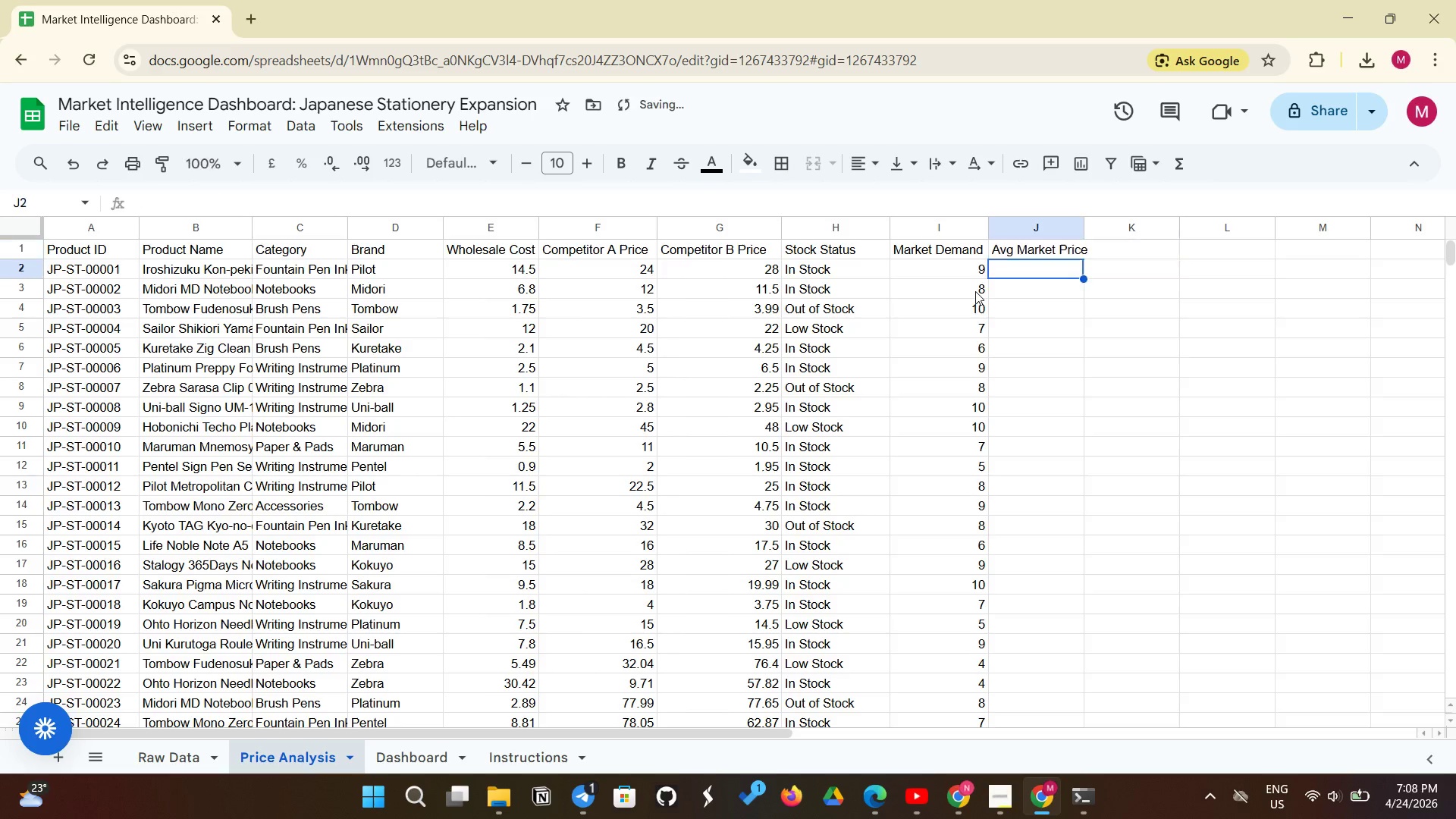 
 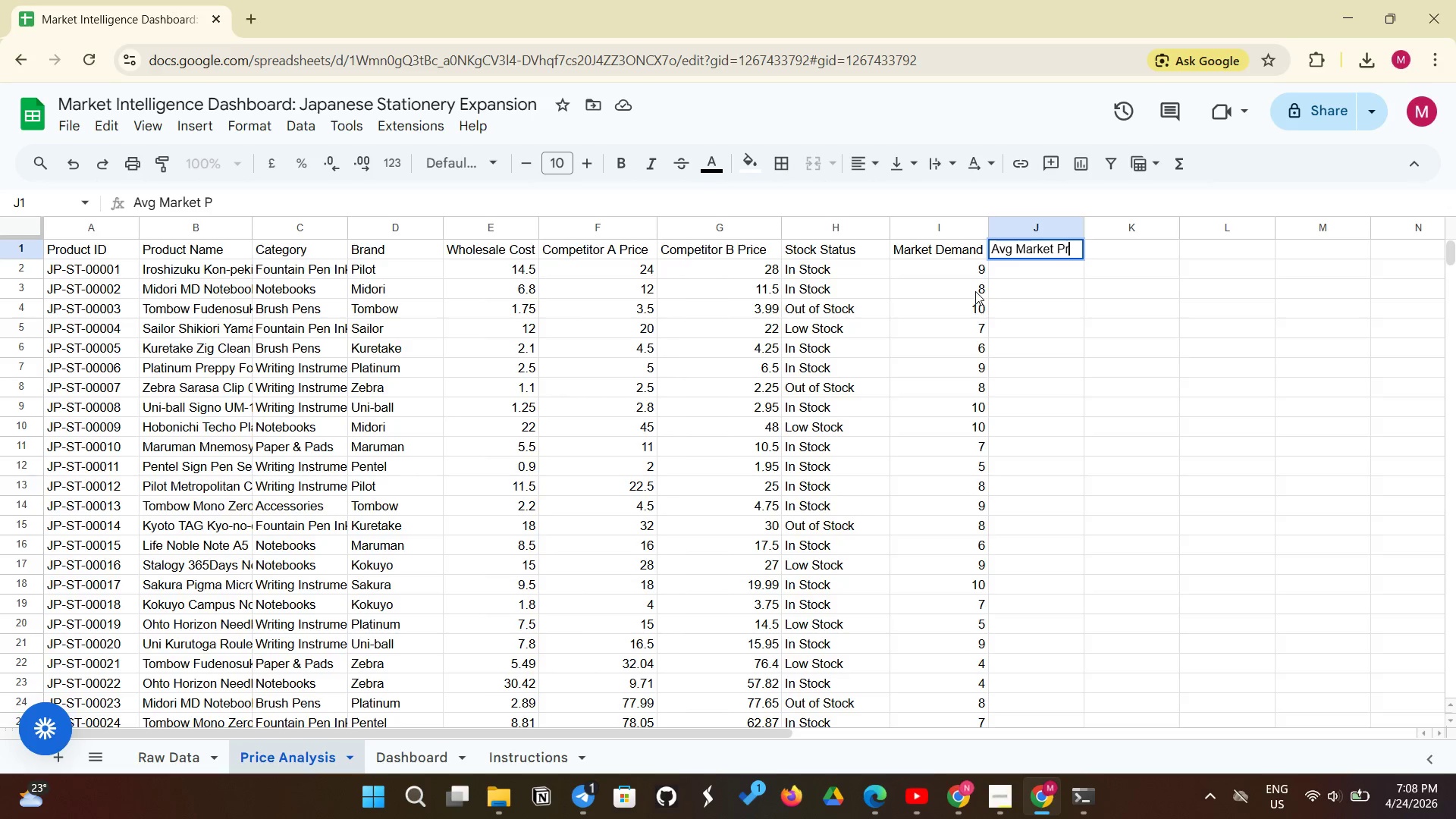 
key(Enter)
 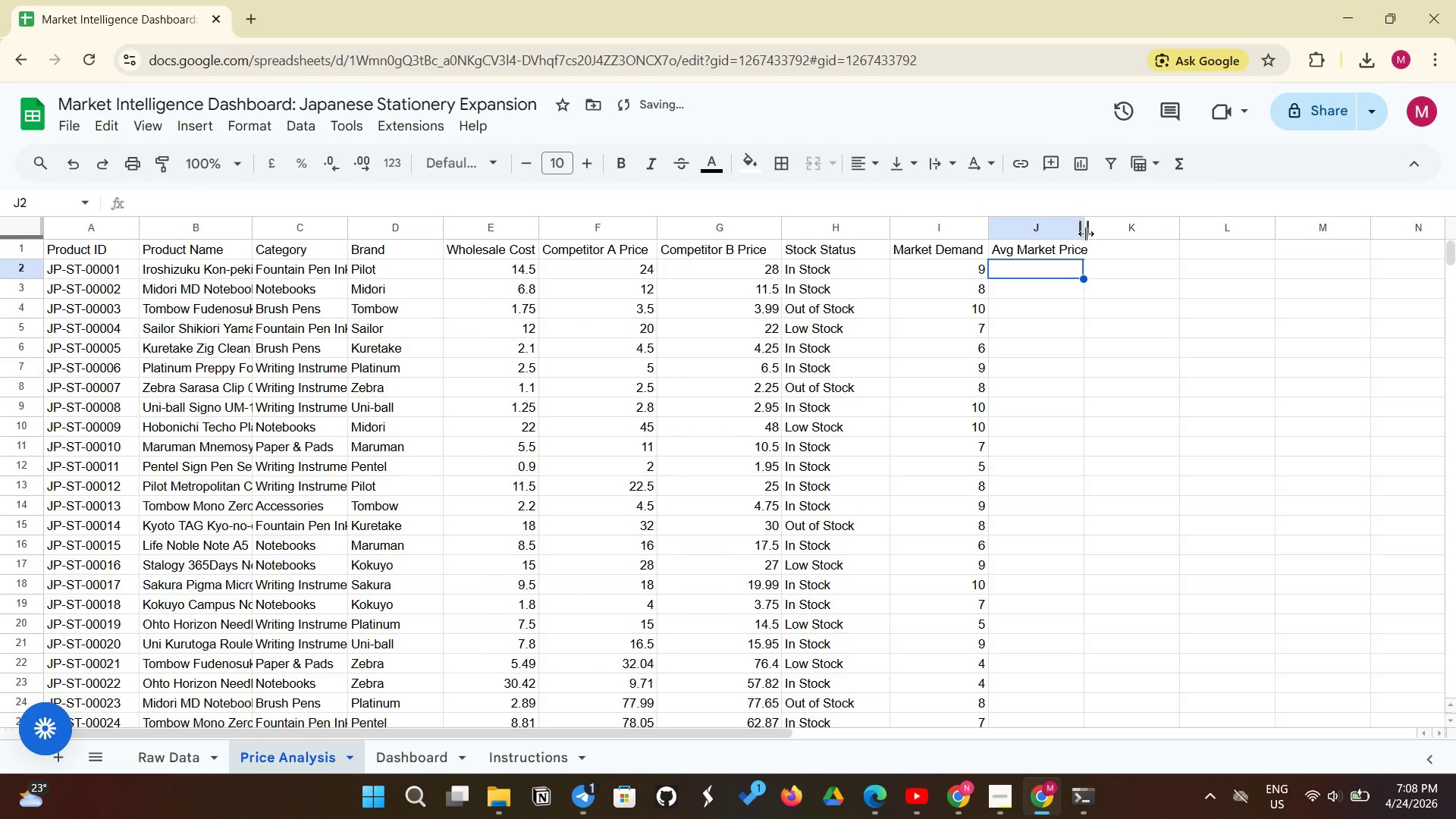 
left_click_drag(start_coordinate=[1088, 232], to_coordinate=[1097, 226])
 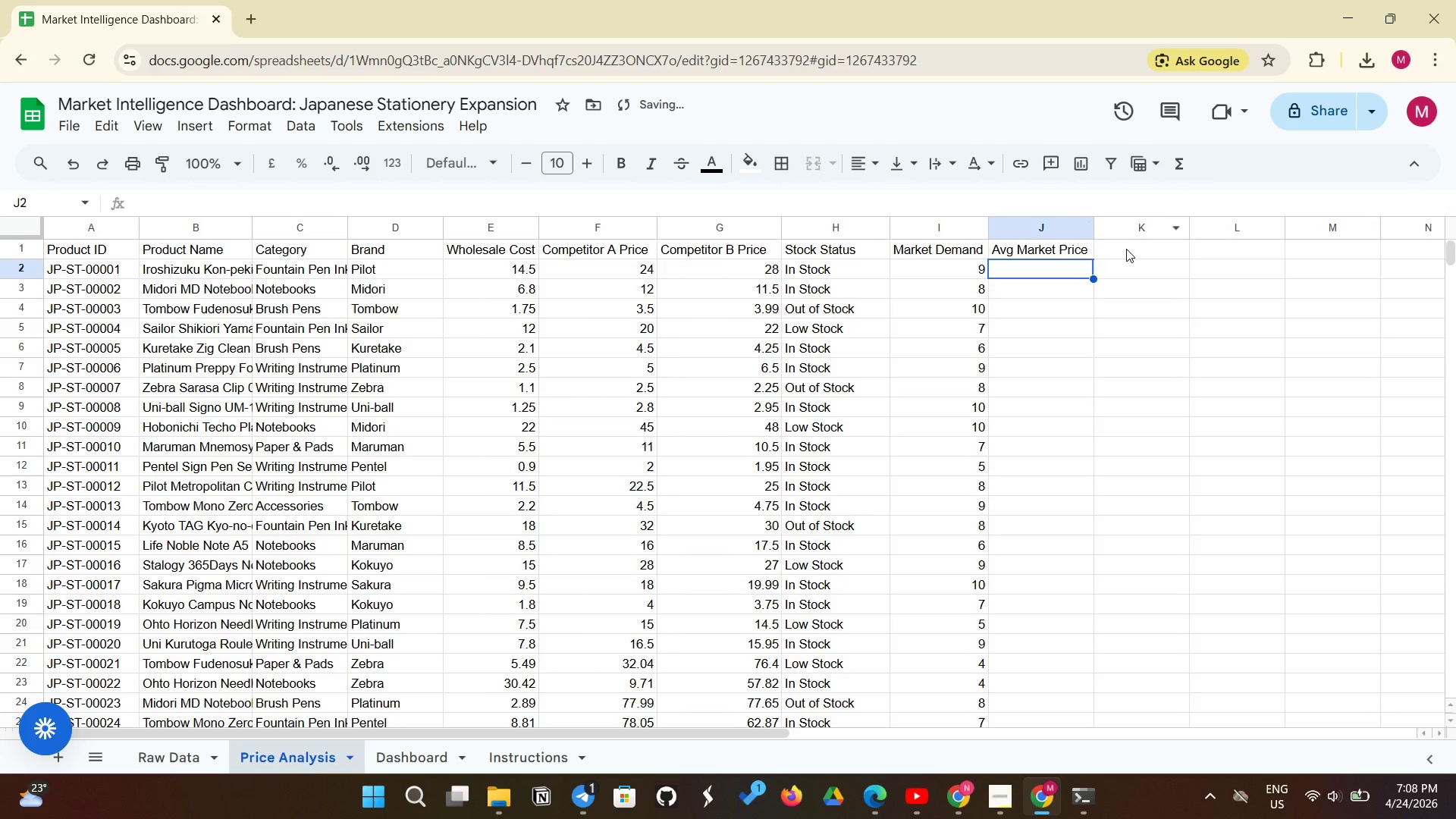 
left_click([1126, 249])
 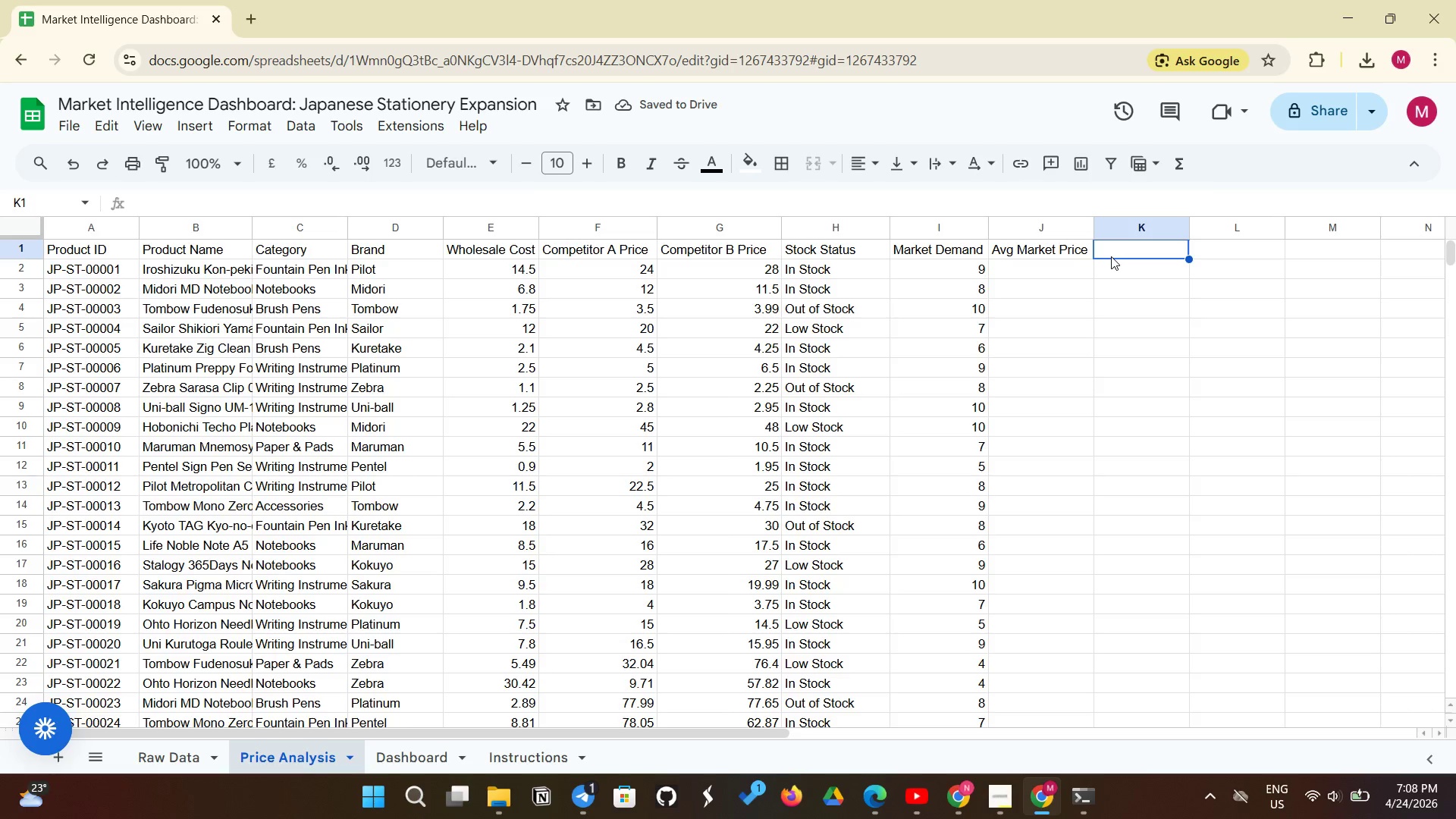 
type(Price Vae)
key(Backspace)
type(riance)
 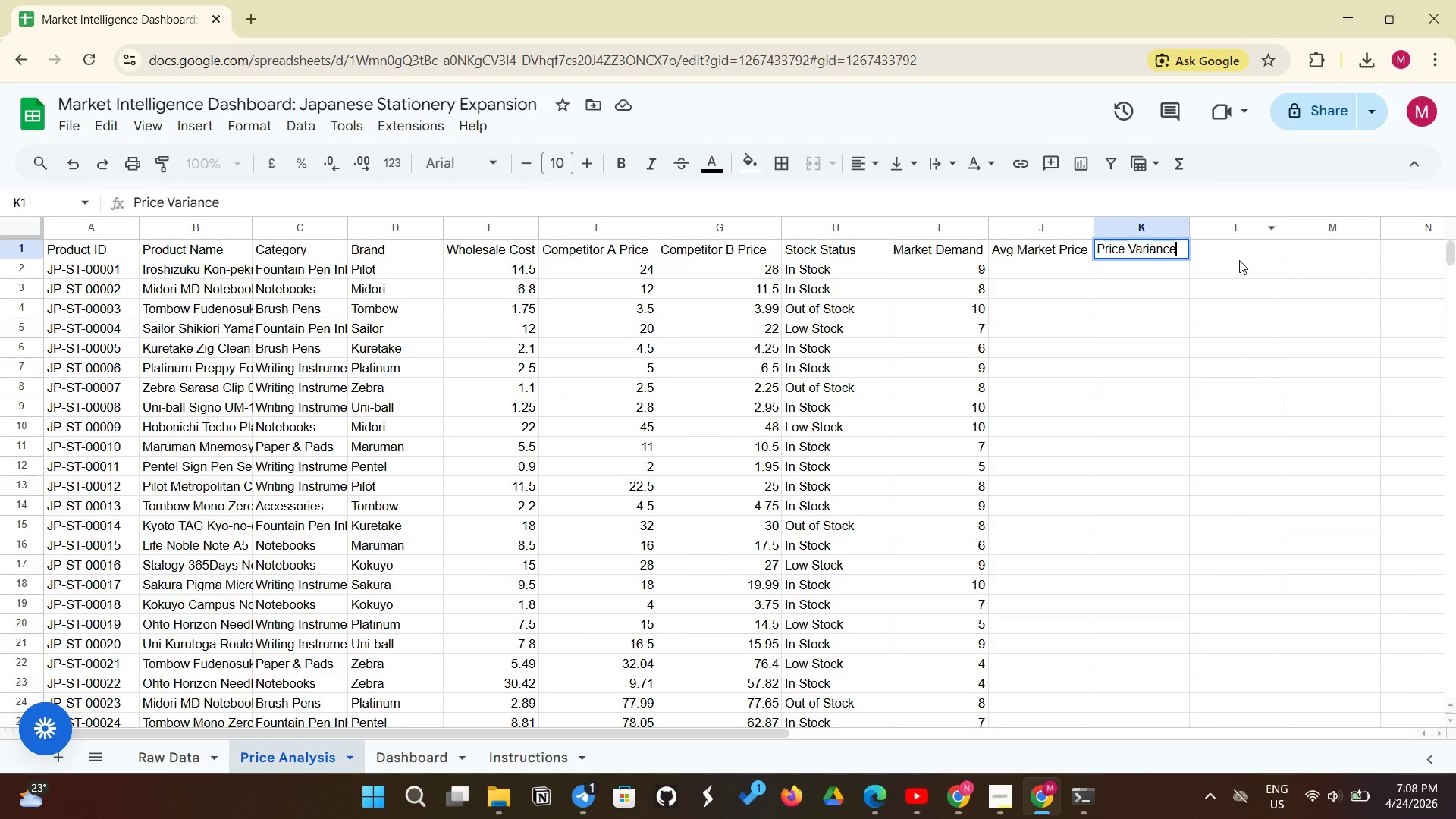 
left_click([1238, 253])
 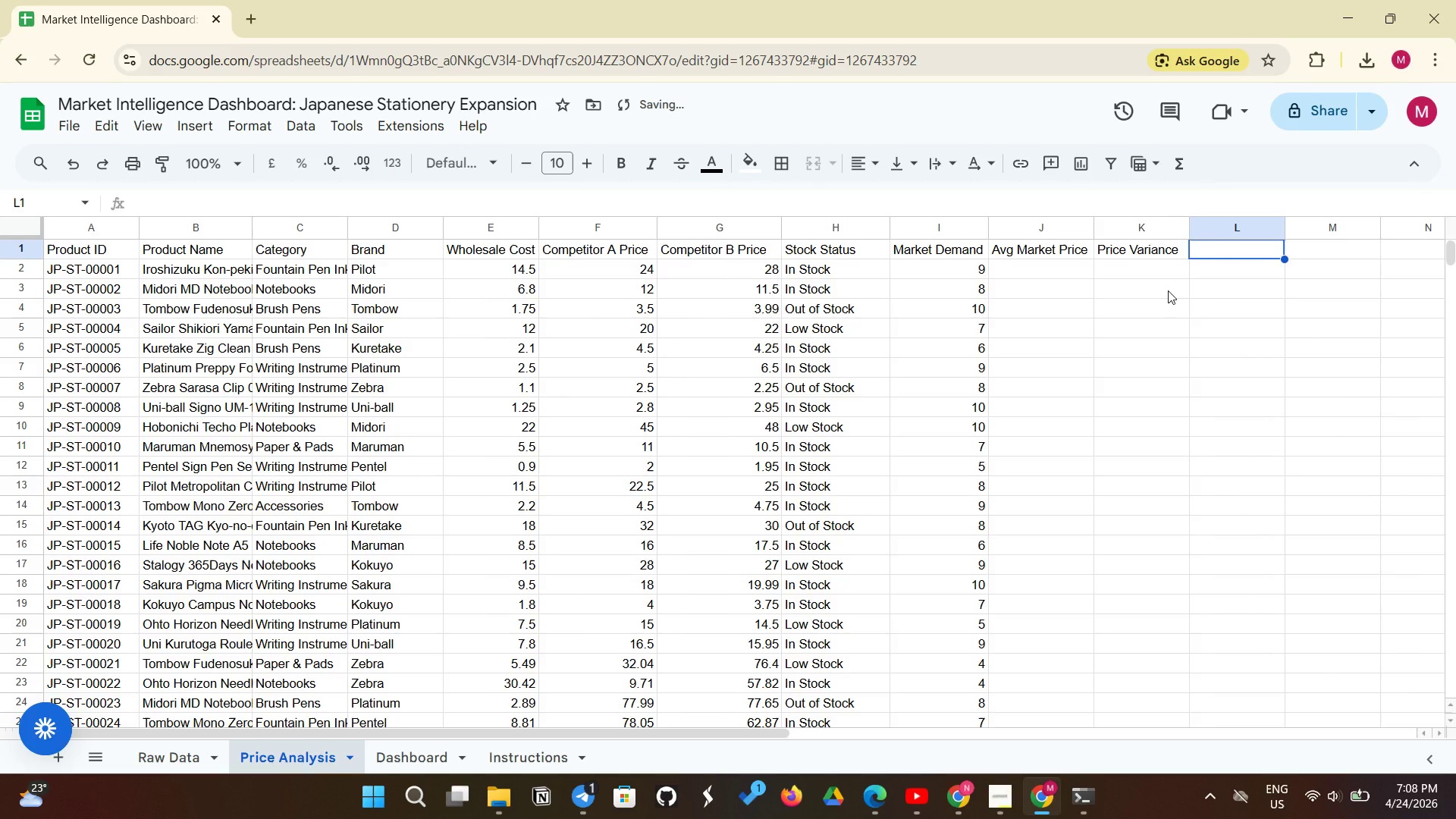 
type(Projected  Retail Price)
 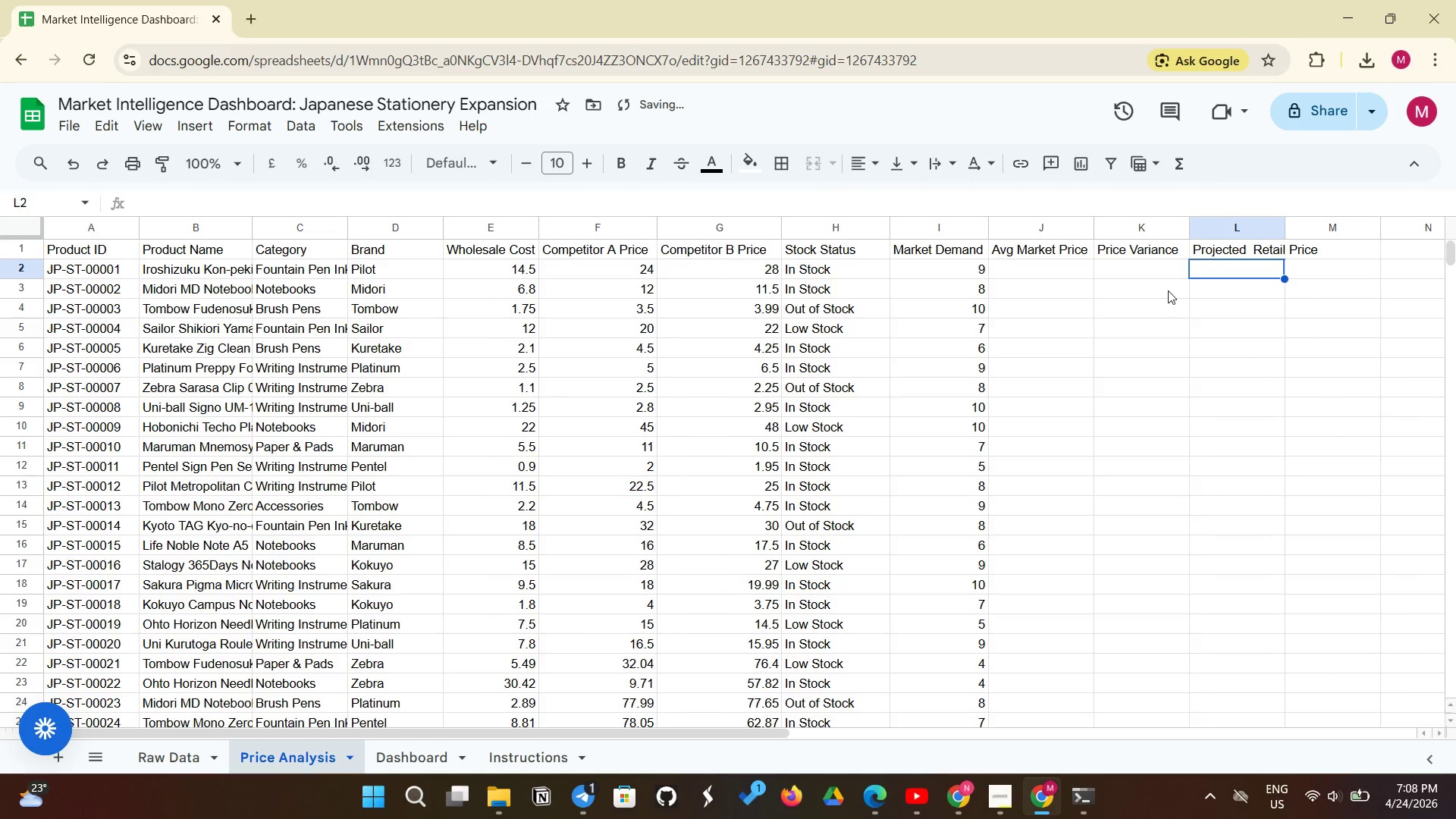 
 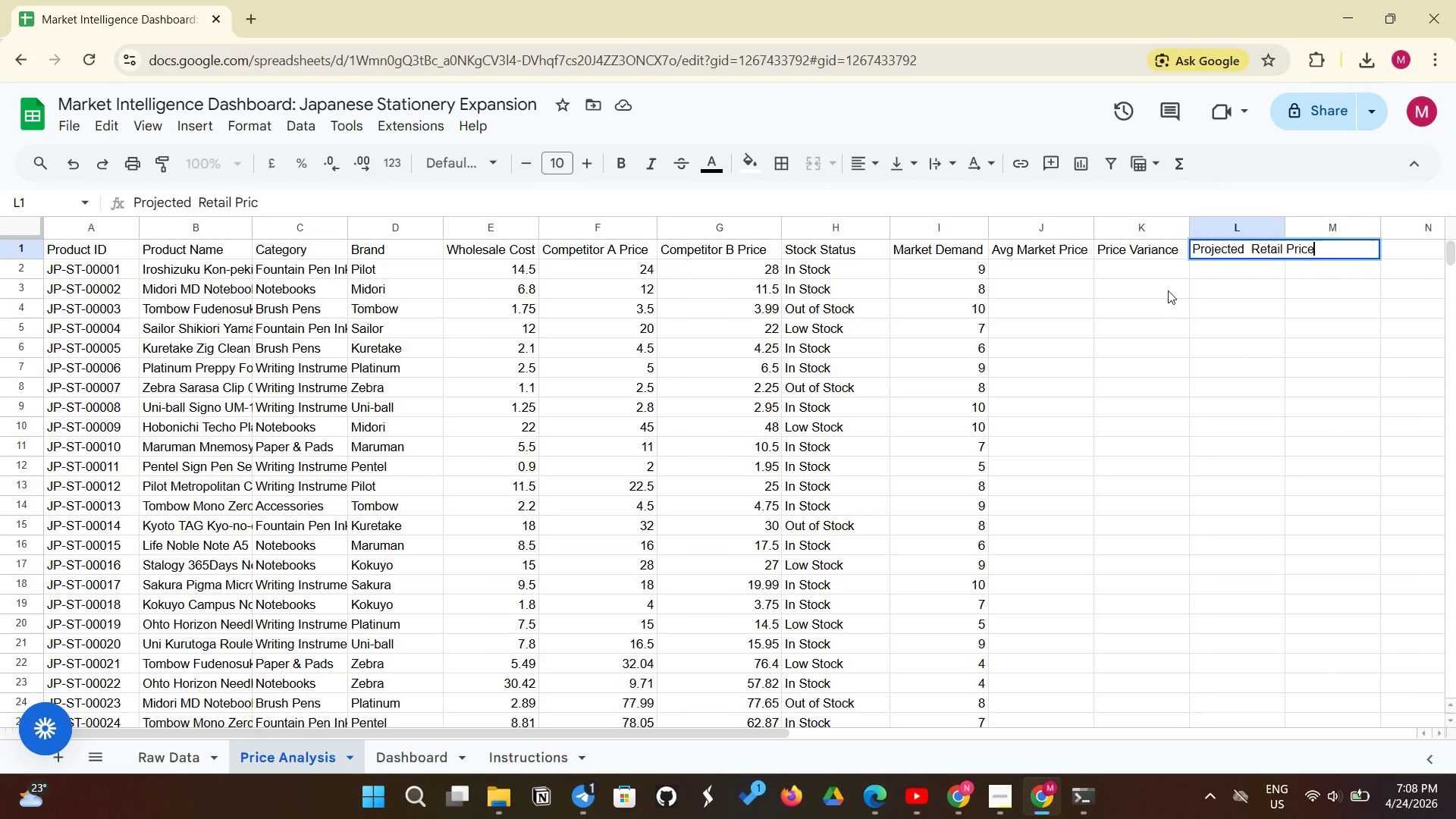 
key(Enter)
 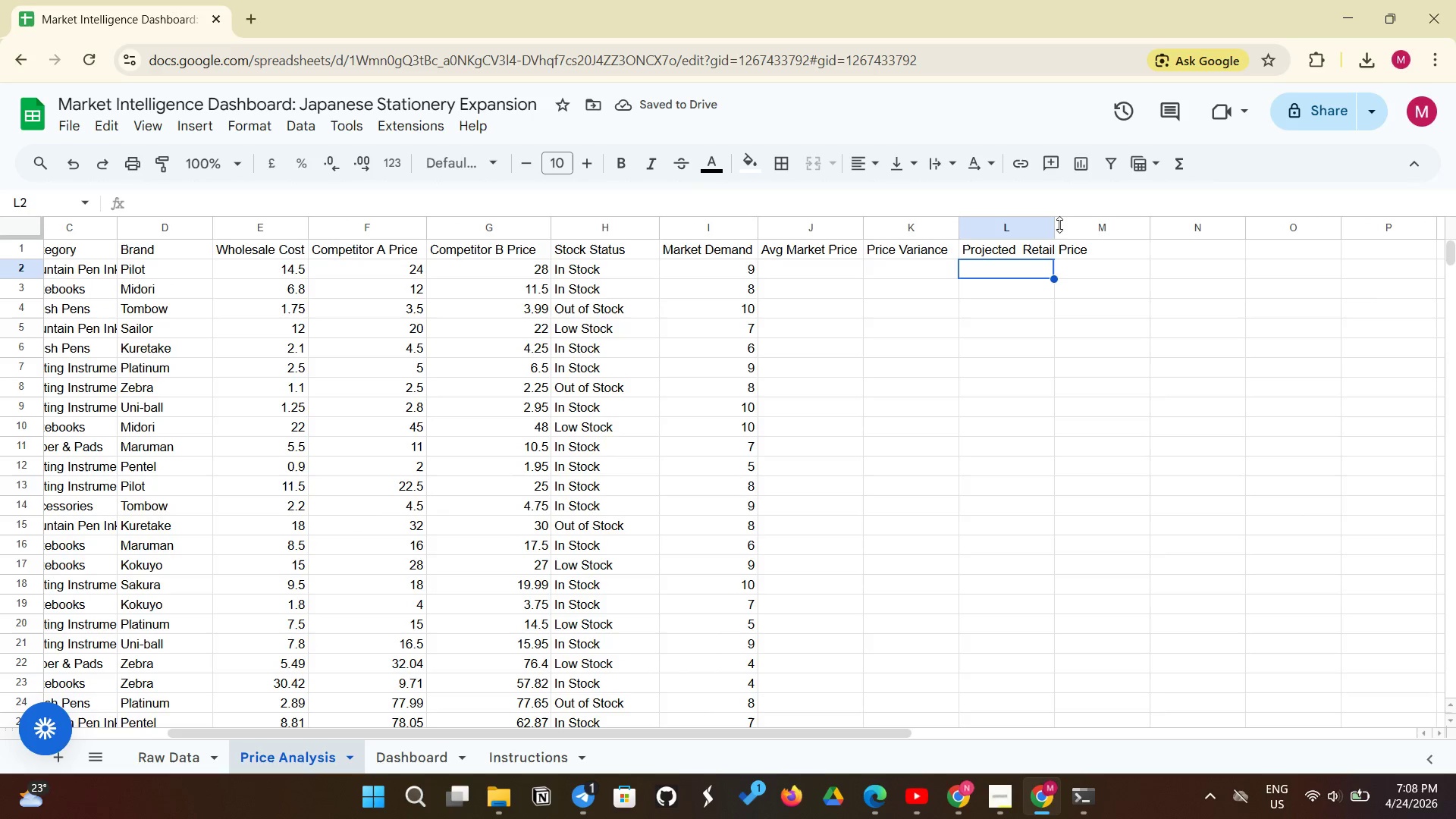 
left_click_drag(start_coordinate=[1058, 227], to_coordinate=[1097, 222])
 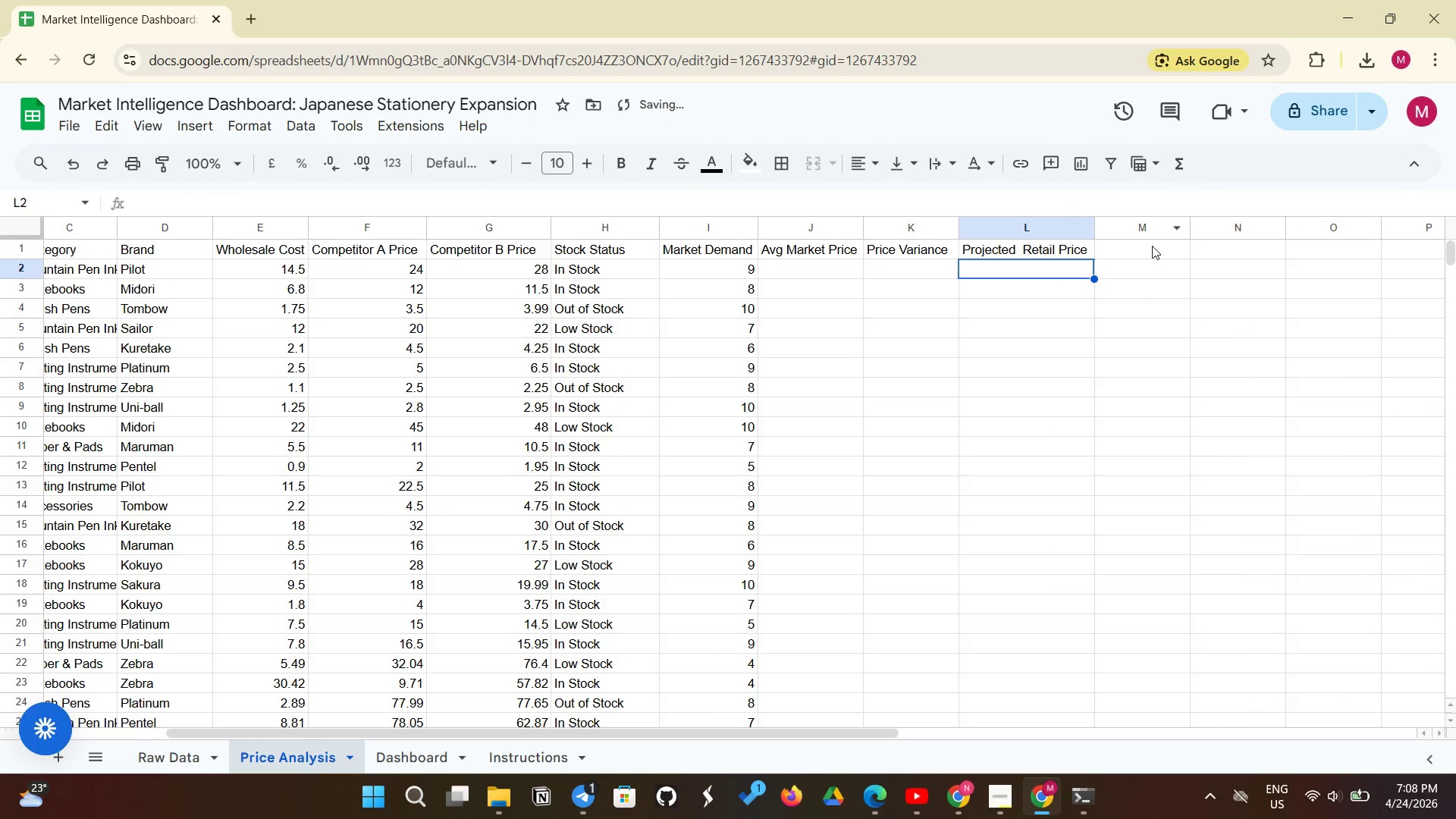 
left_click([1151, 247])
 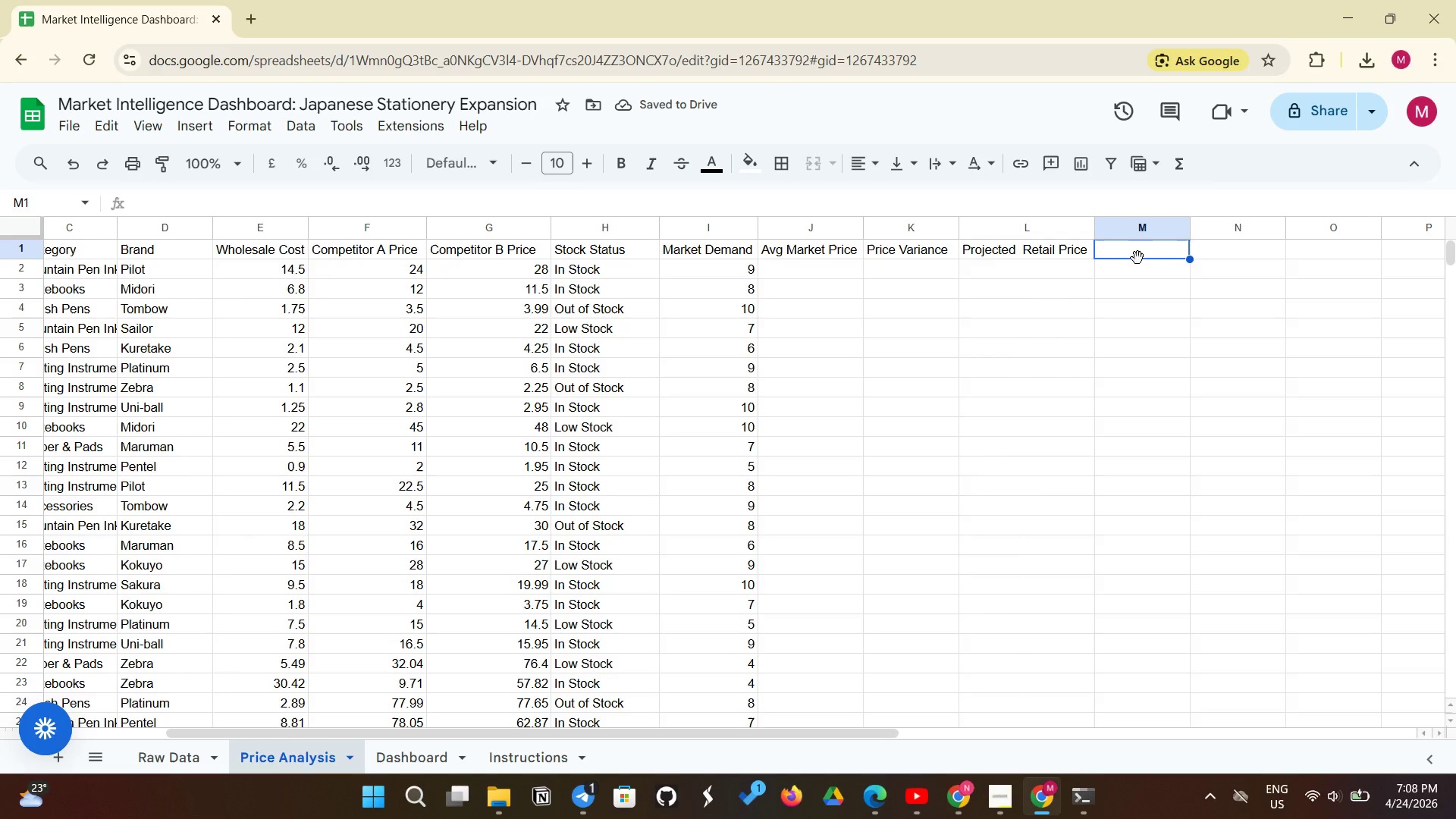 
type(Margine)
 